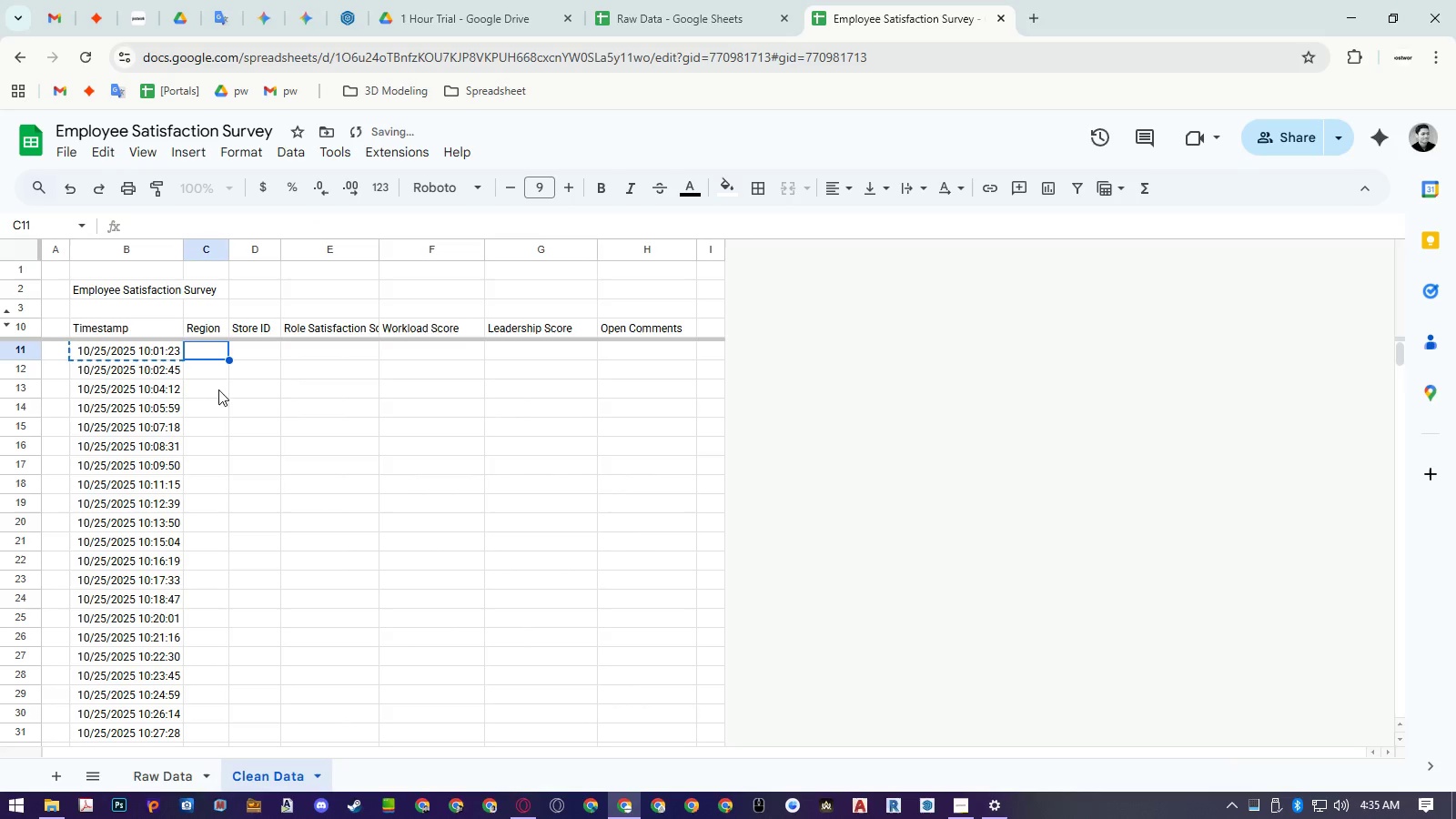 
key(Control+ControlLeft)
 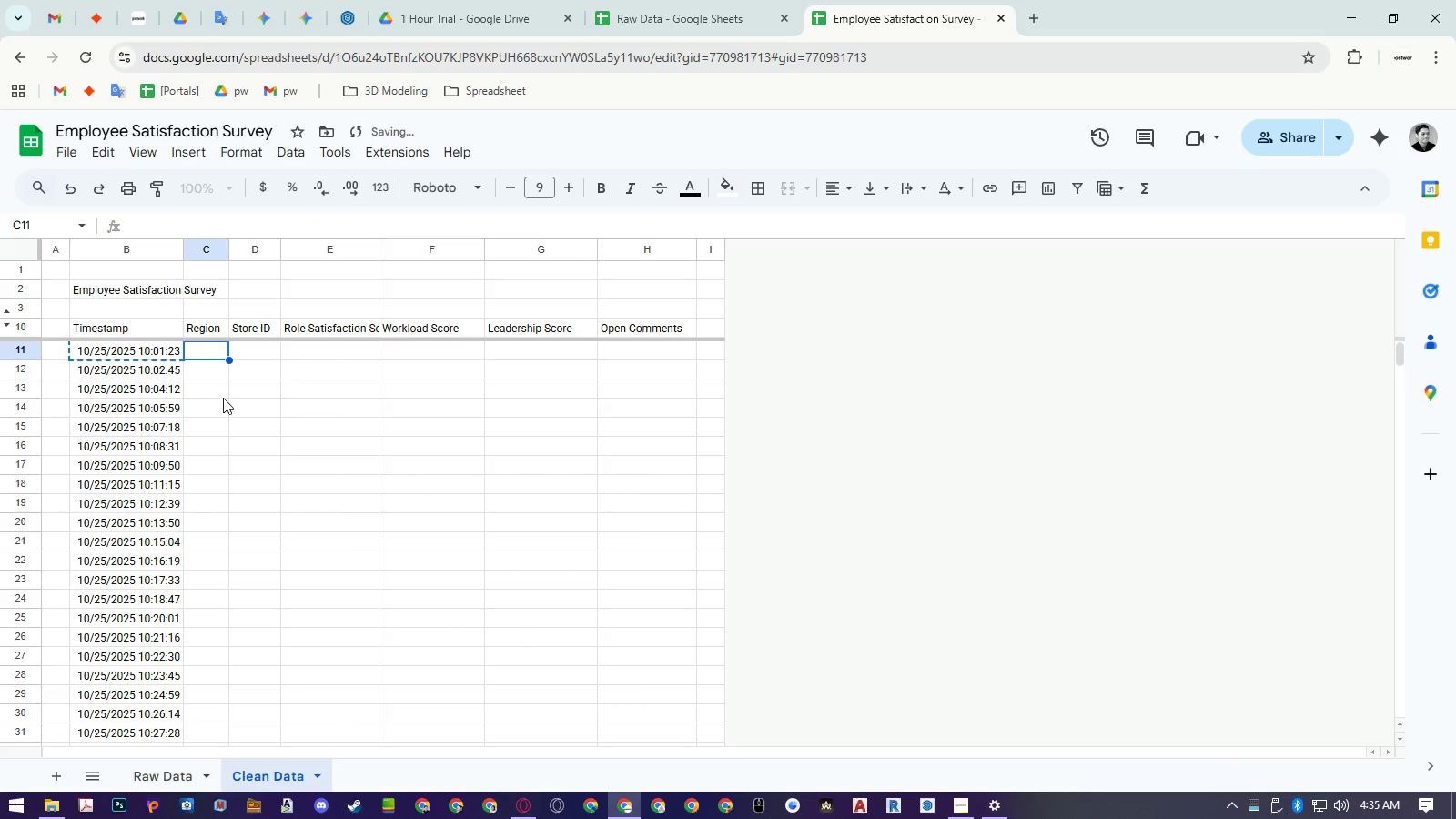 
key(Control+V)
 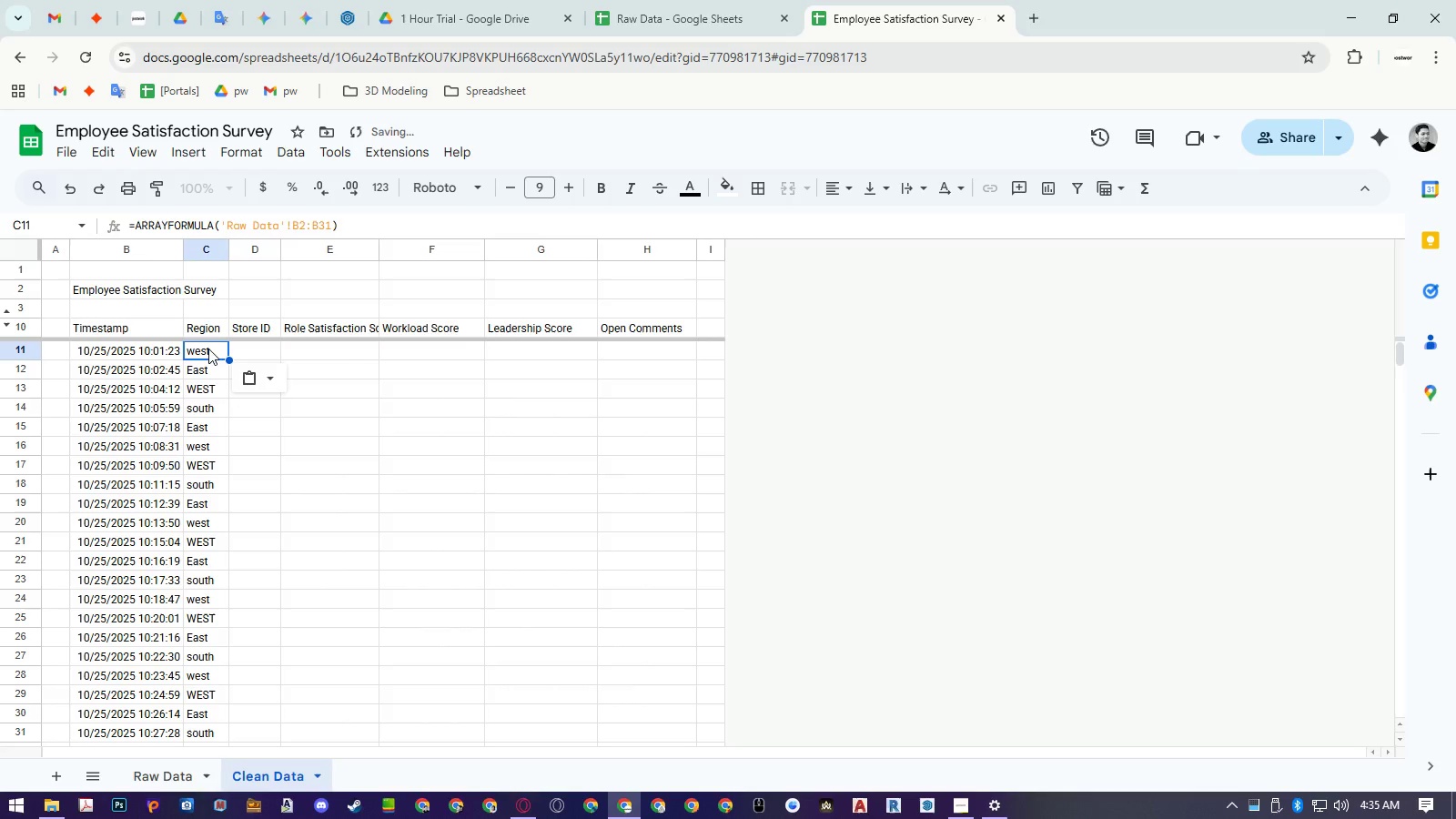 
double_click([208, 349])
 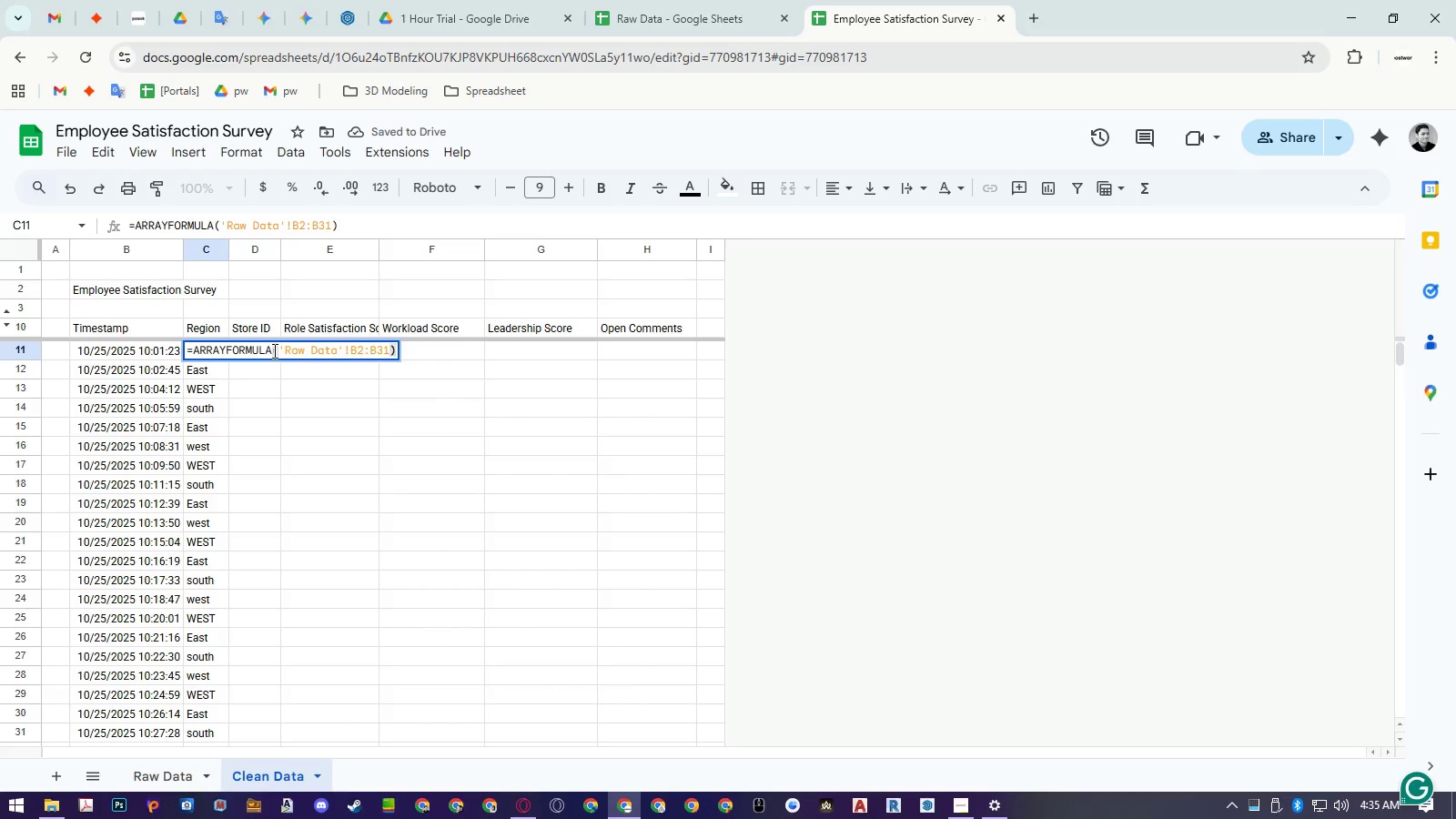 
left_click([273, 350])
 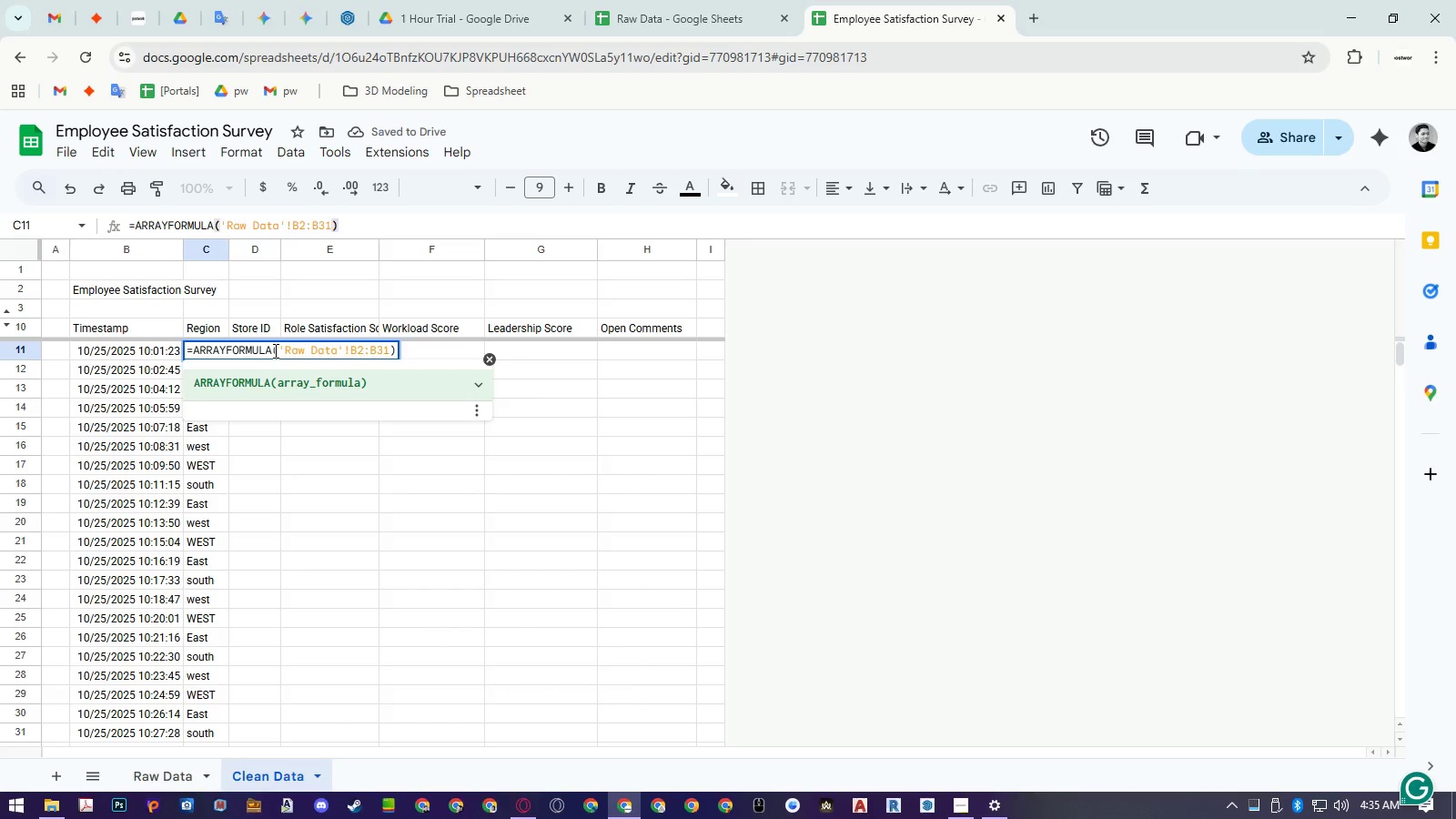 
type((trim)
 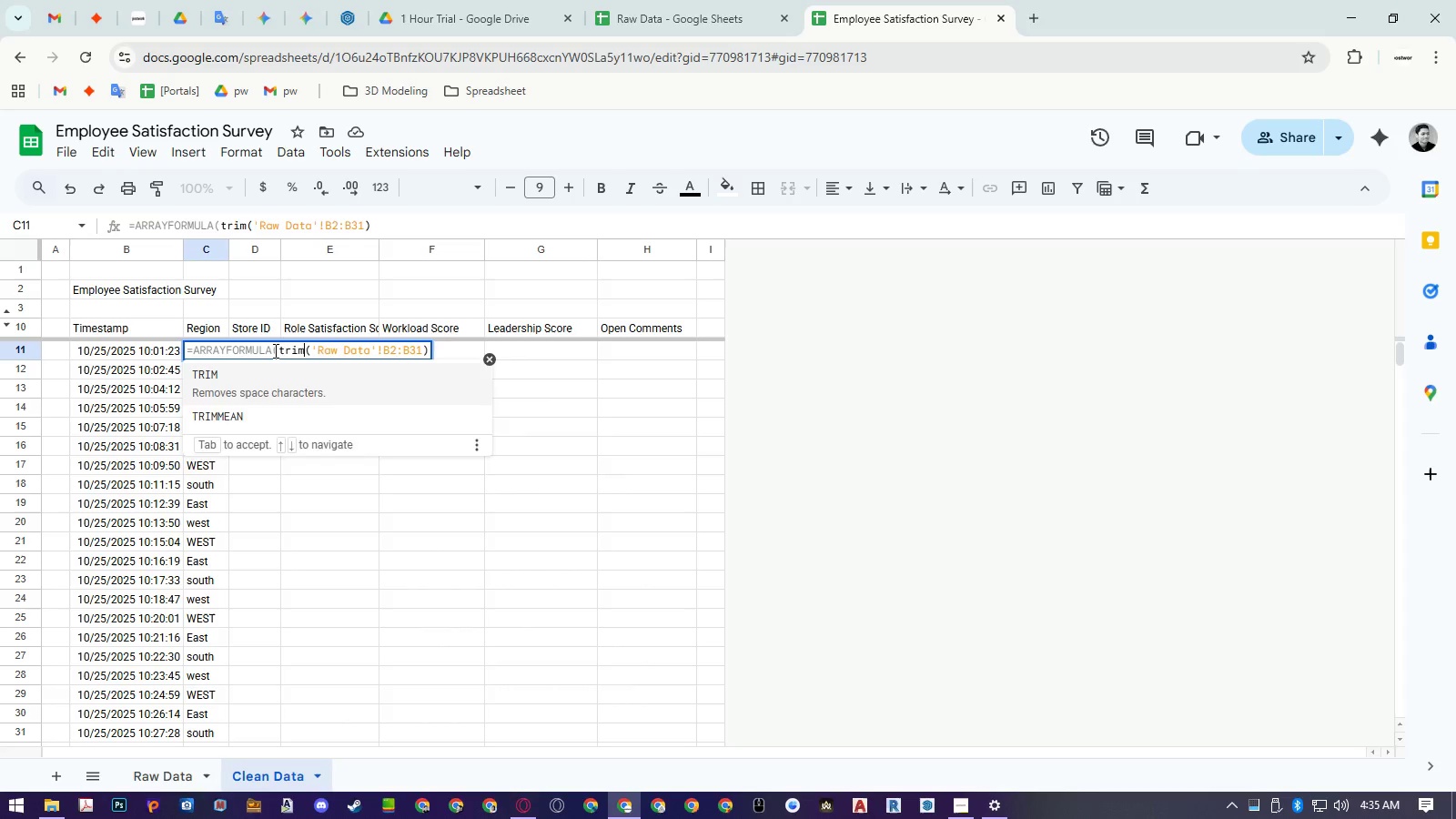 
key(Enter)
 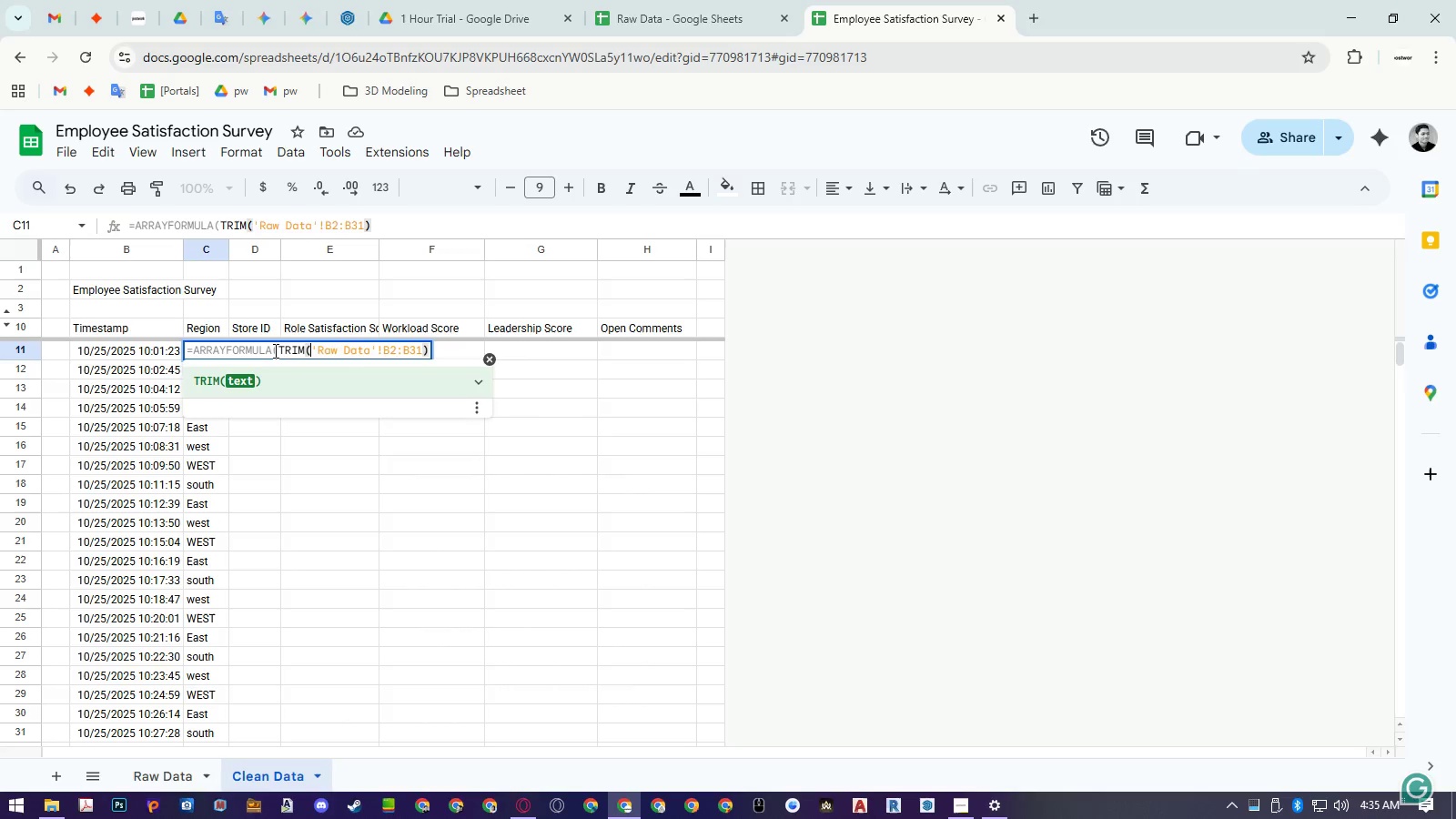 
key(Control+ArrowRight)
 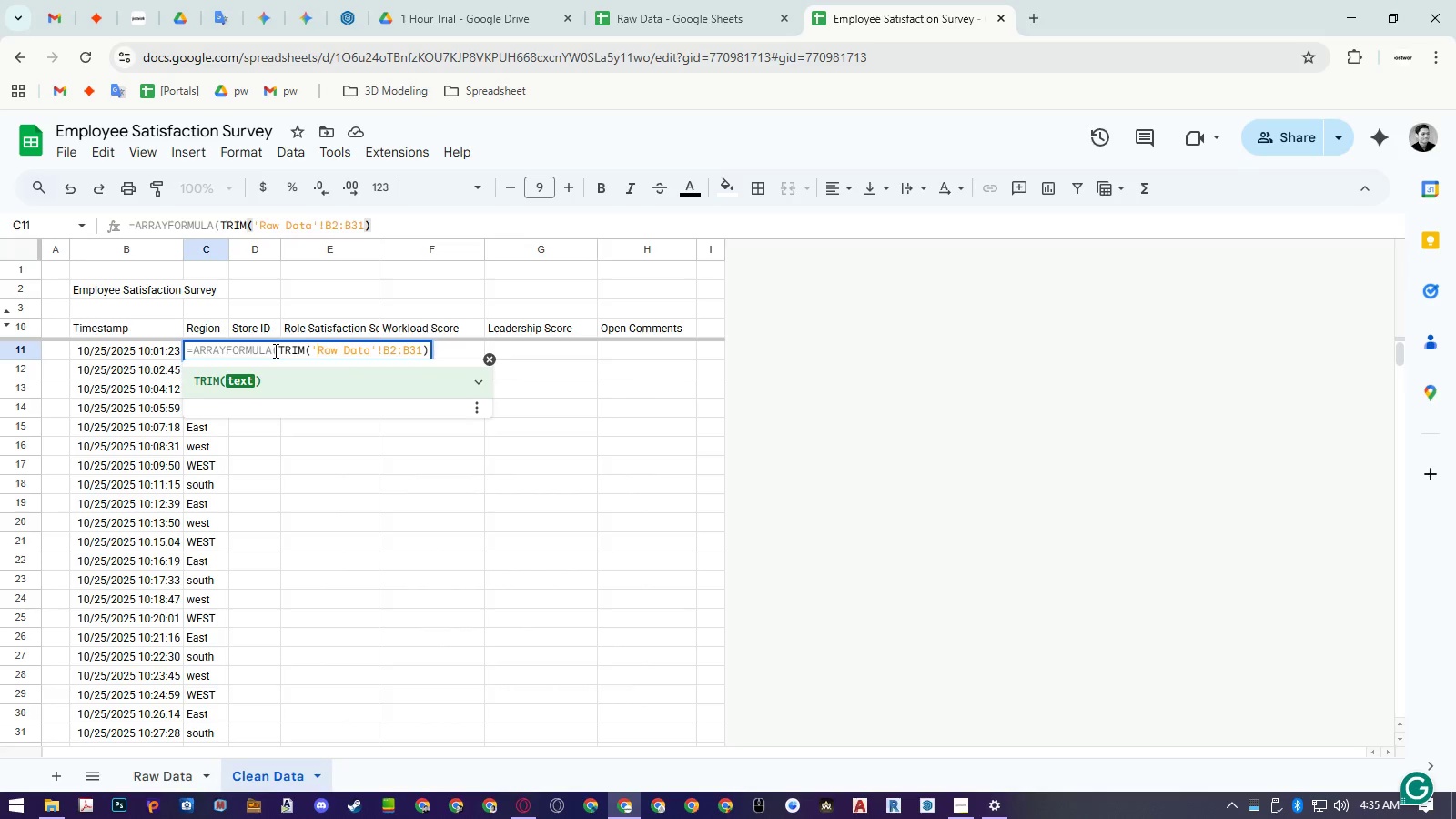 
key(Control+ArrowRight)
 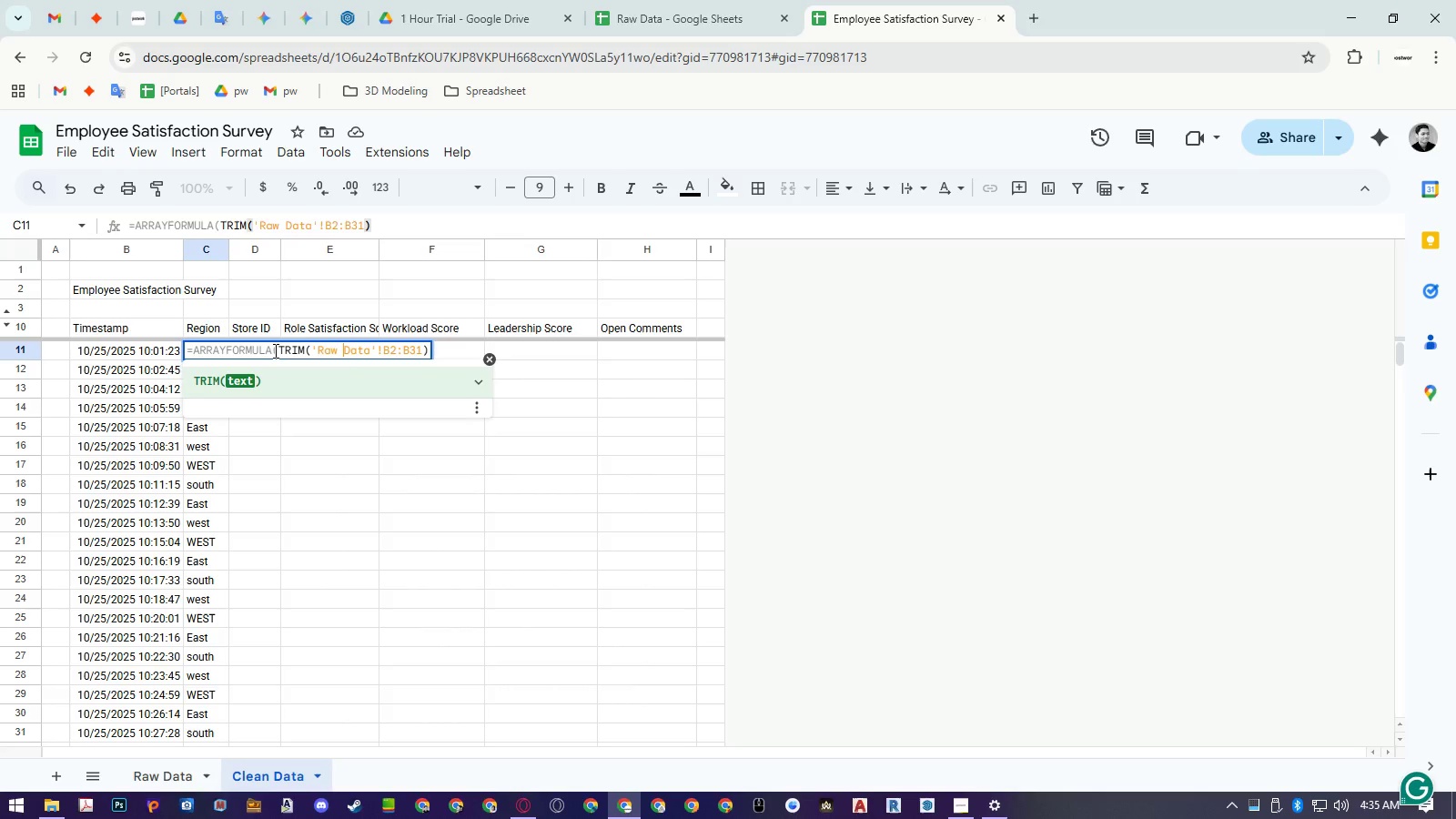 
key(Control+ArrowRight)
 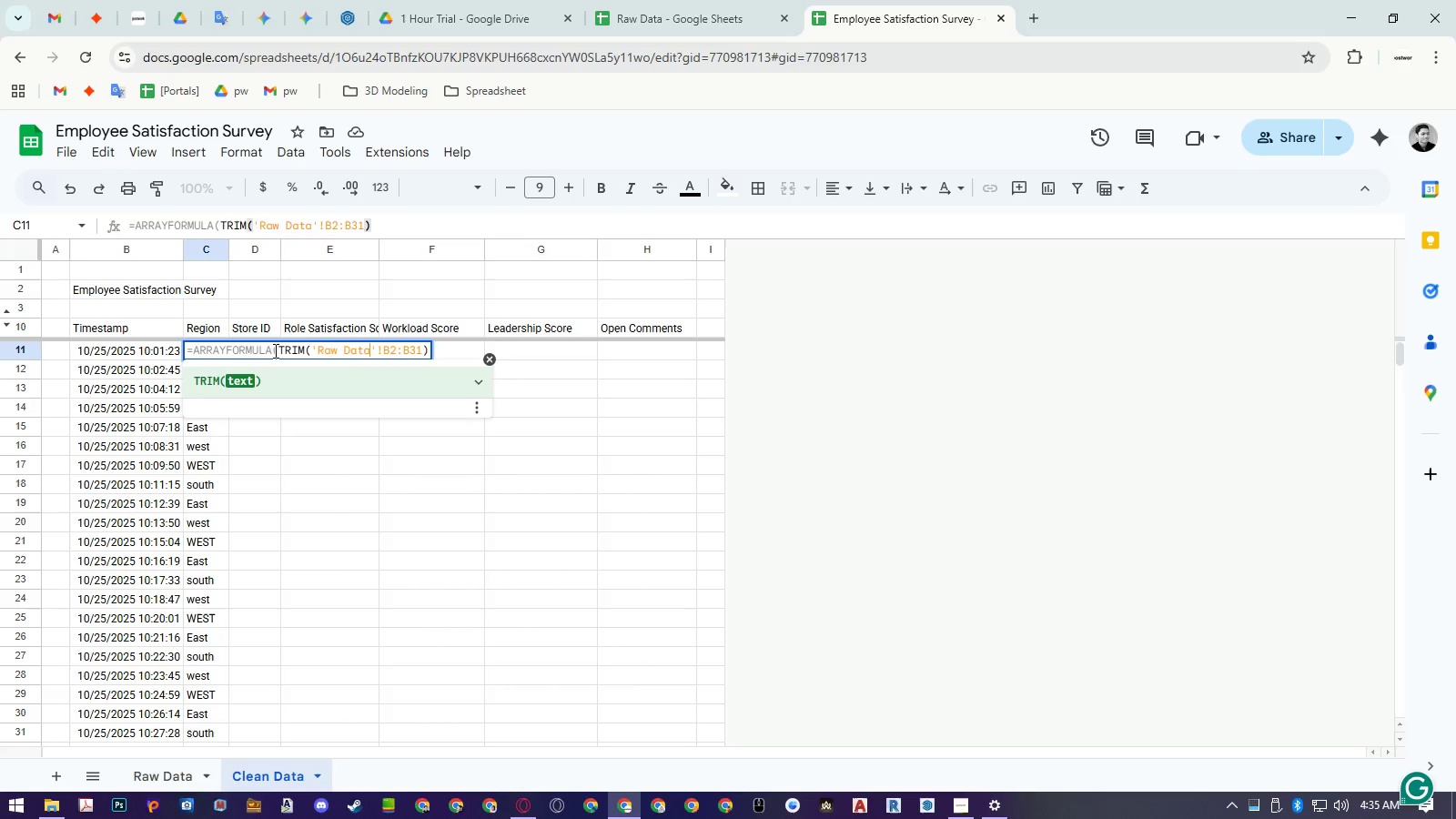 
key(Control+ArrowRight)
 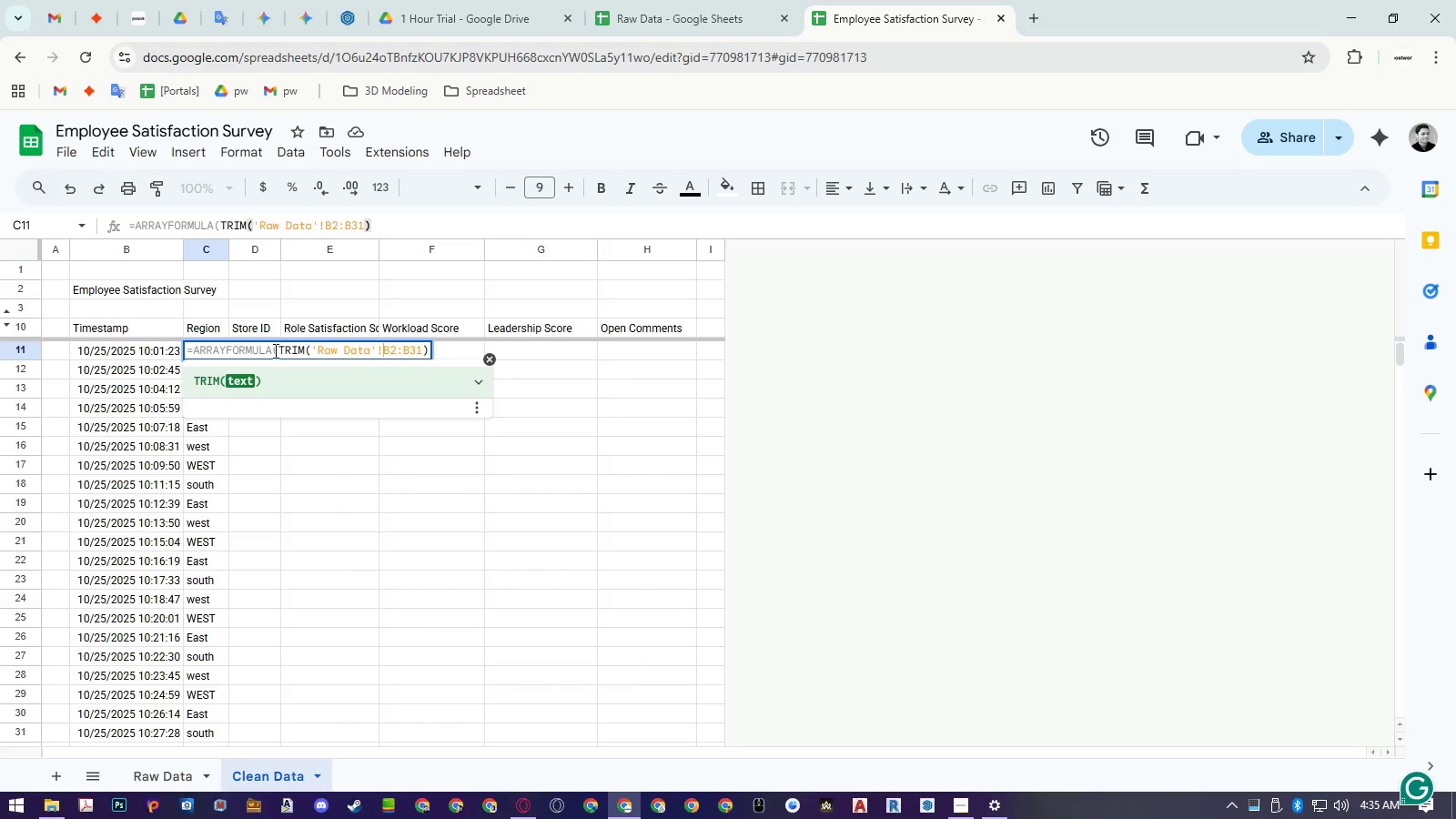 
key(Control+ArrowRight)
 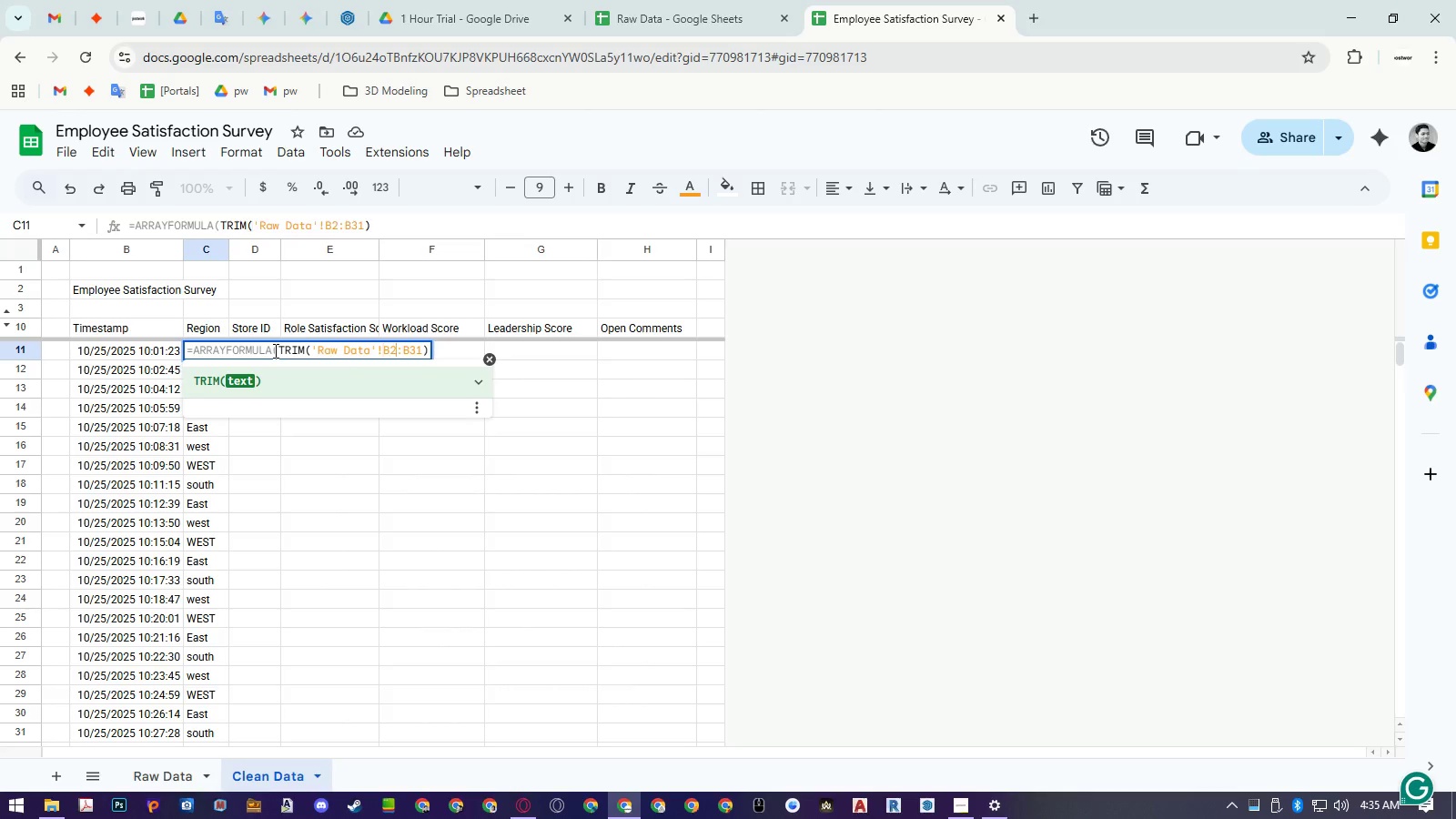 
key(Control+ArrowRight)
 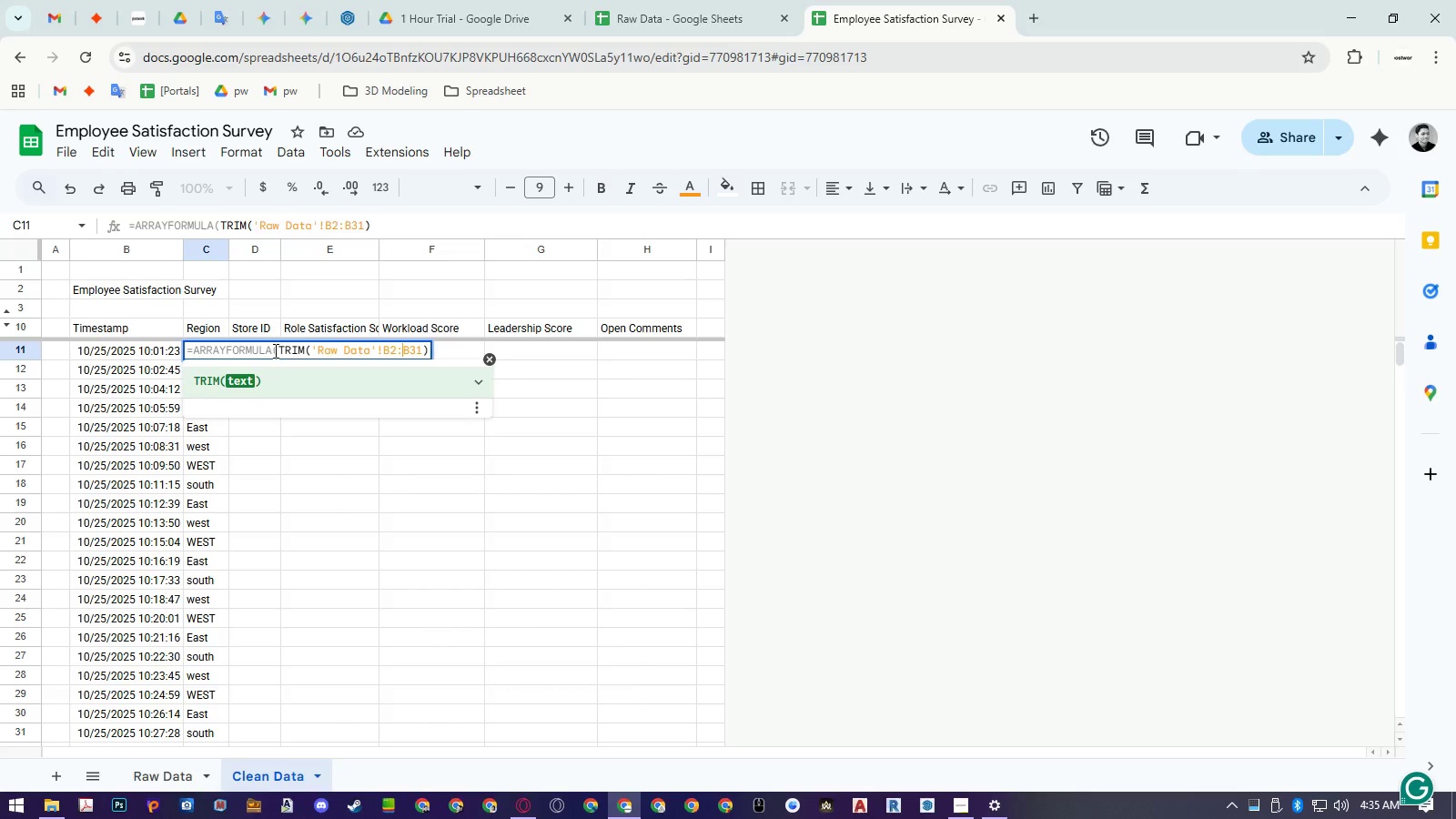 
key(Control+ArrowRight)
 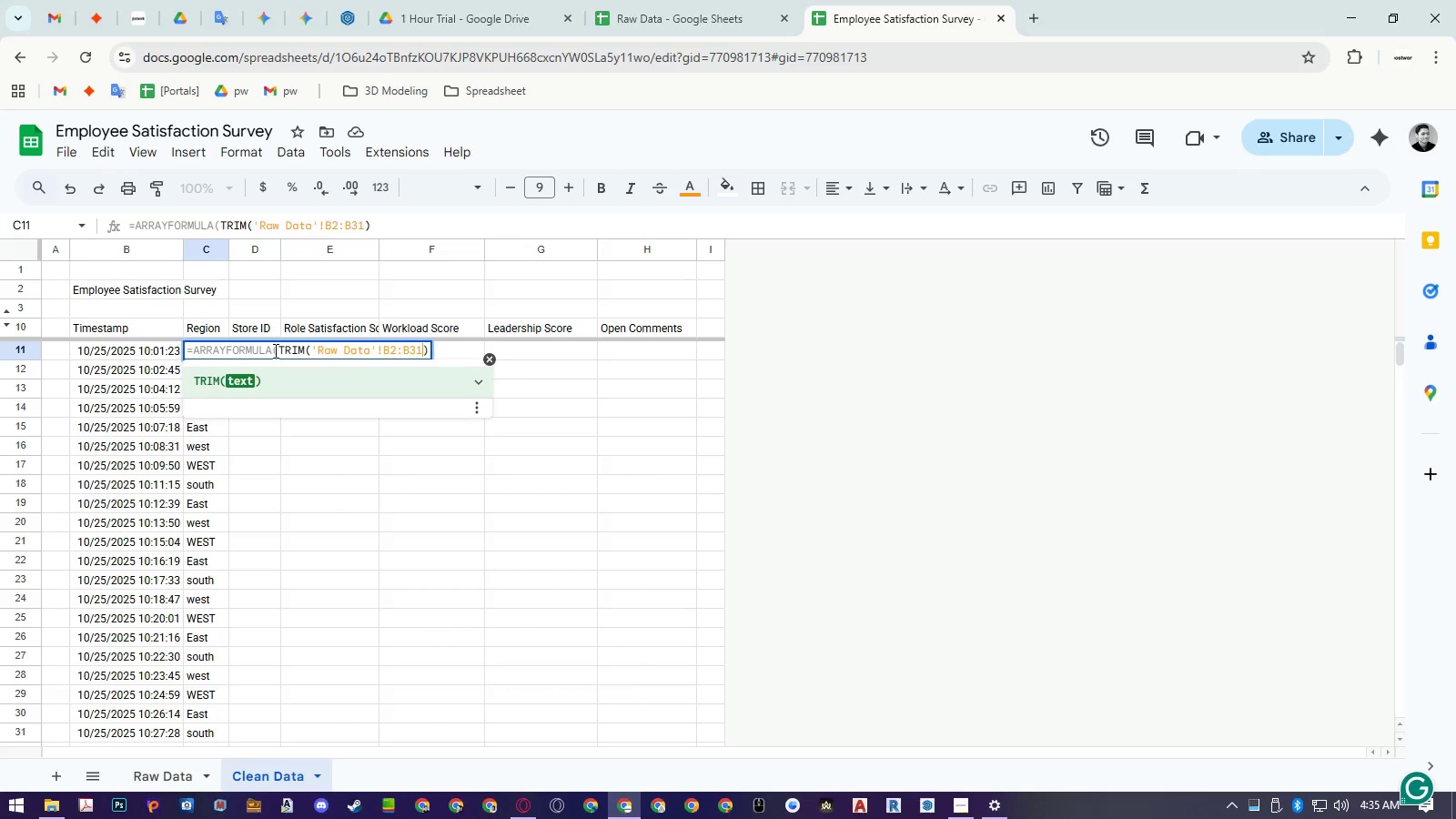 
key(Control+ArrowRight)
 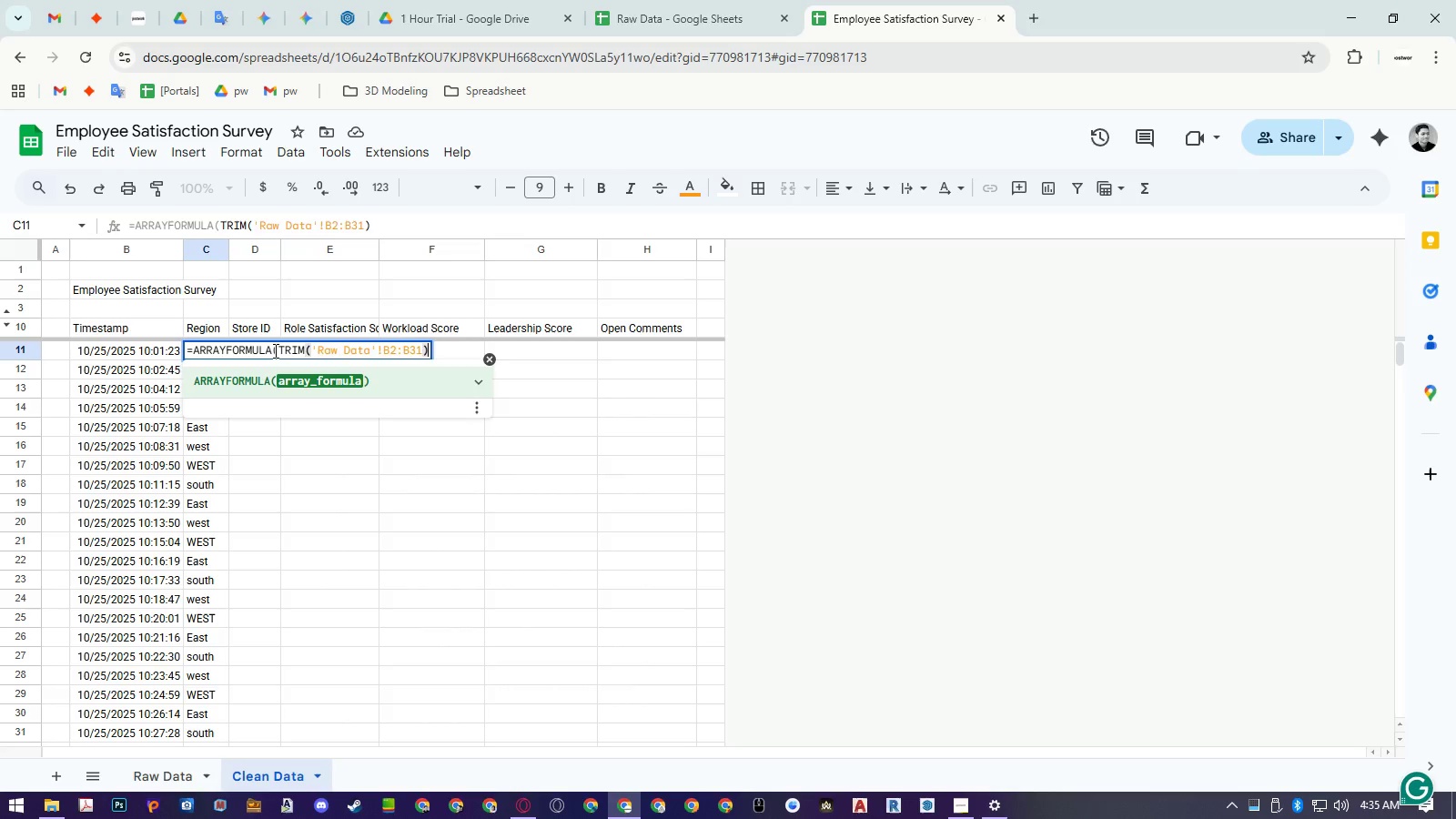 
key(Shift+0)
 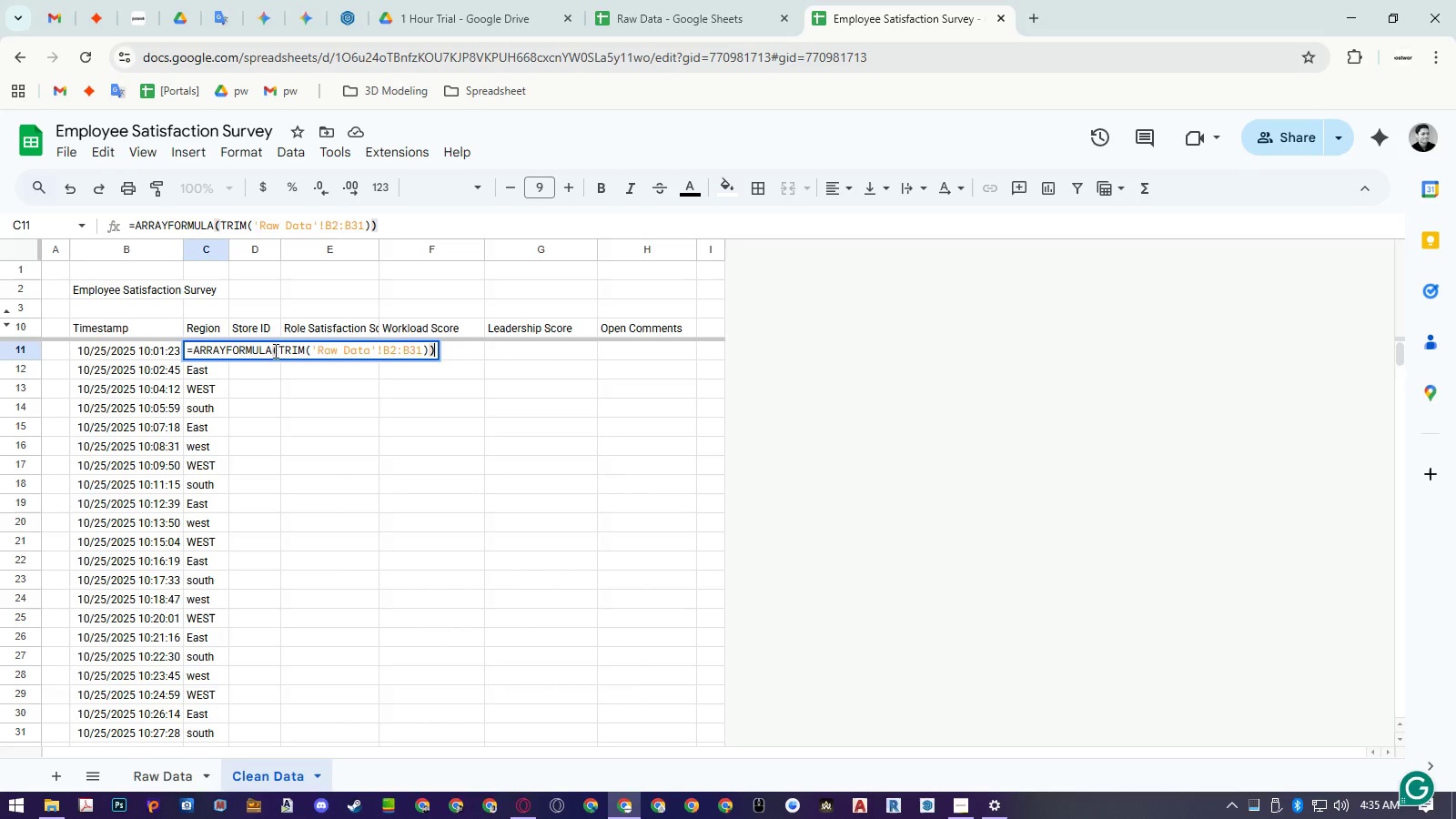 
key(Enter)
 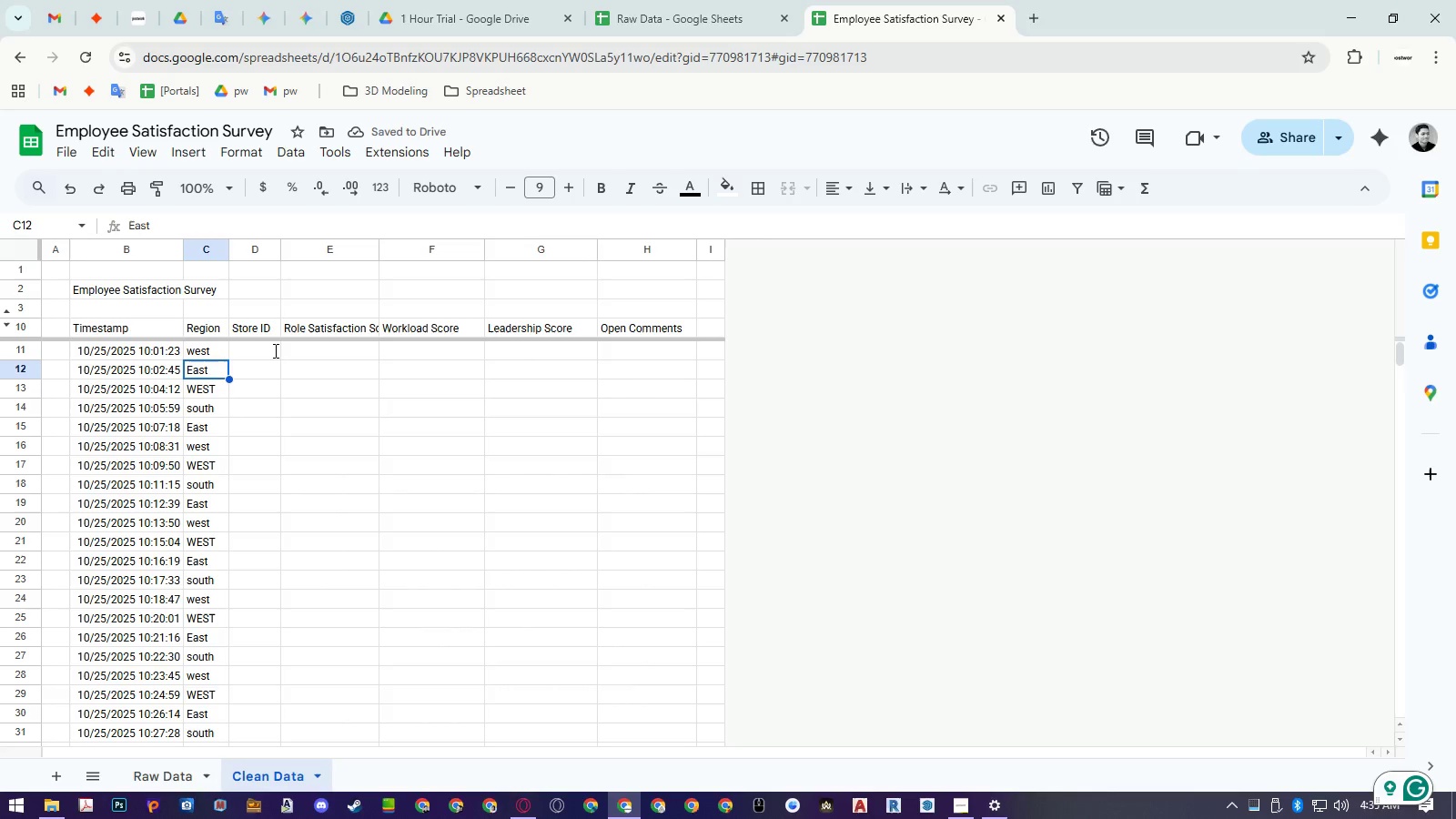 
key(ArrowUp)
 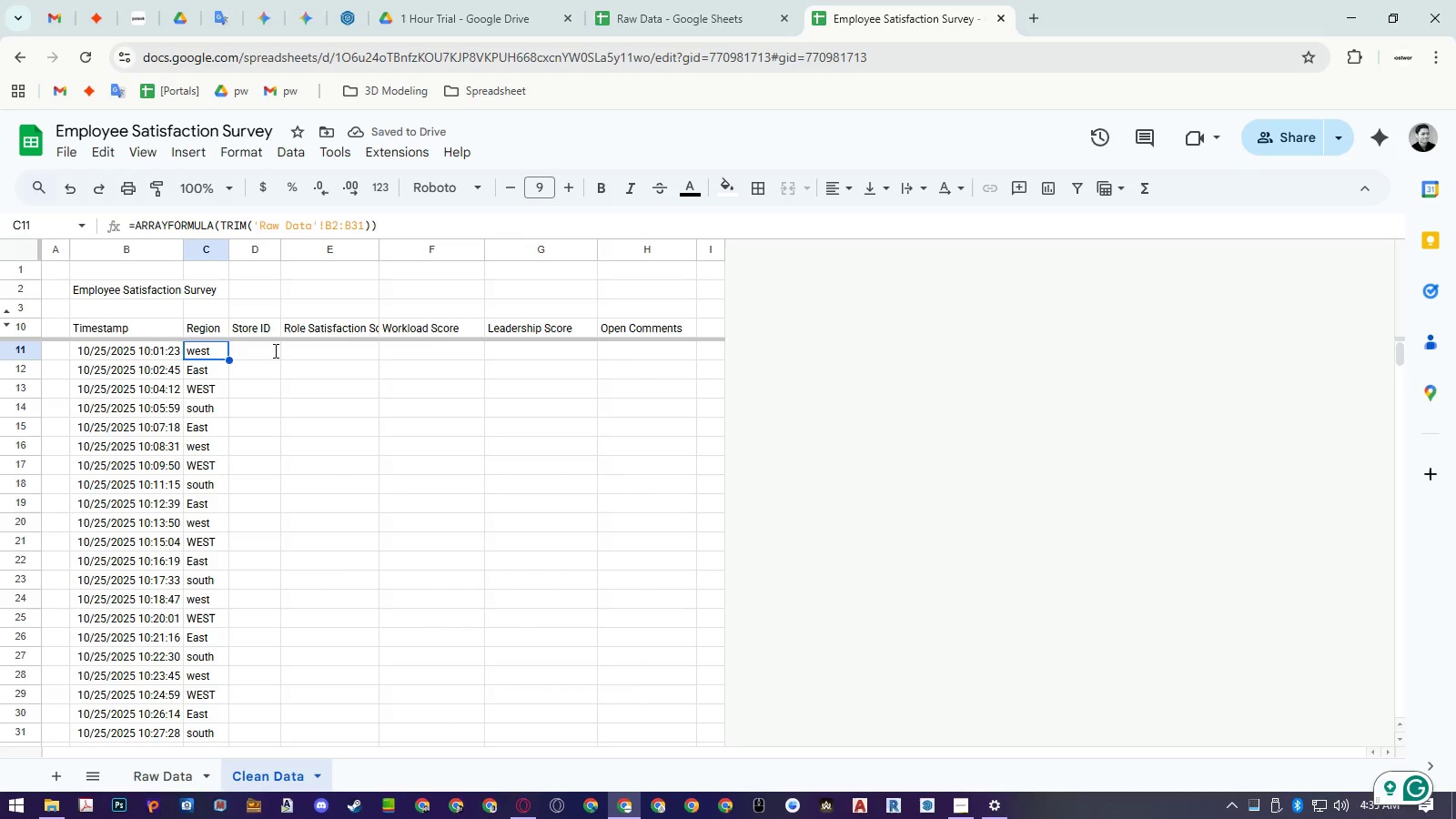 
key(Enter)
 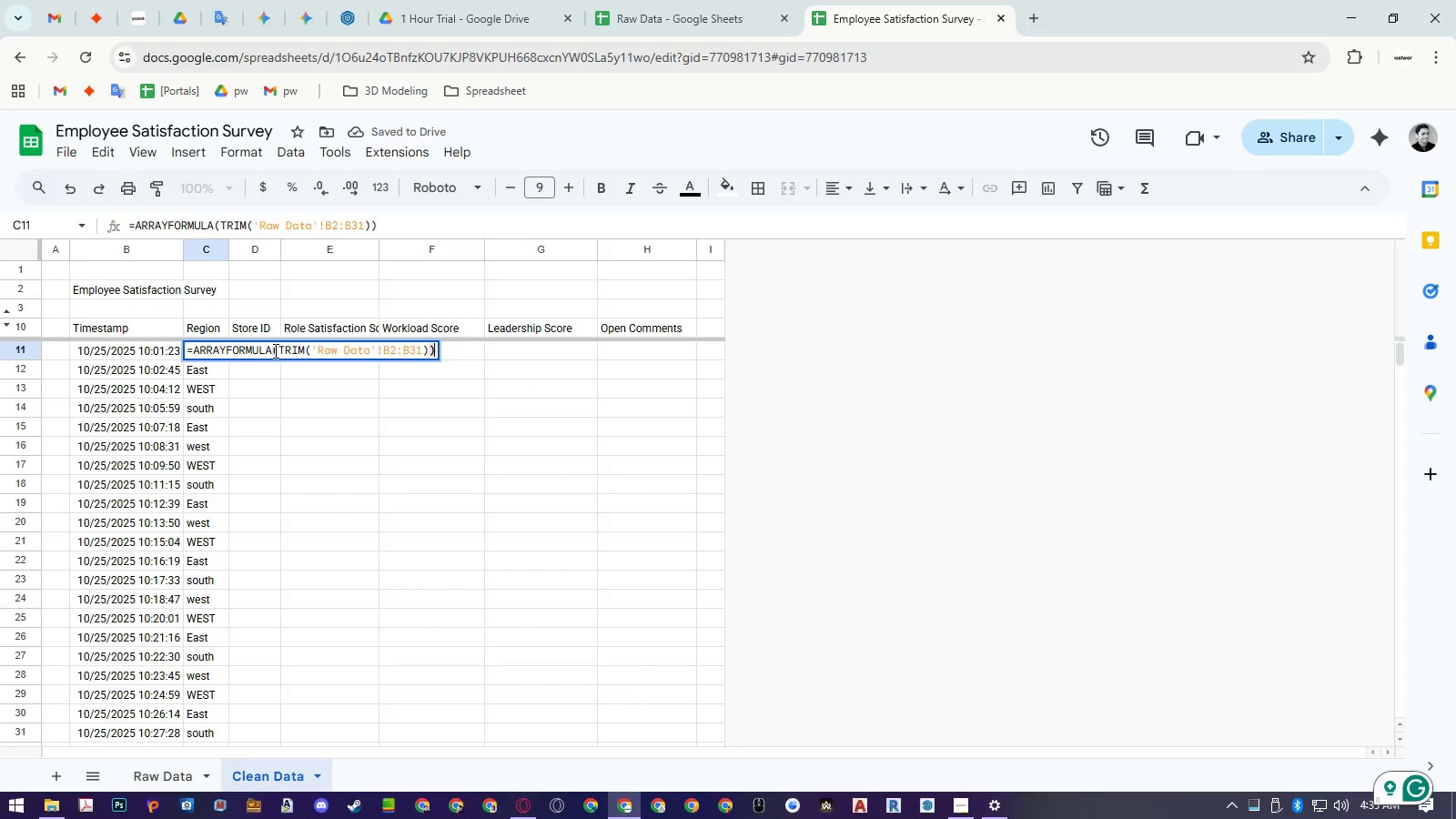 
key(Control+ArrowLeft)
 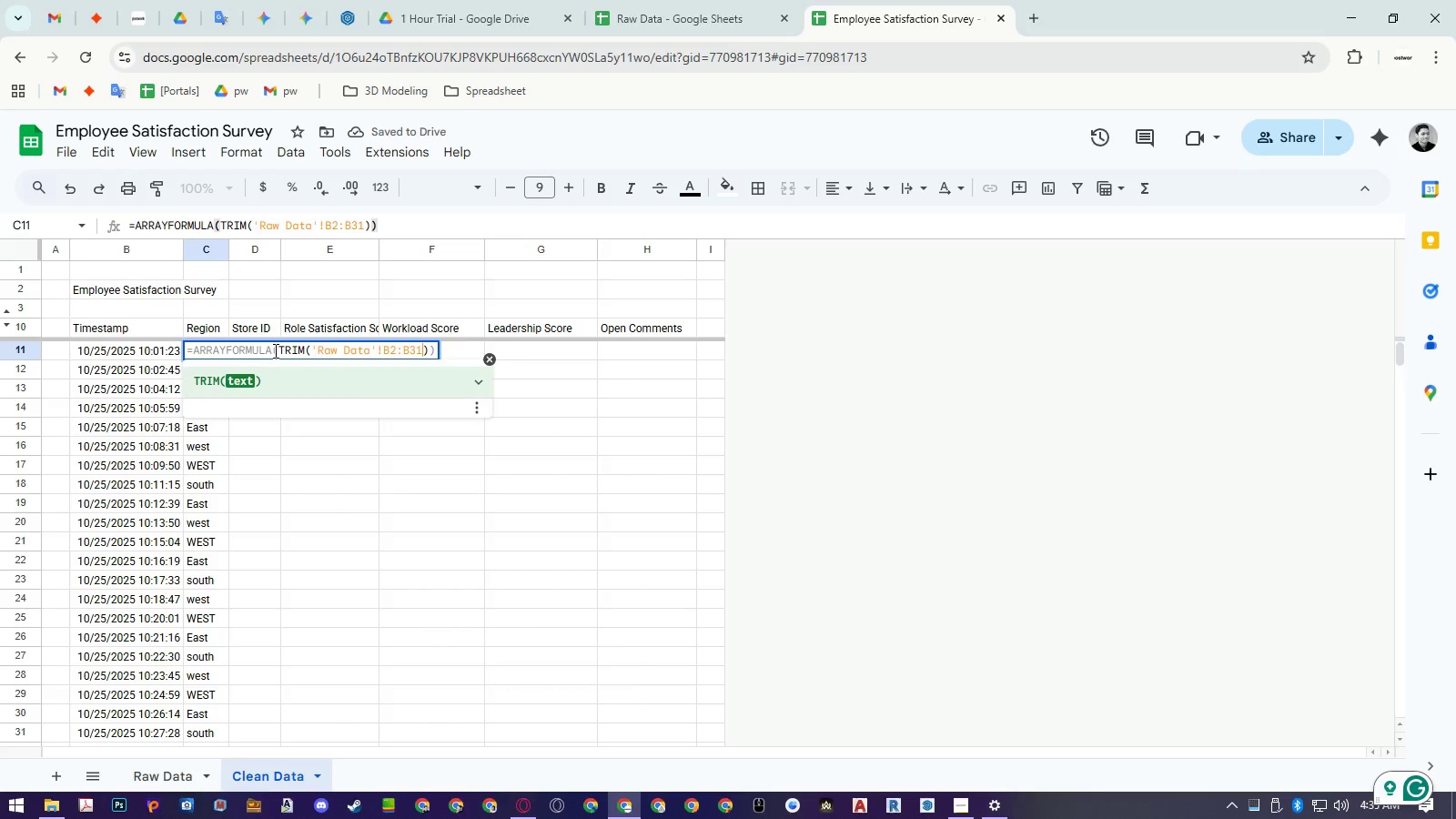 
key(Control+ArrowLeft)
 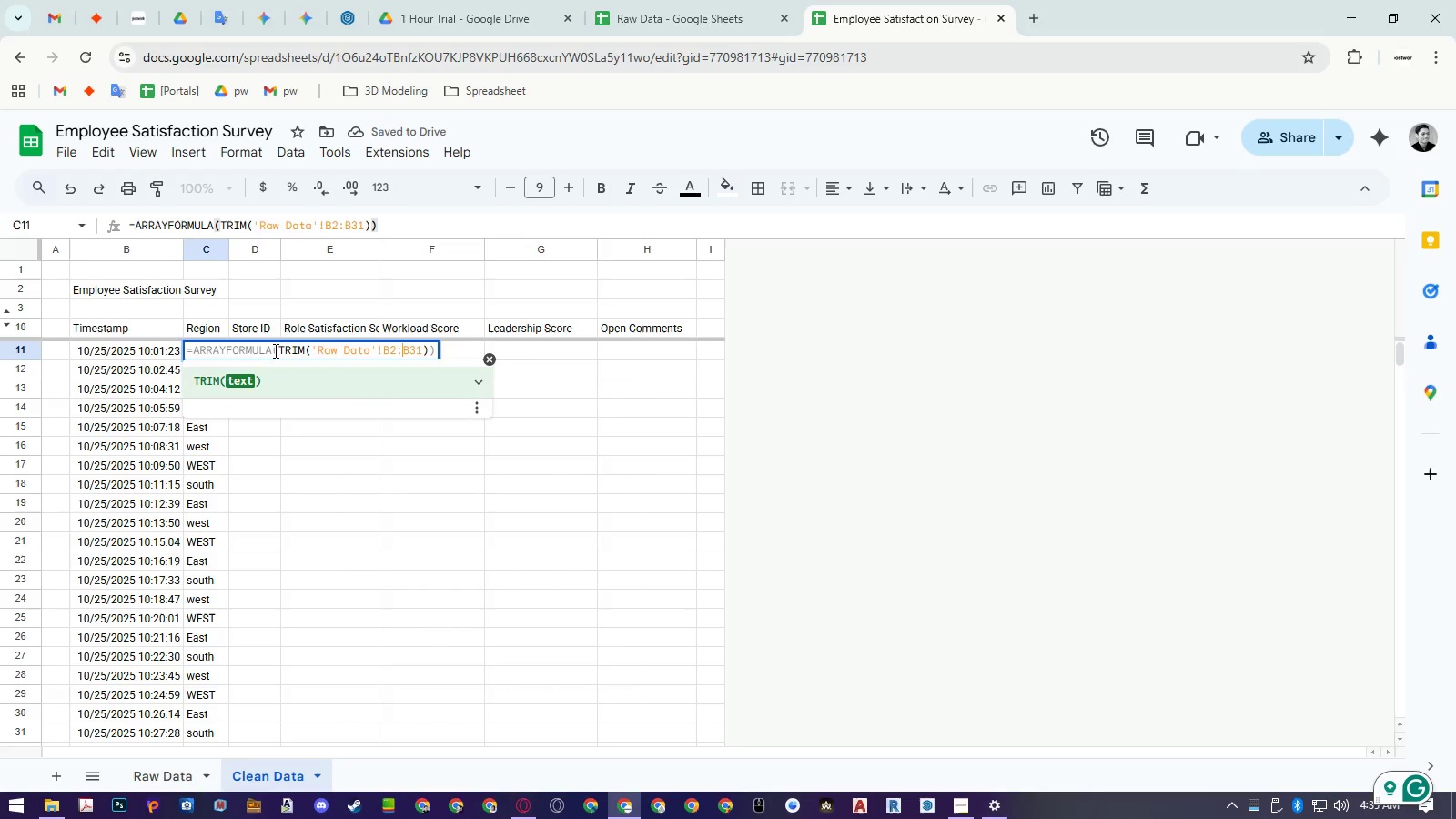 
key(Control+ArrowLeft)
 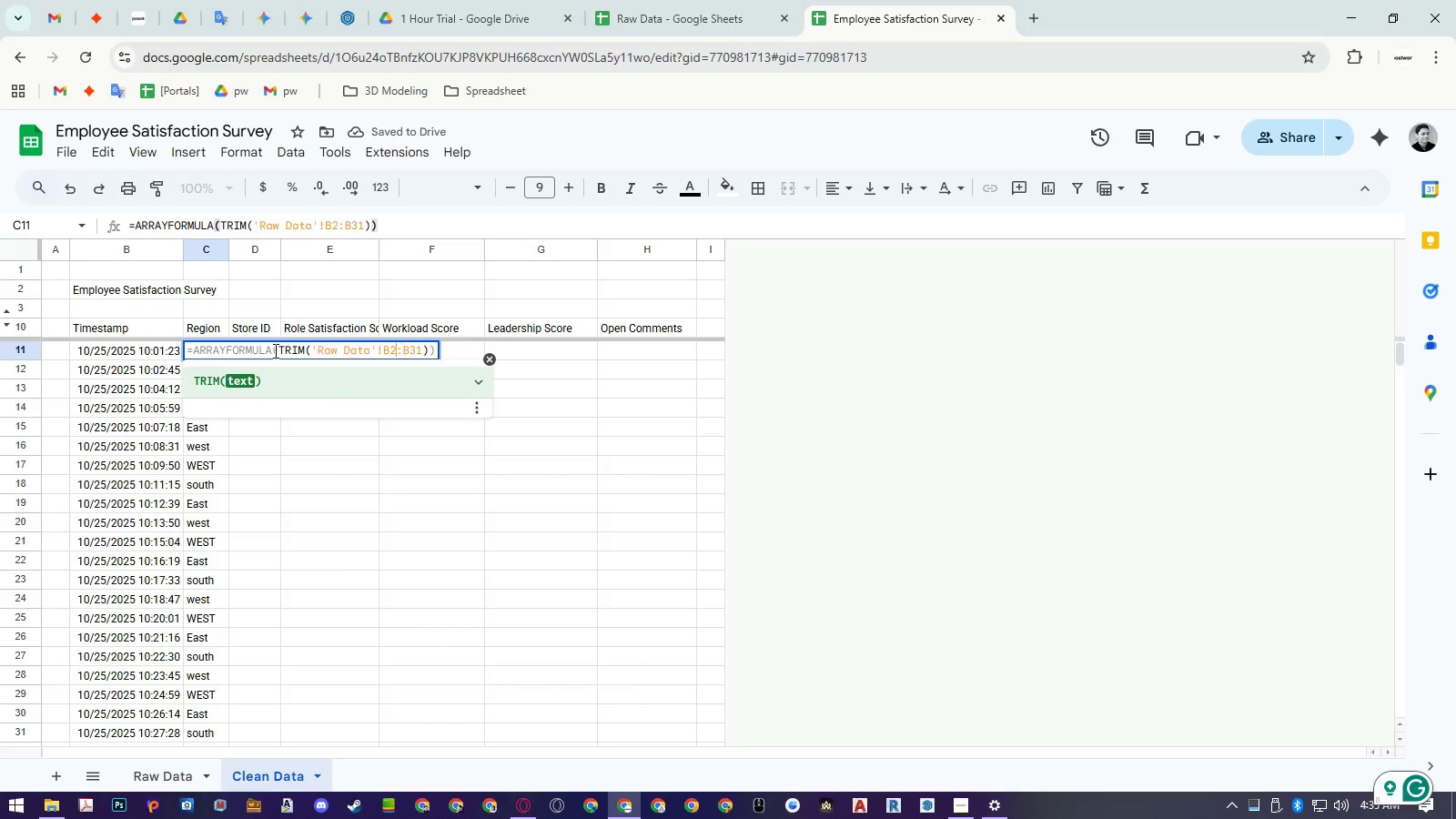 
key(Control+ArrowLeft)
 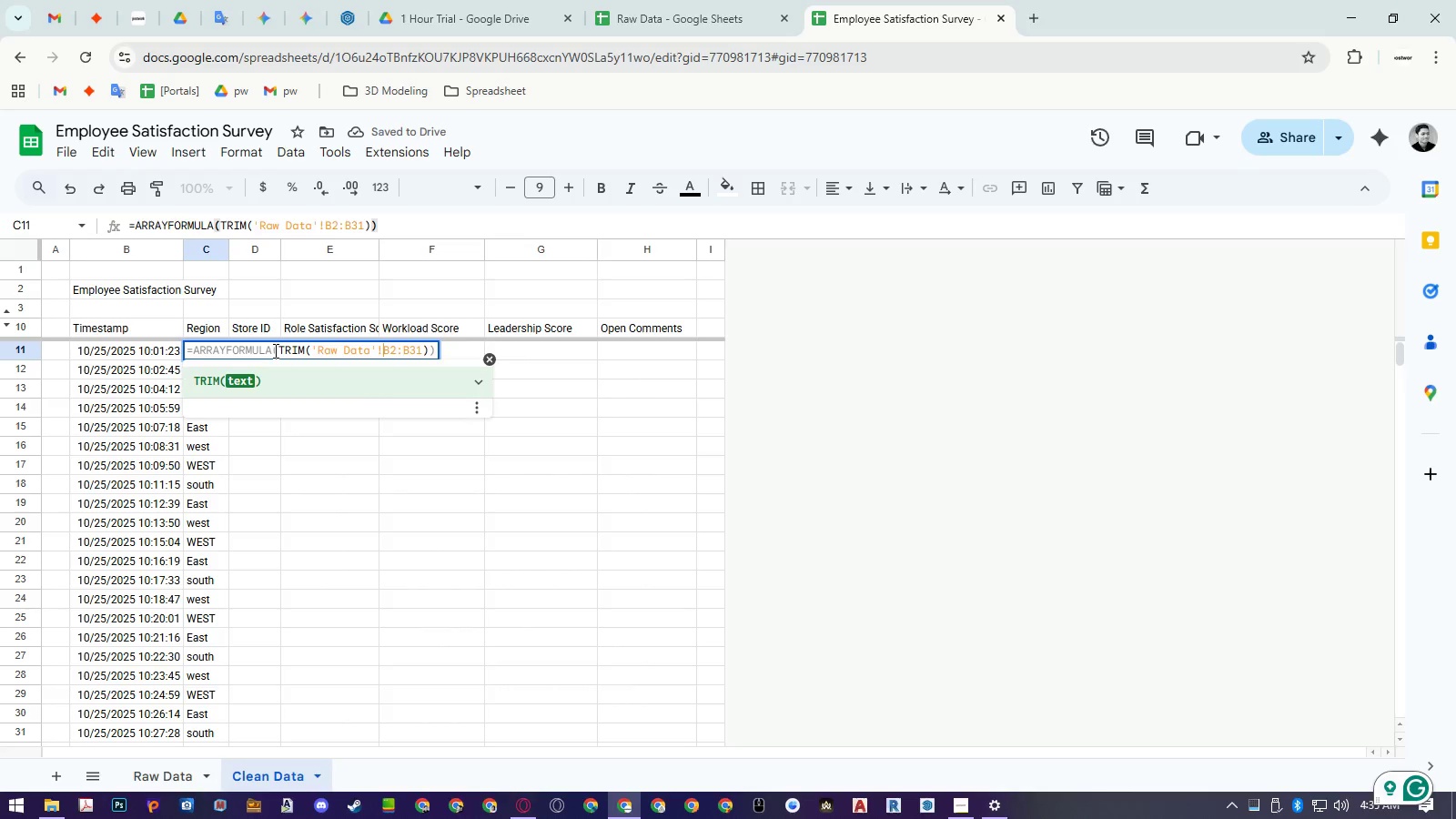 
key(Control+ArrowLeft)
 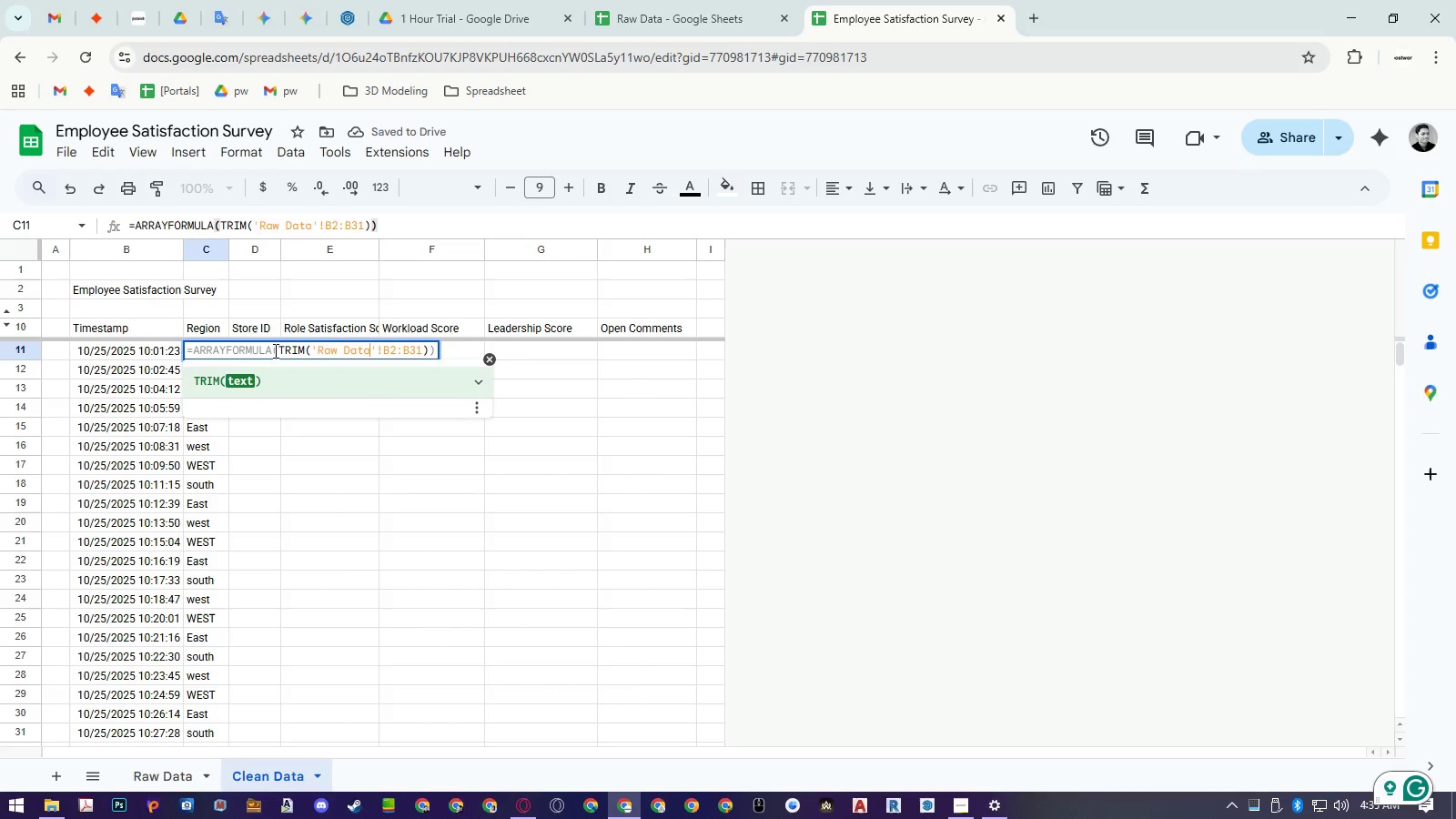 
key(Control+ArrowLeft)
 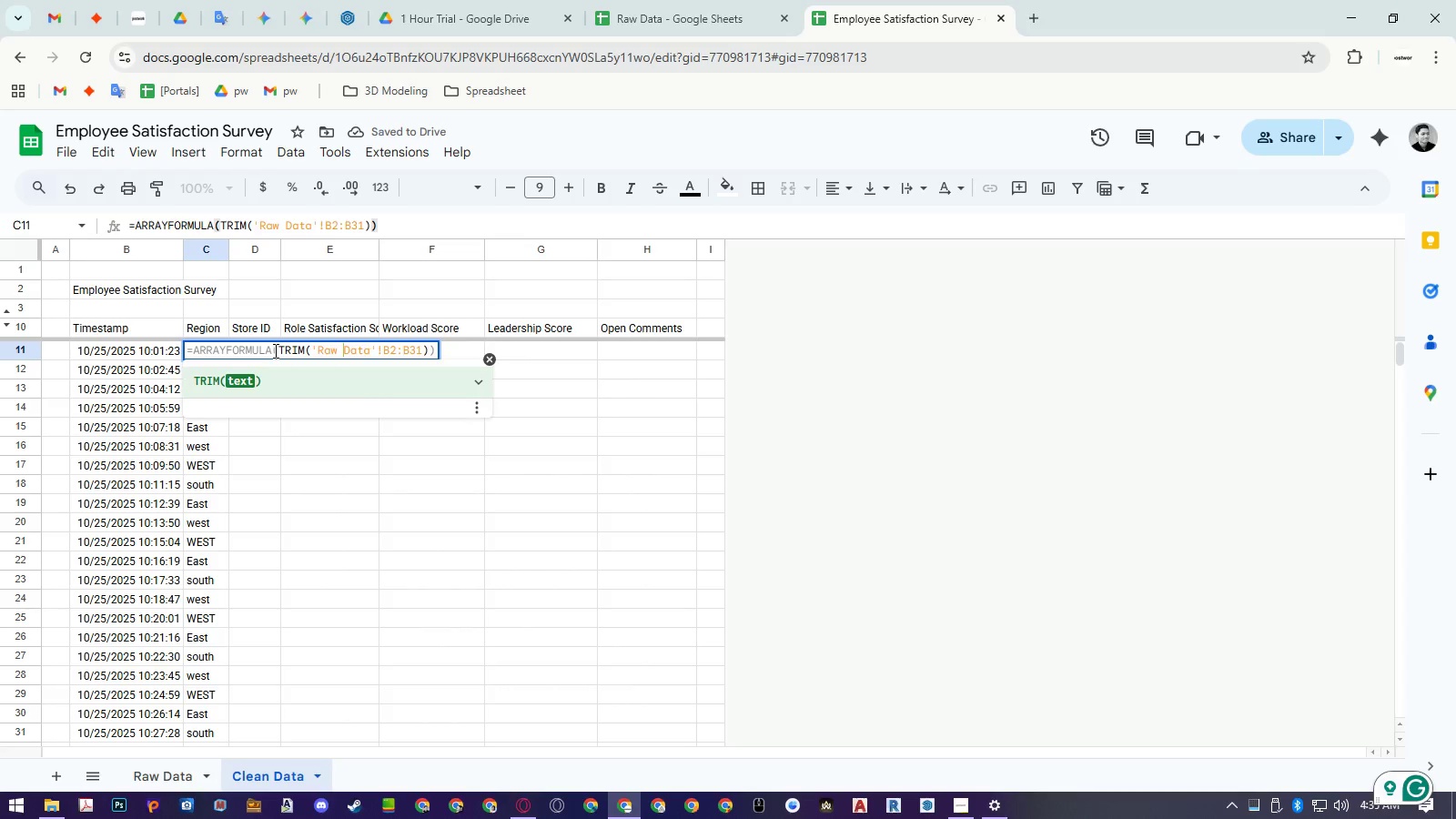 
key(Control+ArrowLeft)
 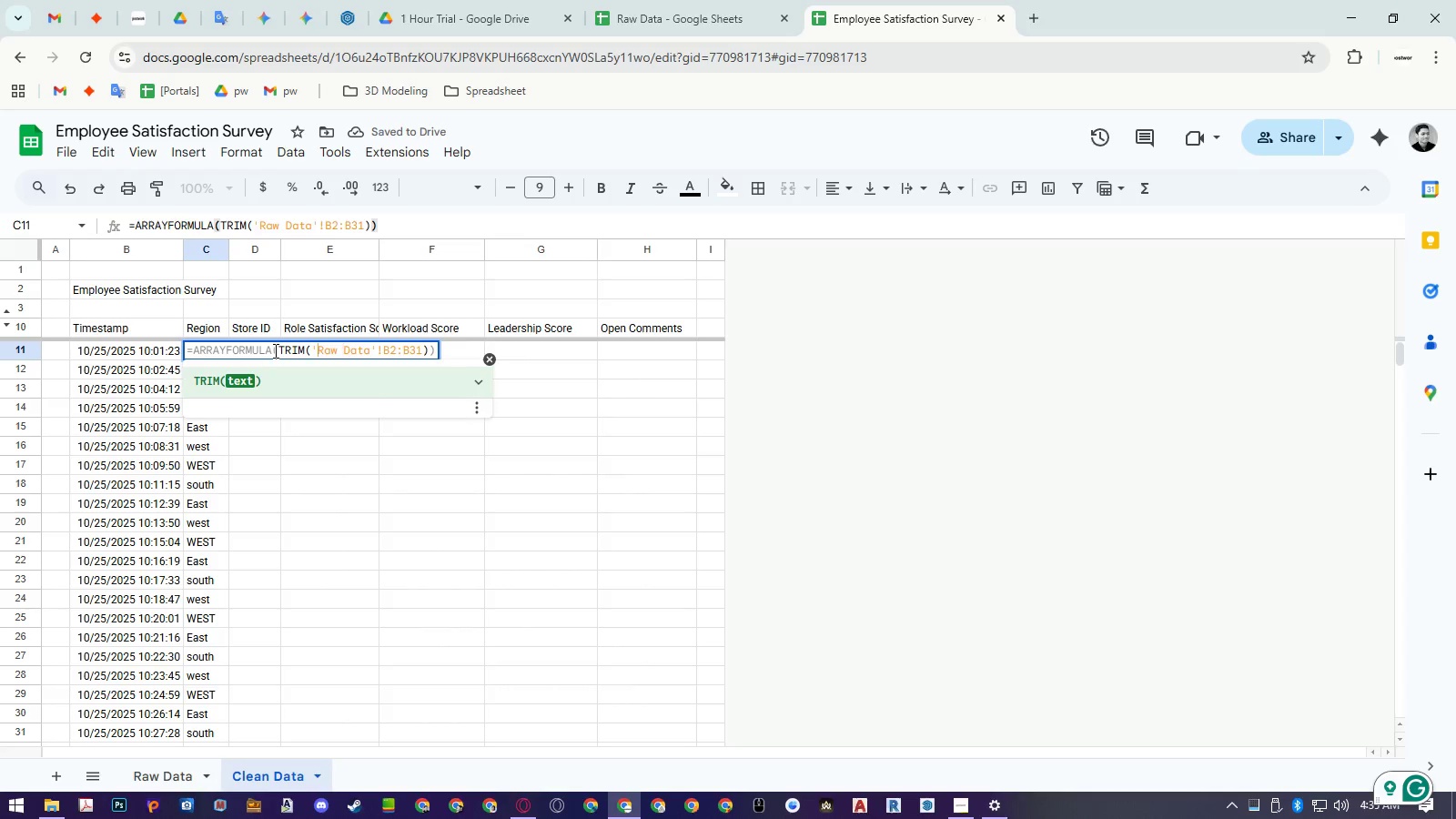 
key(Control+ArrowLeft)
 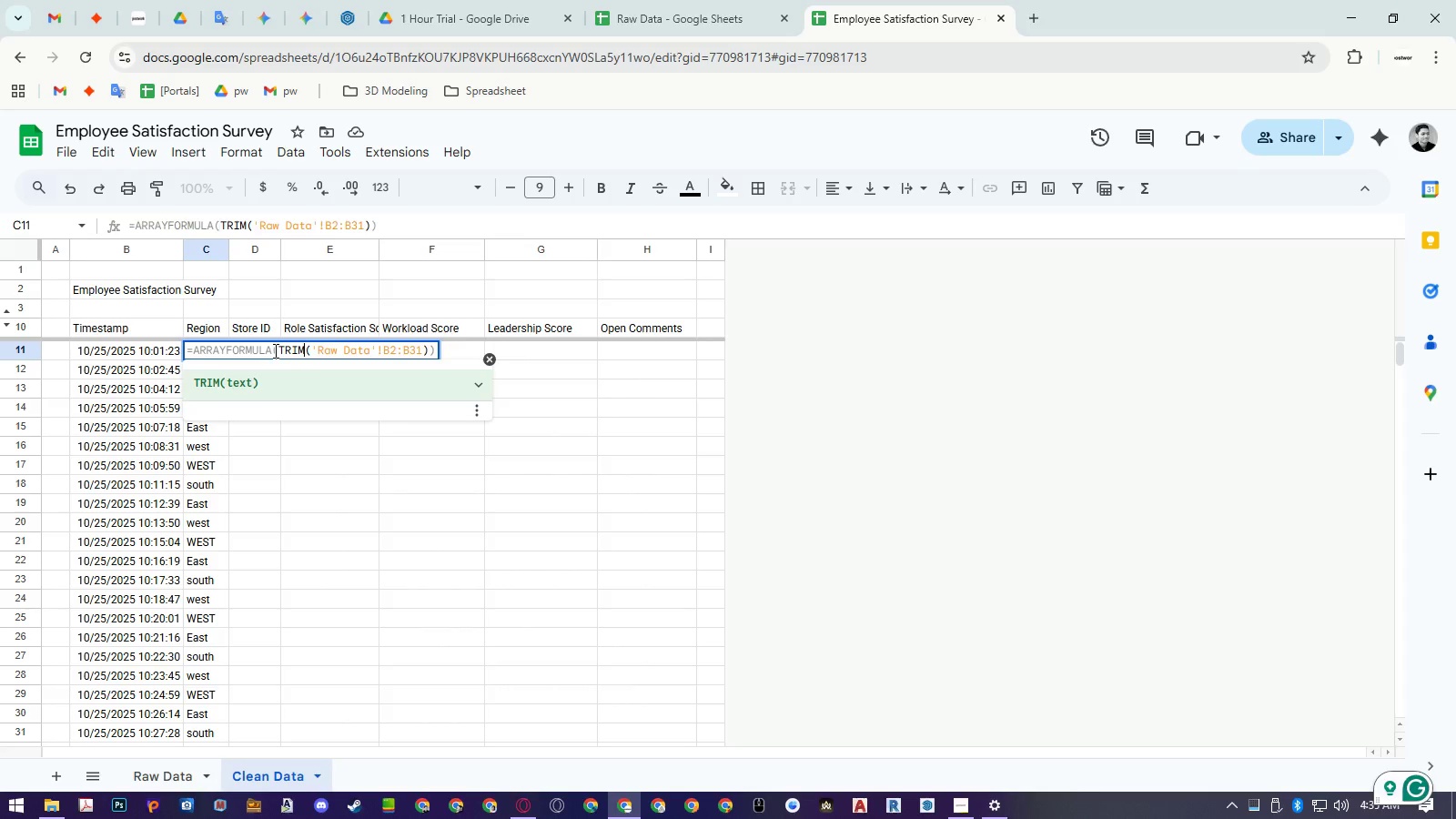 
key(Control+ArrowLeft)
 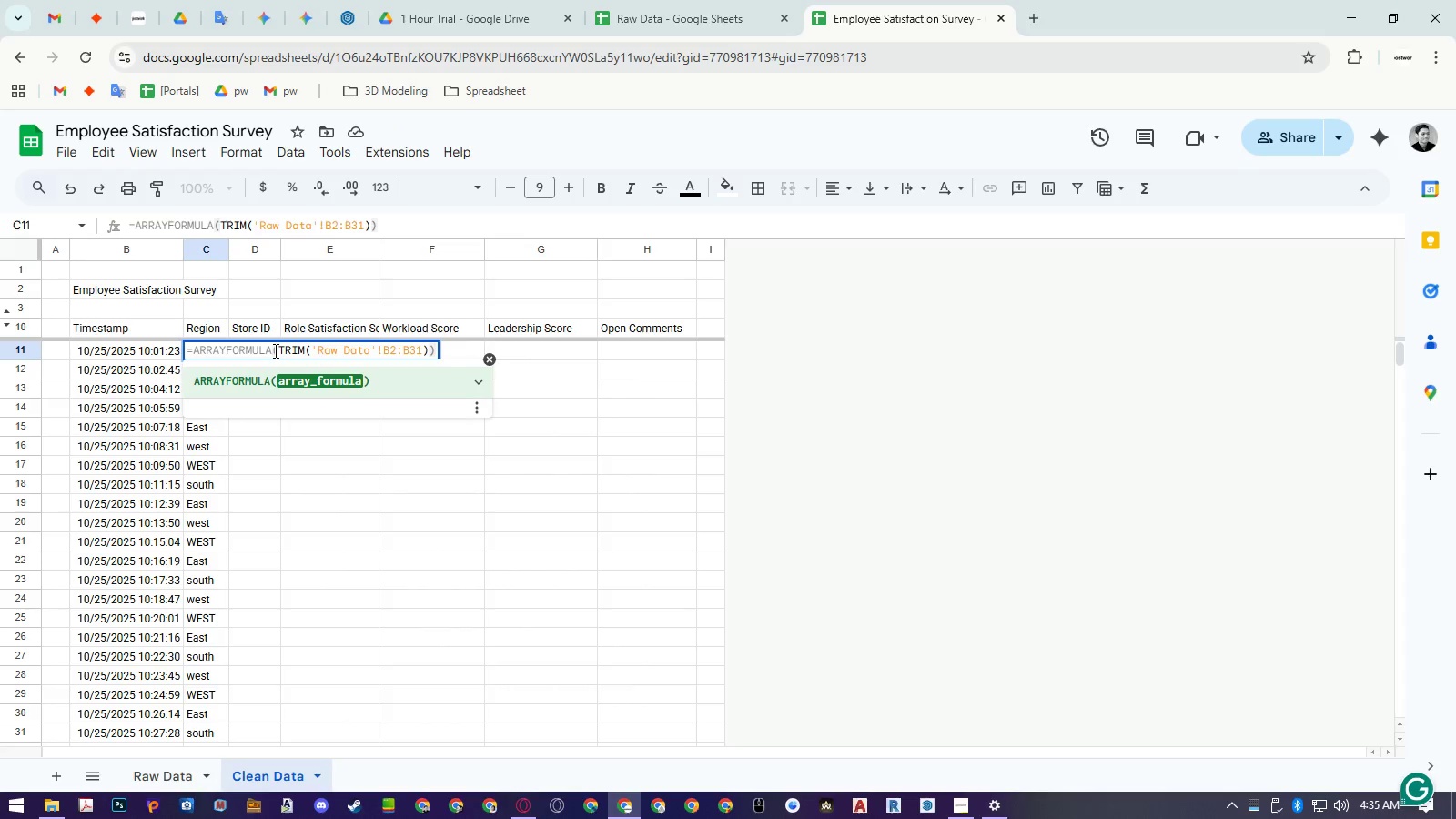 
key(ArrowLeft)
 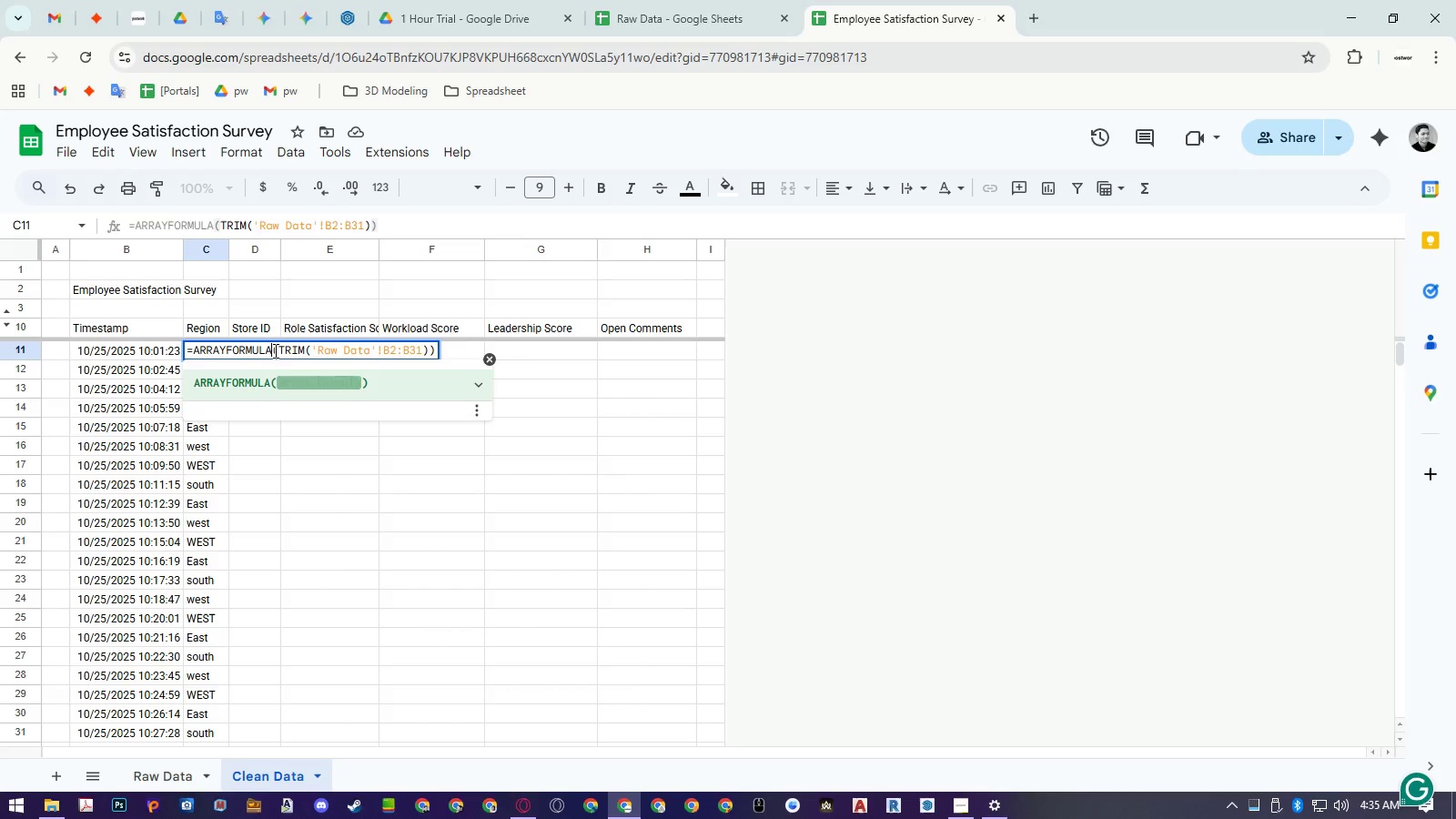 
type((upp)
 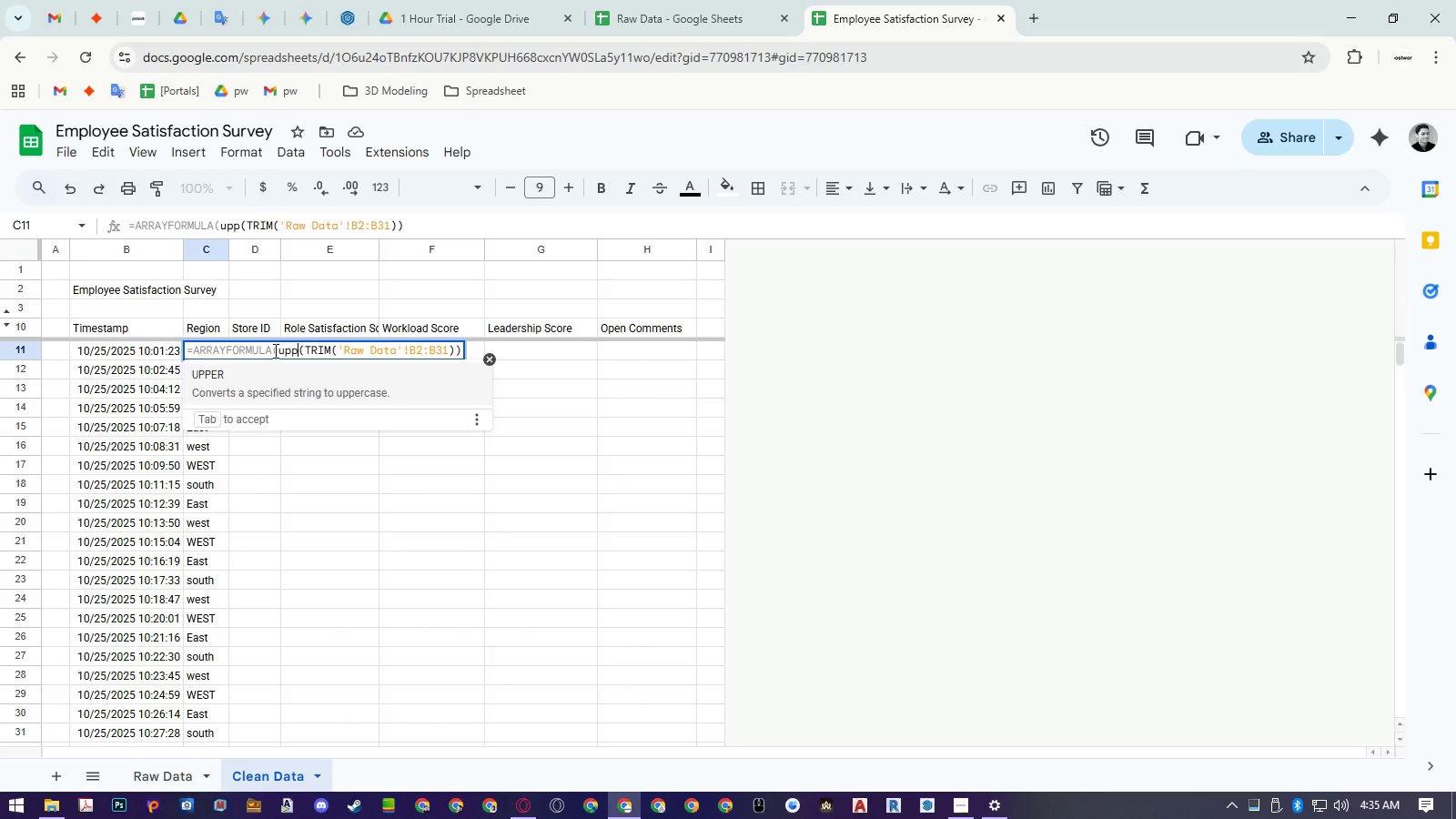 
key(Enter)
 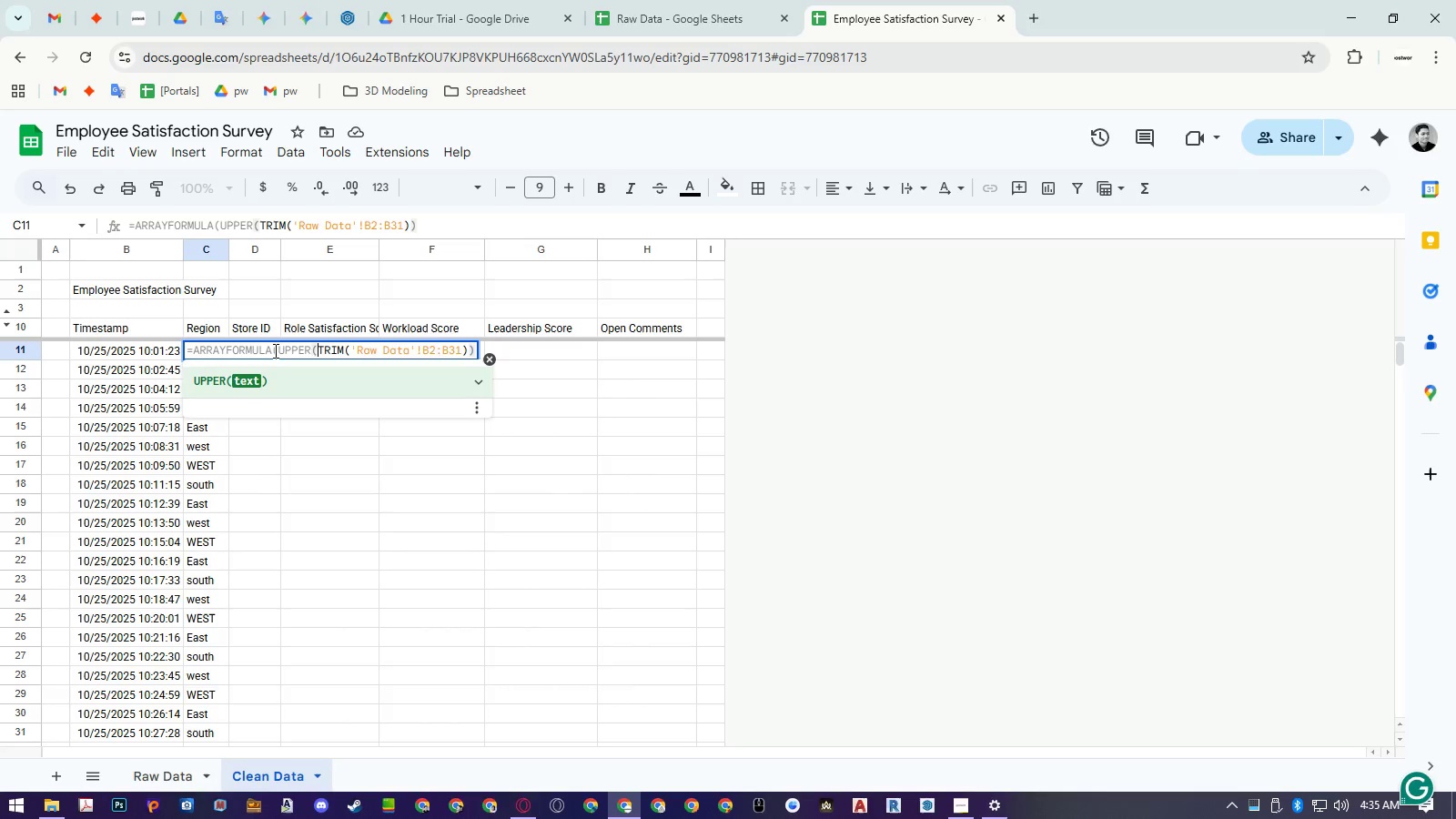 
hold_key(key=ControlLeft, duration=1.44)
 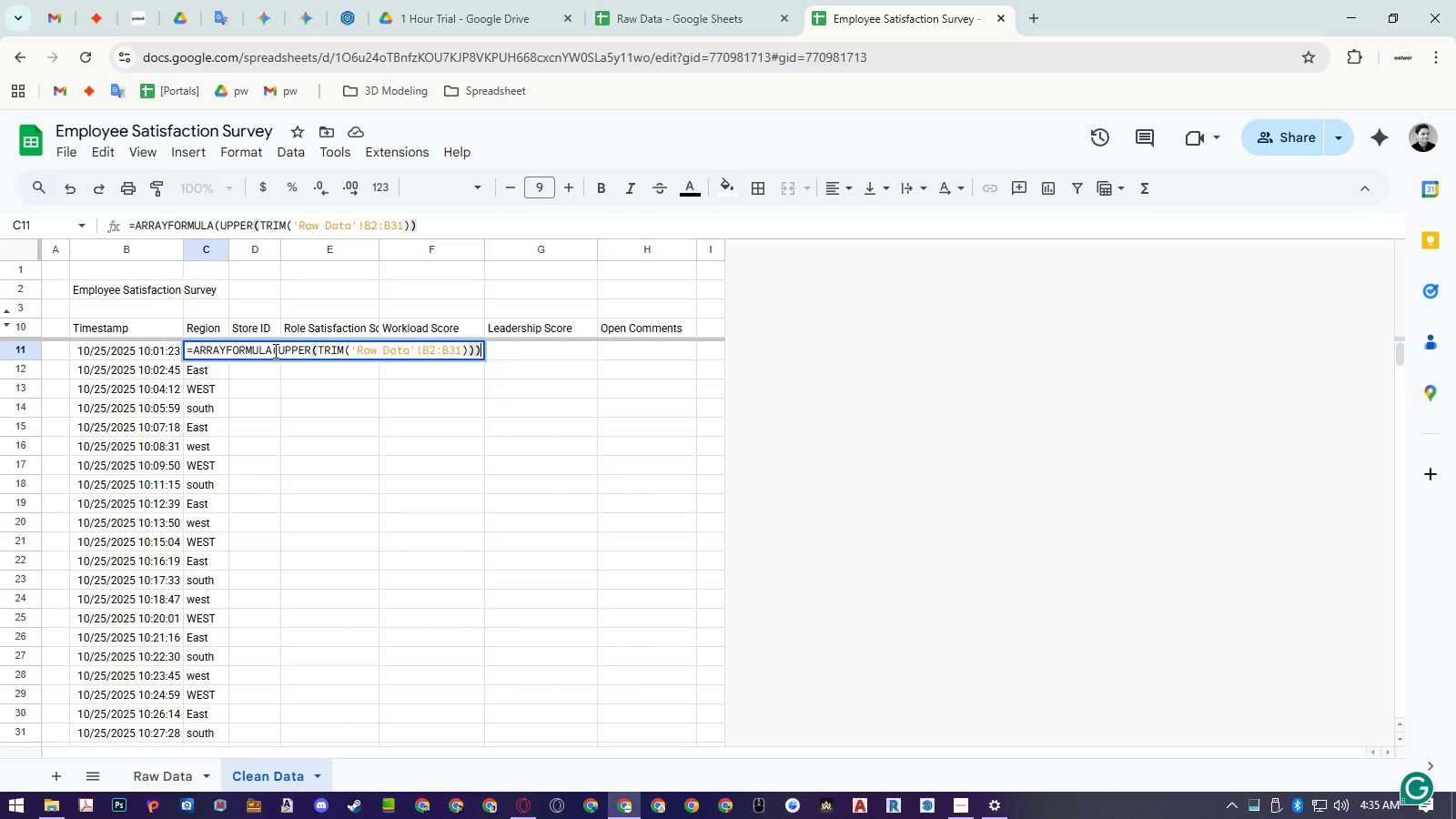 
hold_key(key=ArrowRight, duration=0.97)
 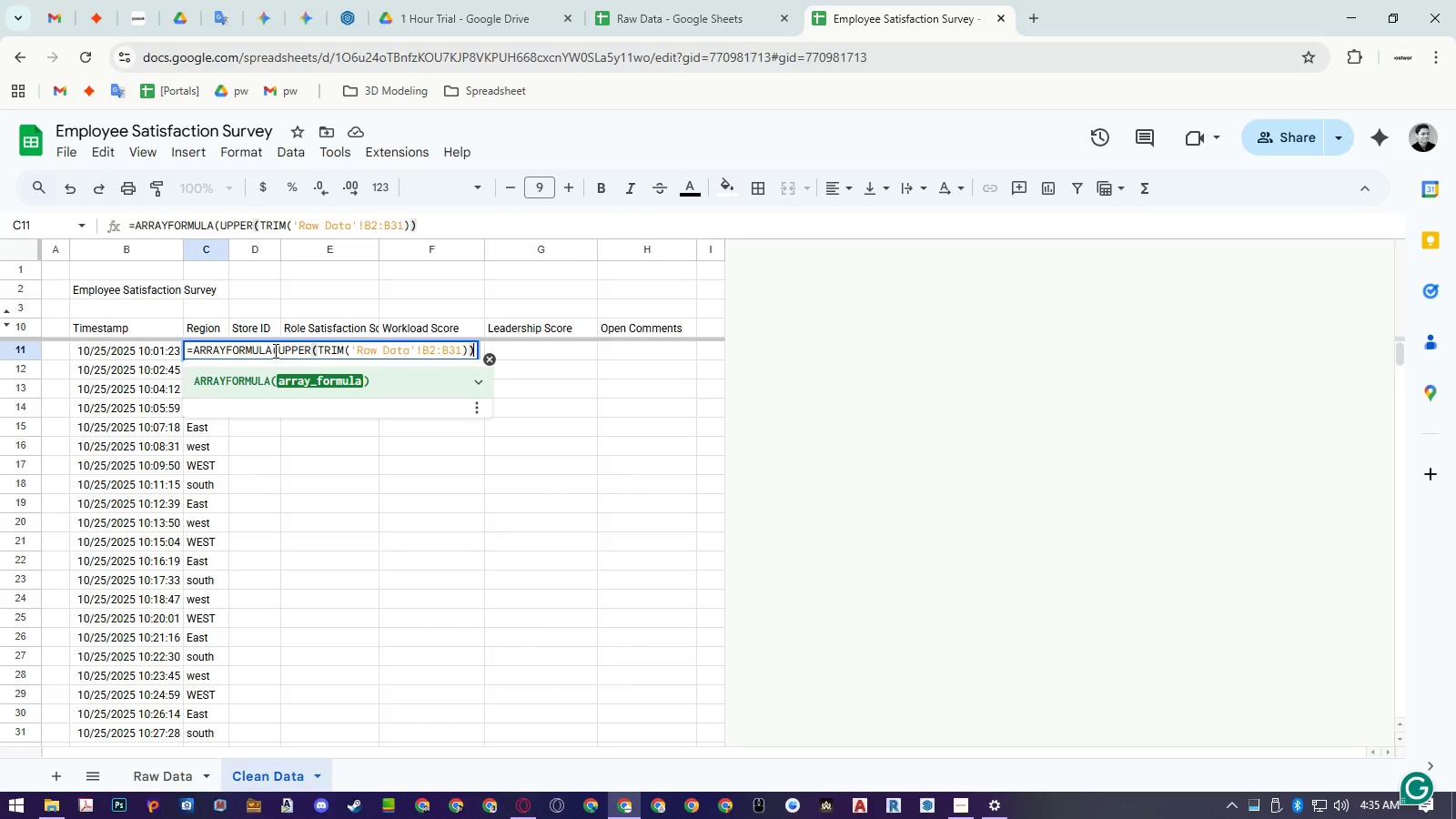 
key(Shift+0)
 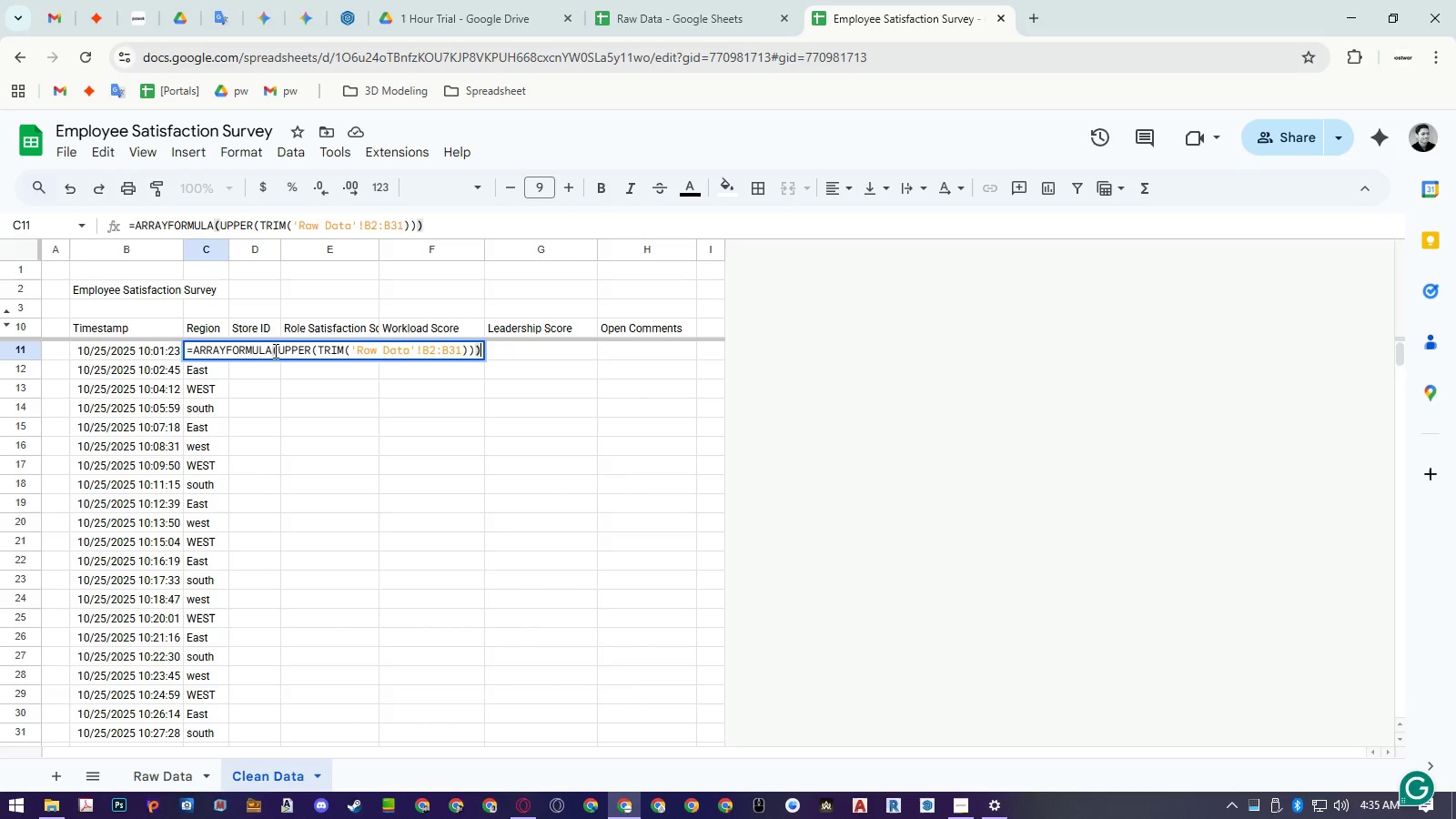 
key(Enter)
 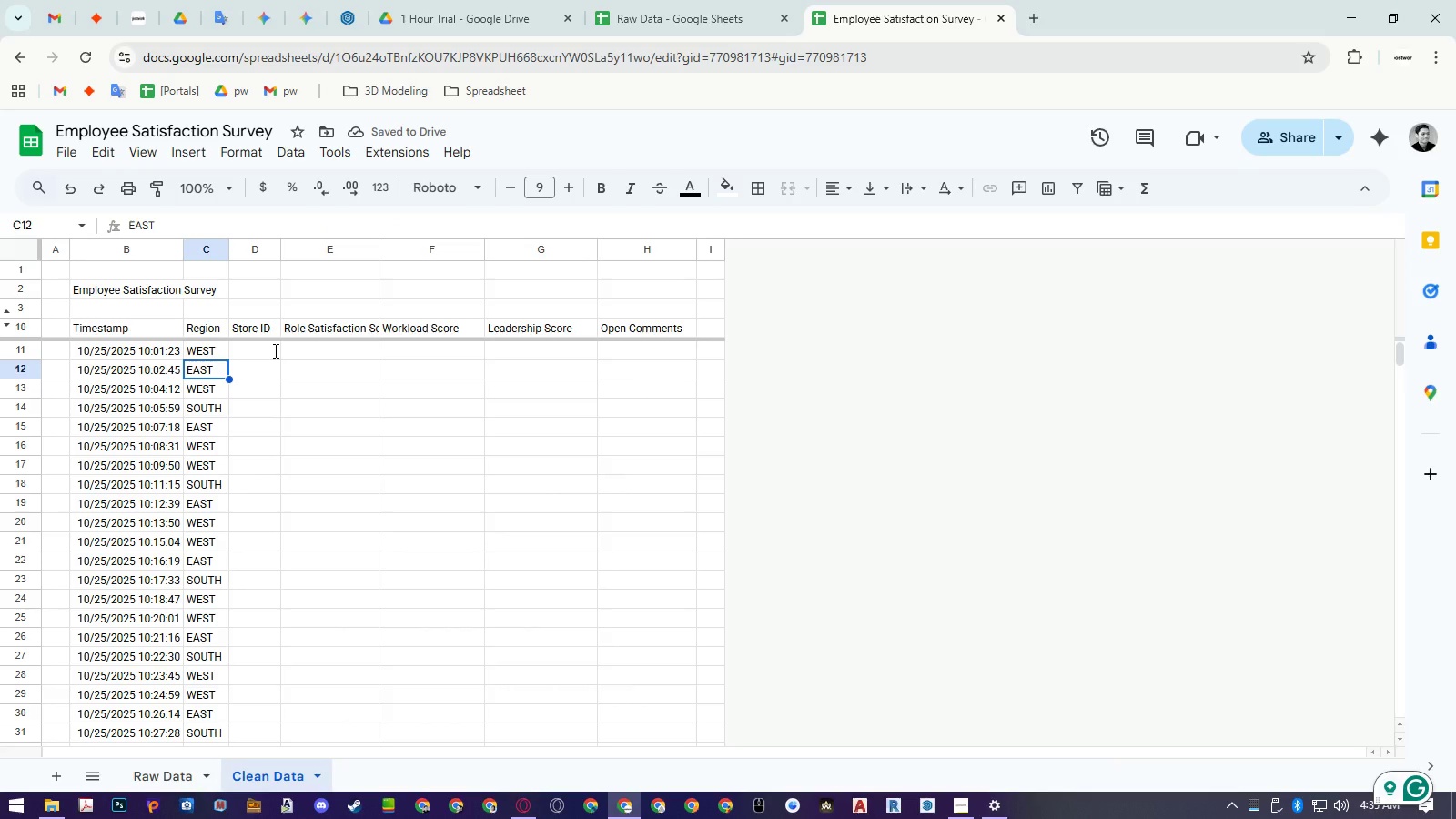 
left_click([212, 355])
 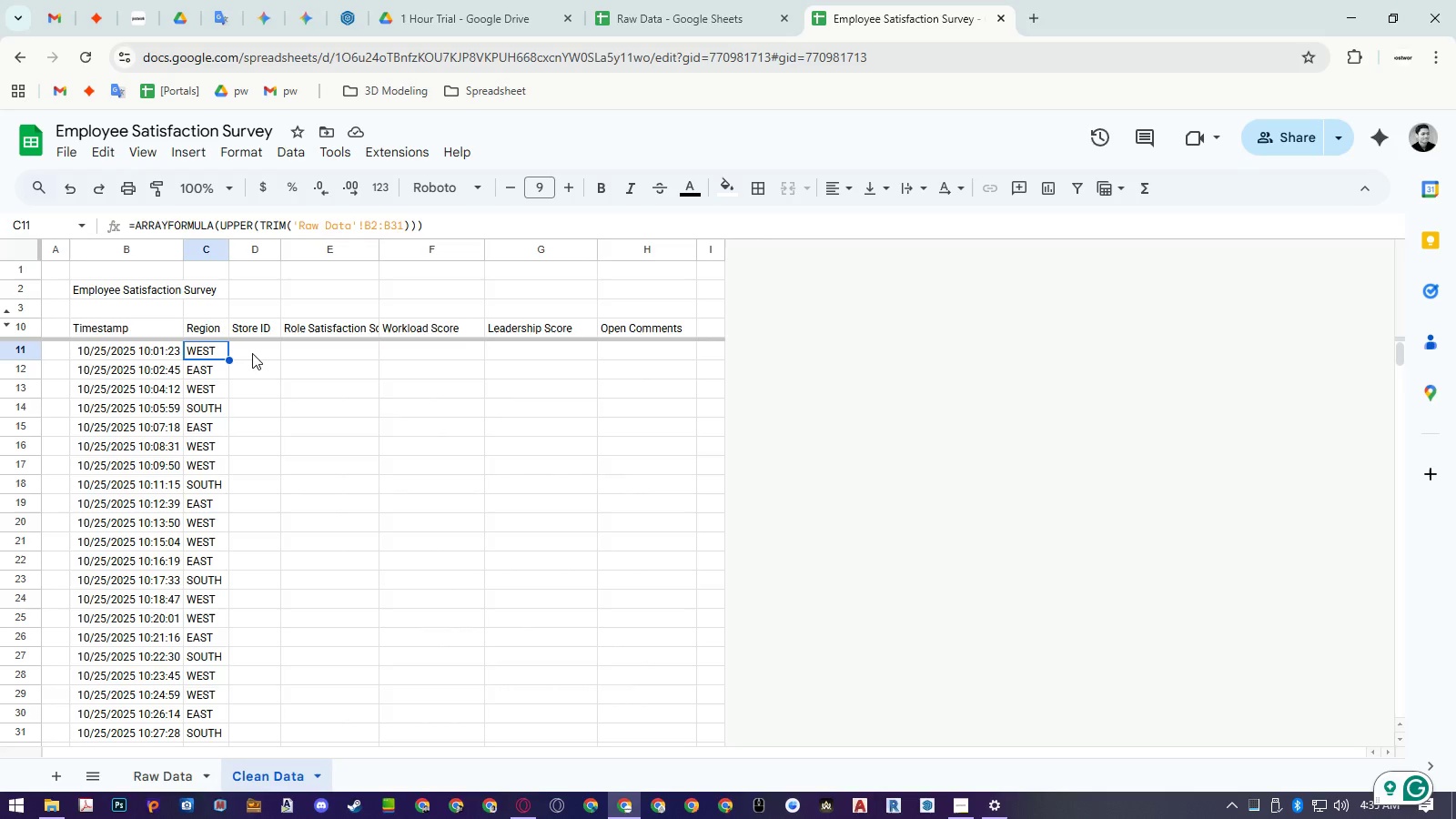 
wait(7.69)
 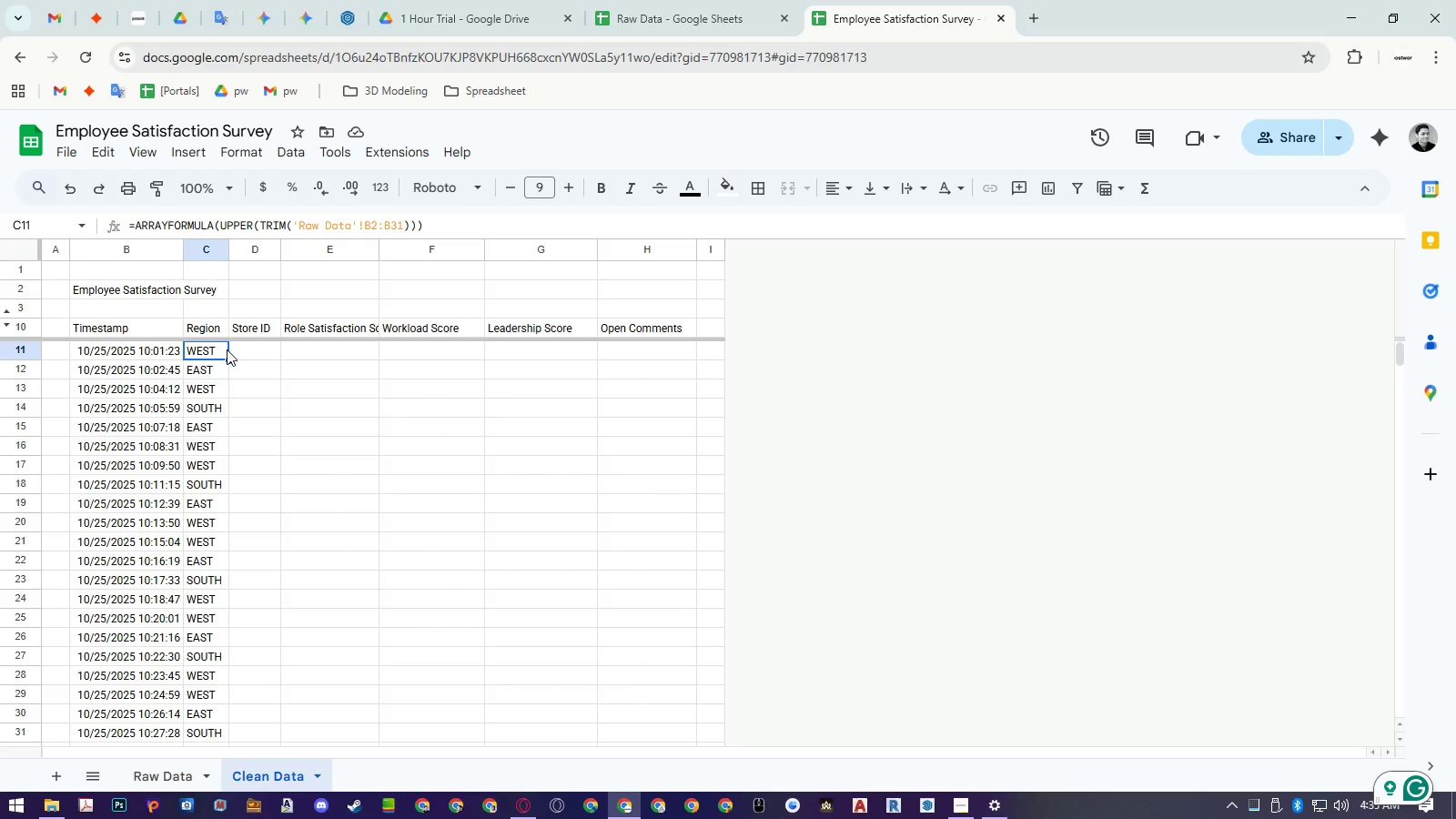 
left_click([168, 349])
 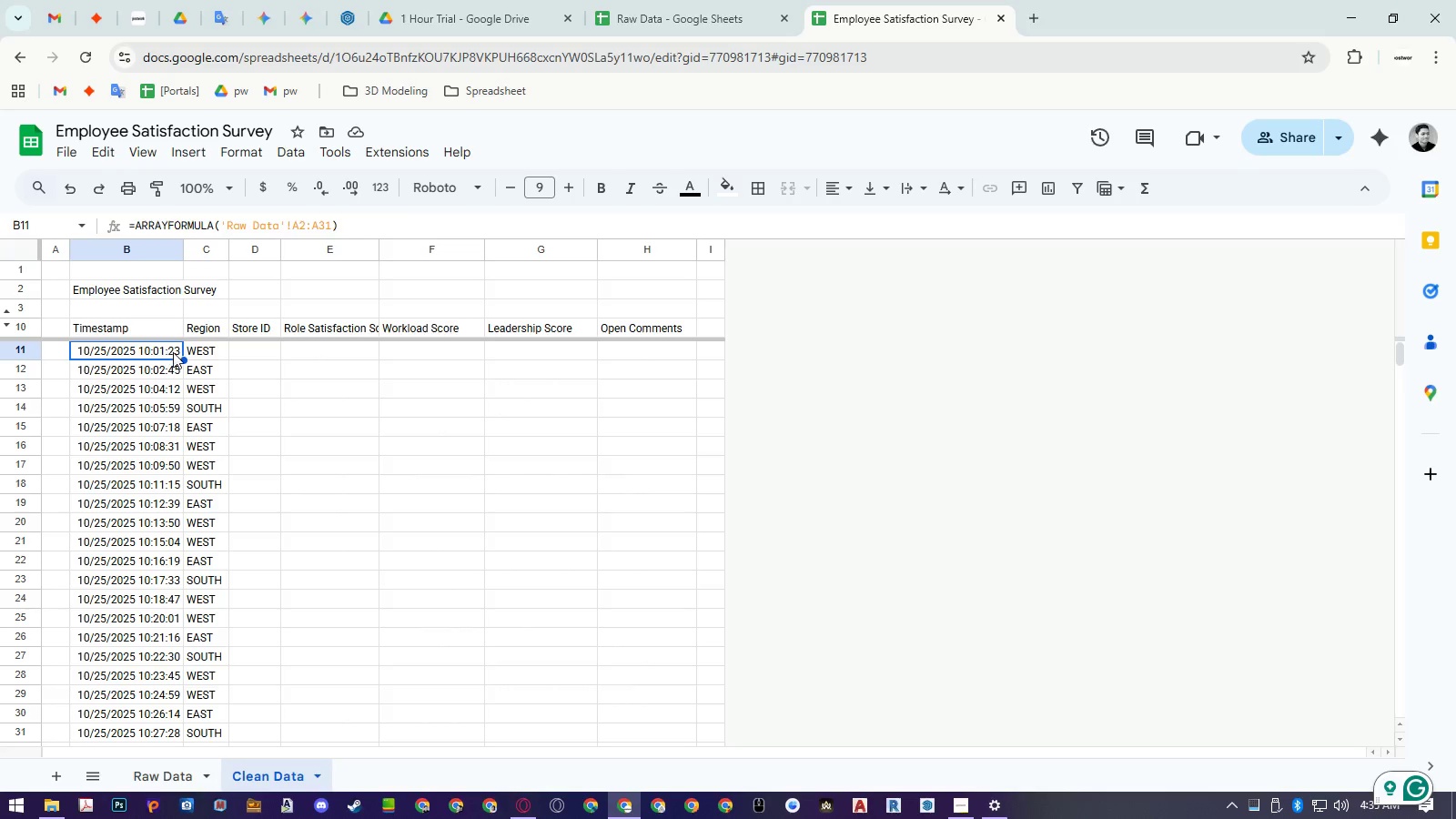 
key(Control+ControlLeft)
 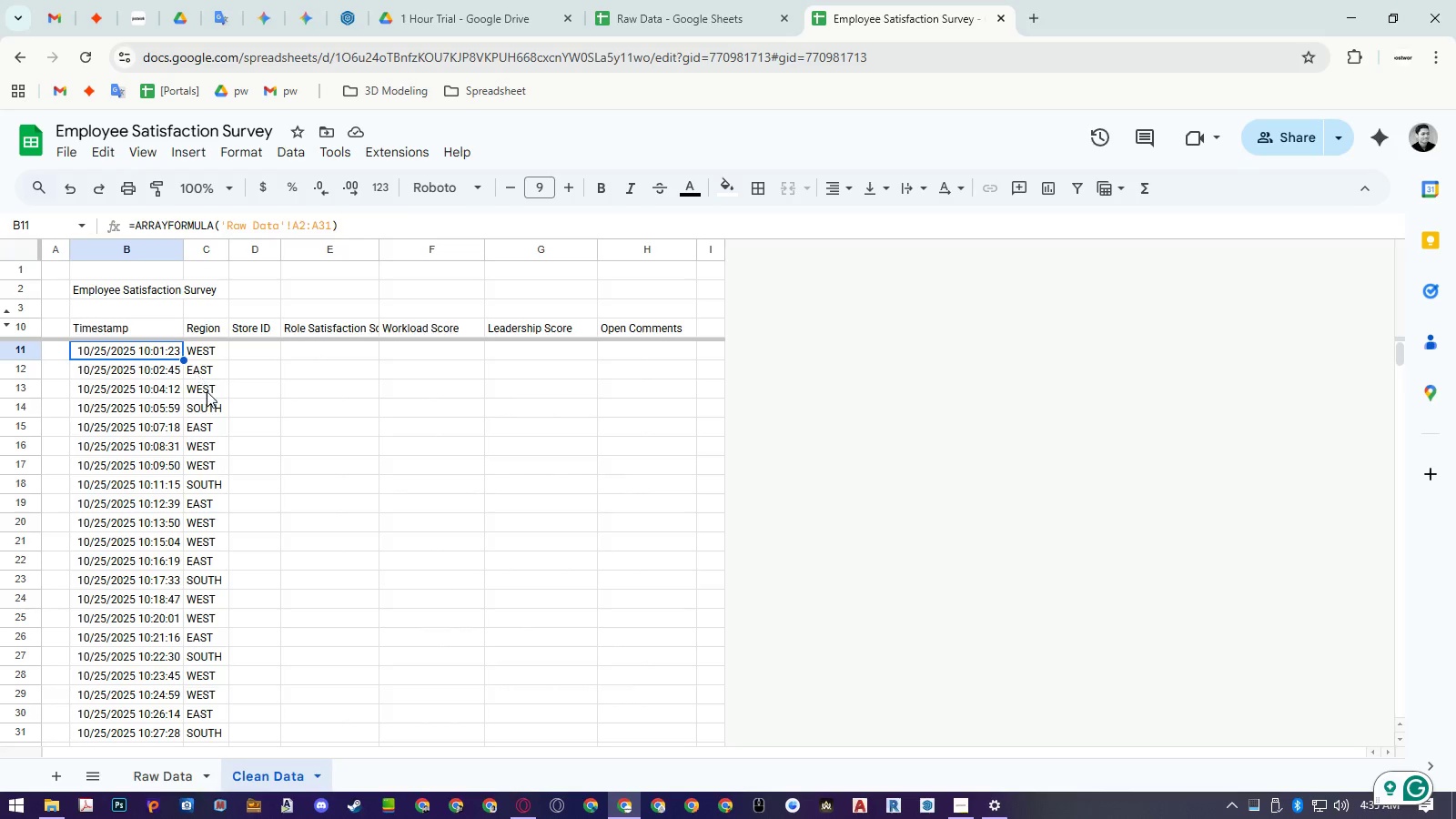 
key(Control+C)
 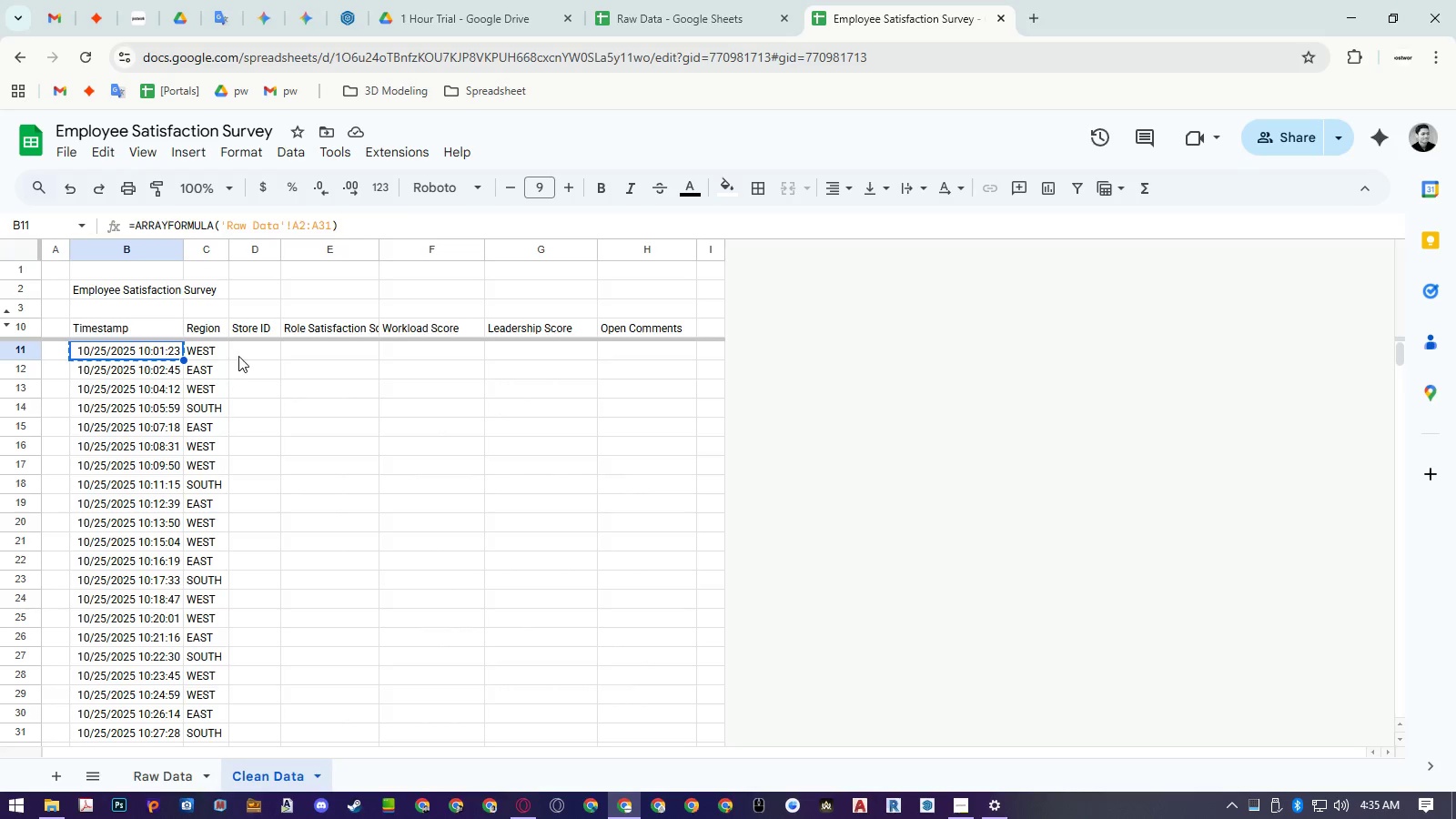 
left_click([240, 354])
 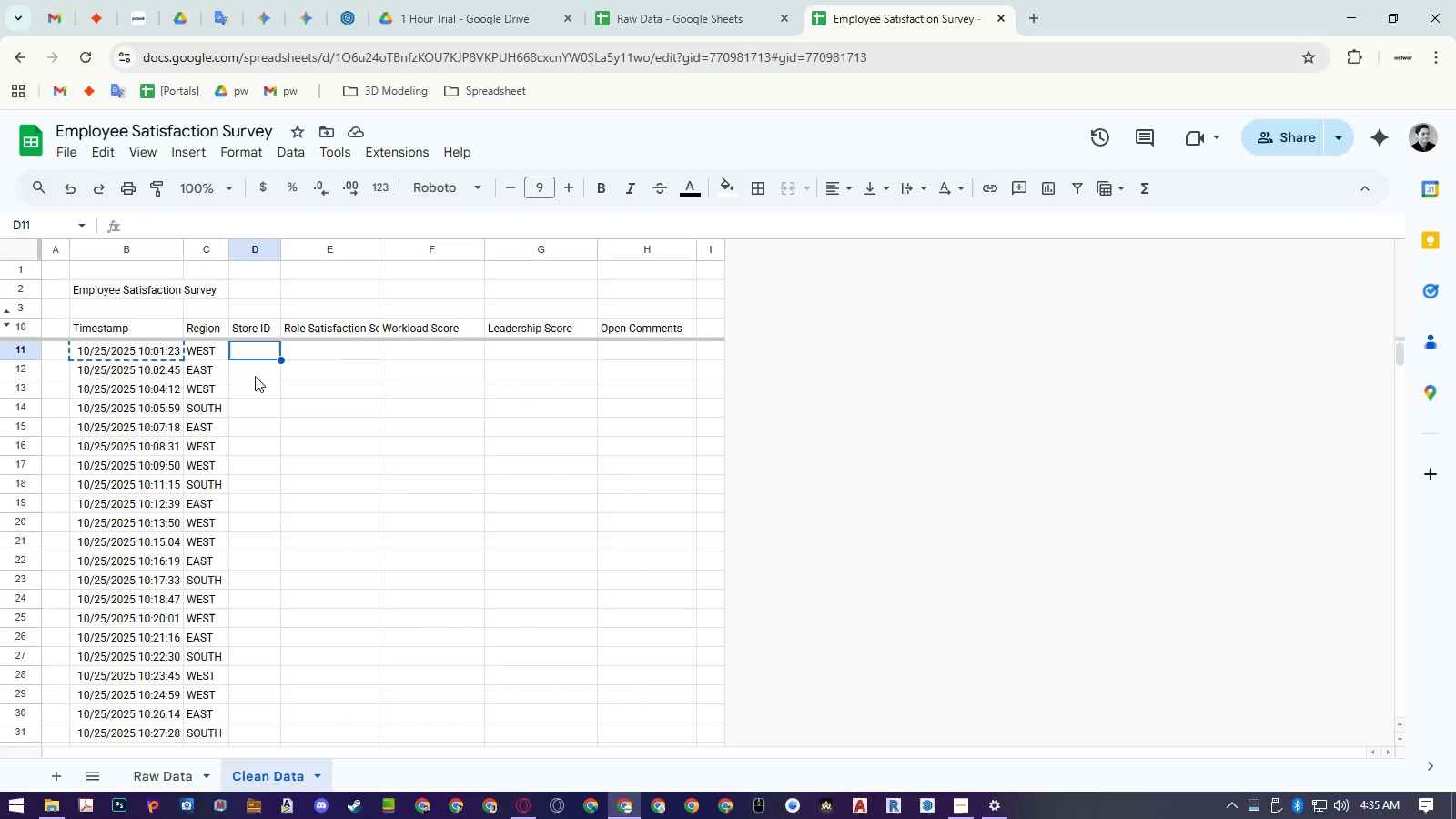 
key(Control+ControlLeft)
 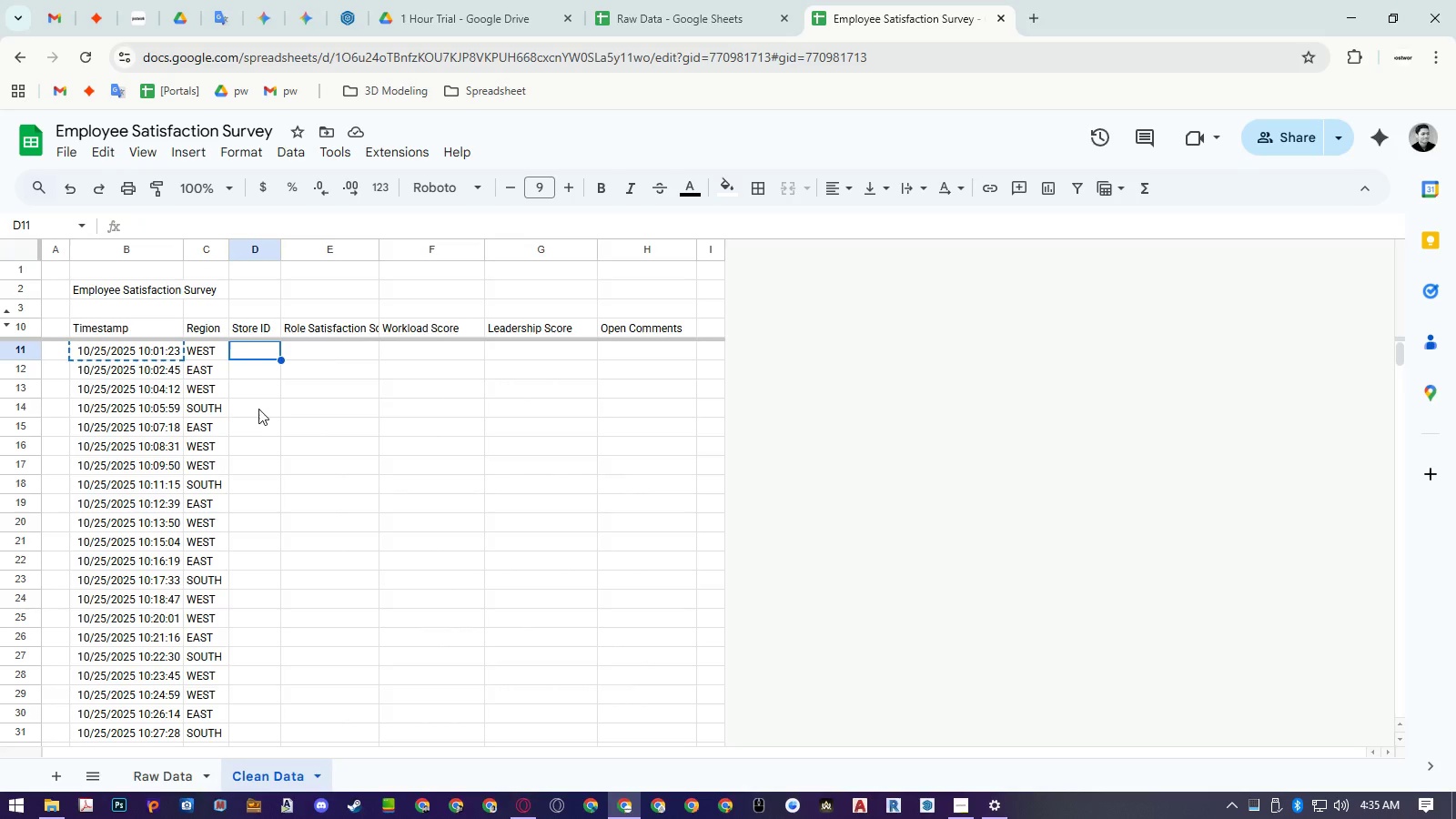 
key(Control+V)
 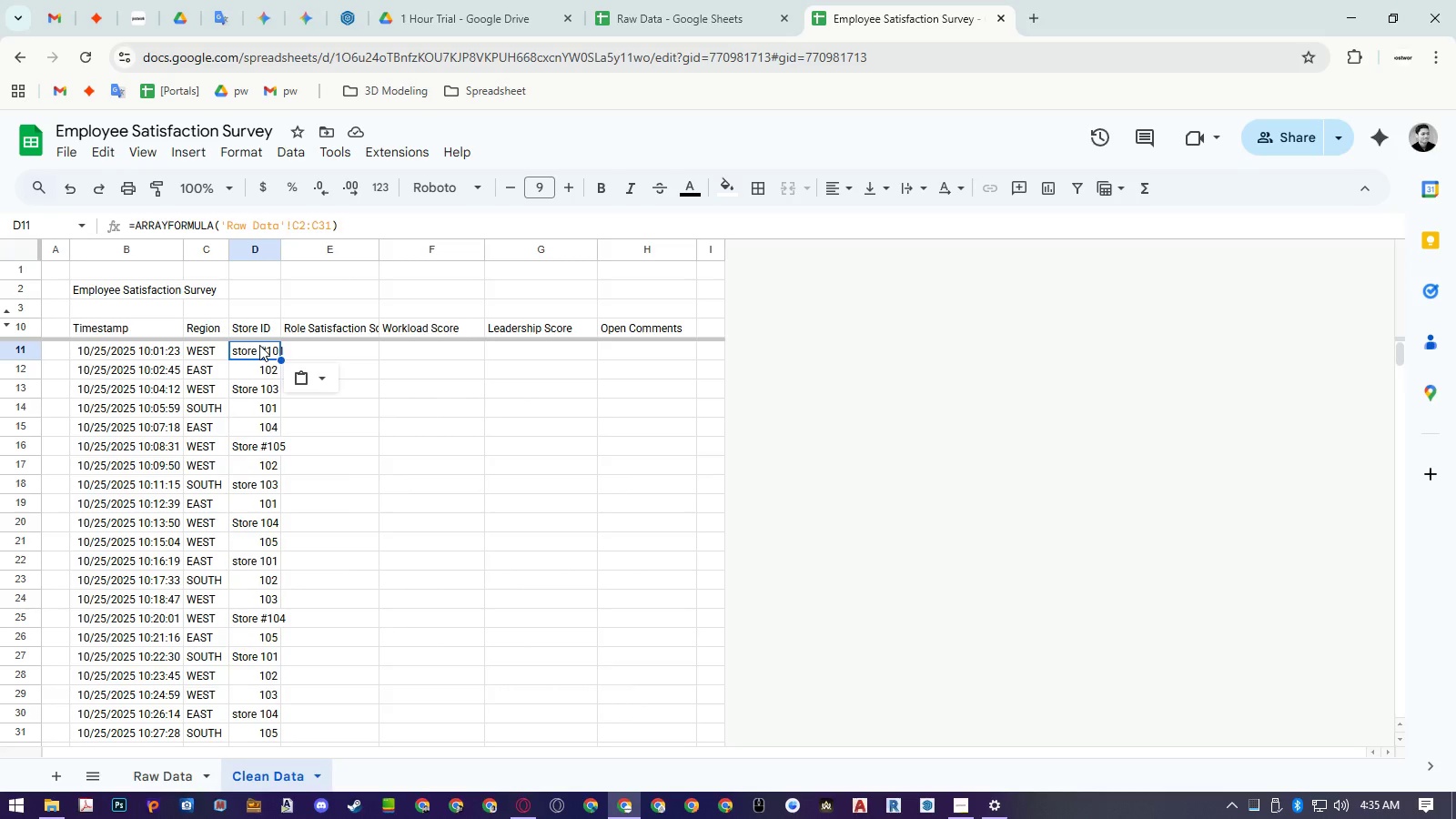 
wait(7.75)
 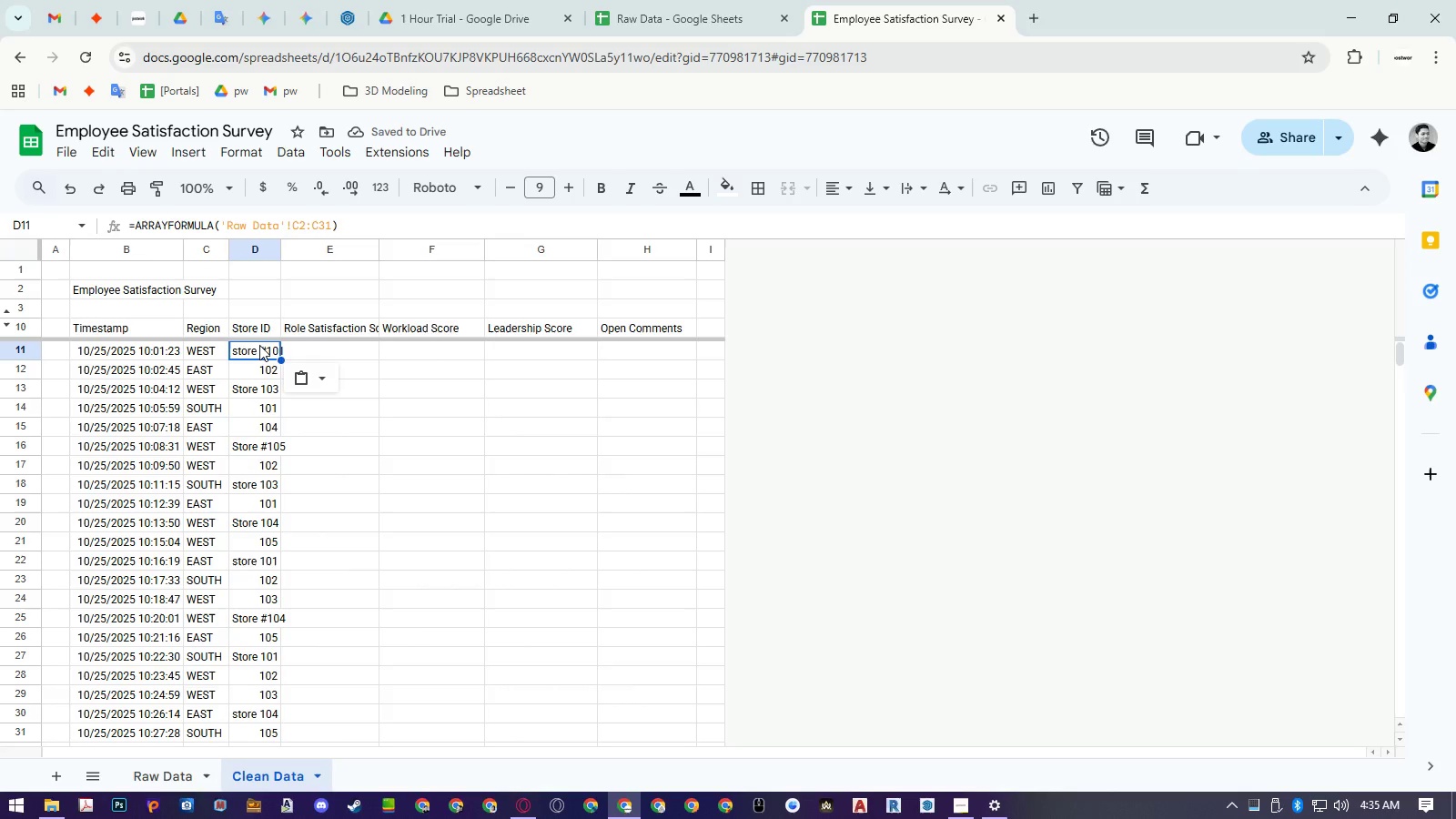 
left_click([214, 229])
 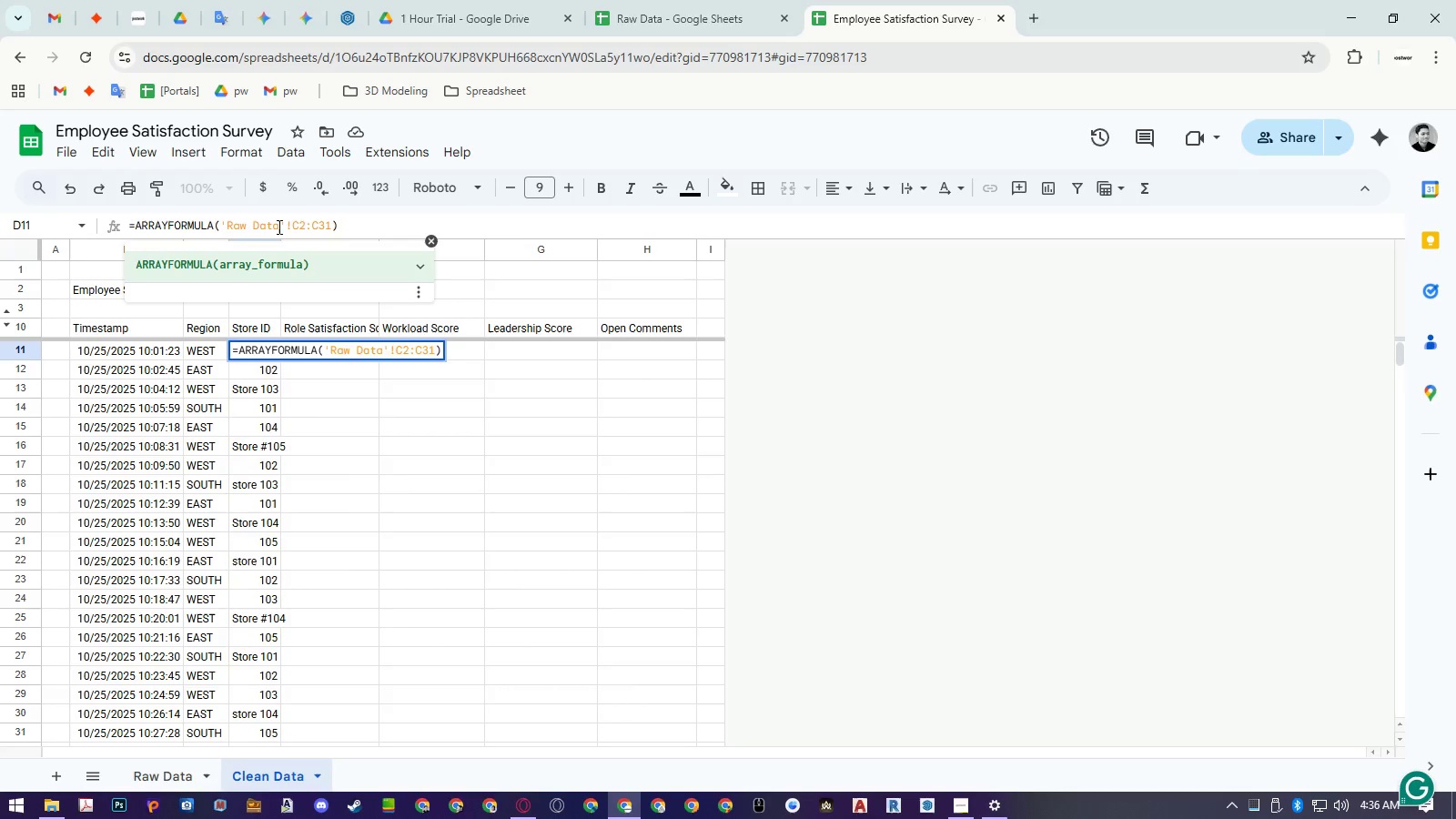 
type((trim)
 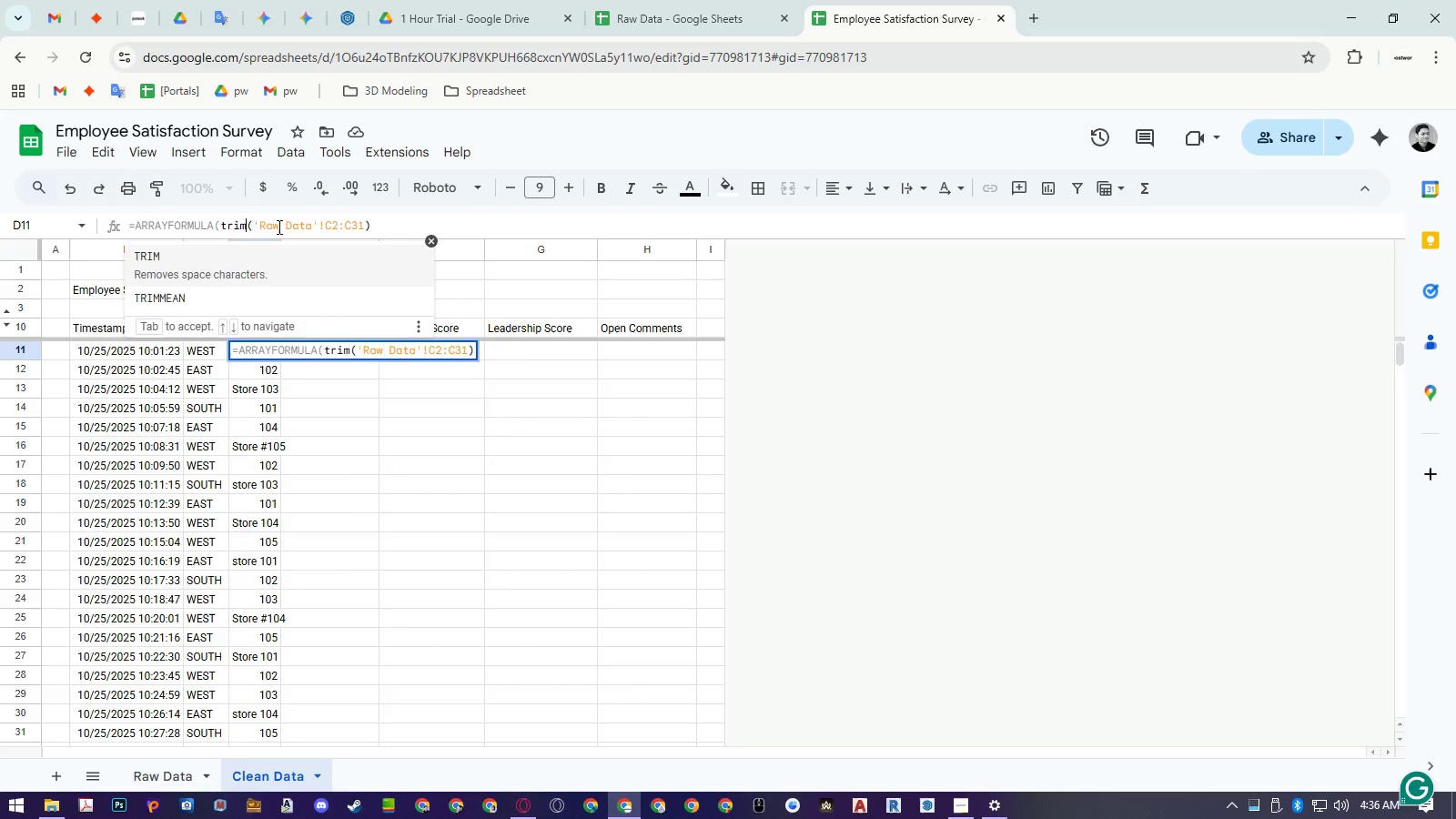 
key(Enter)
 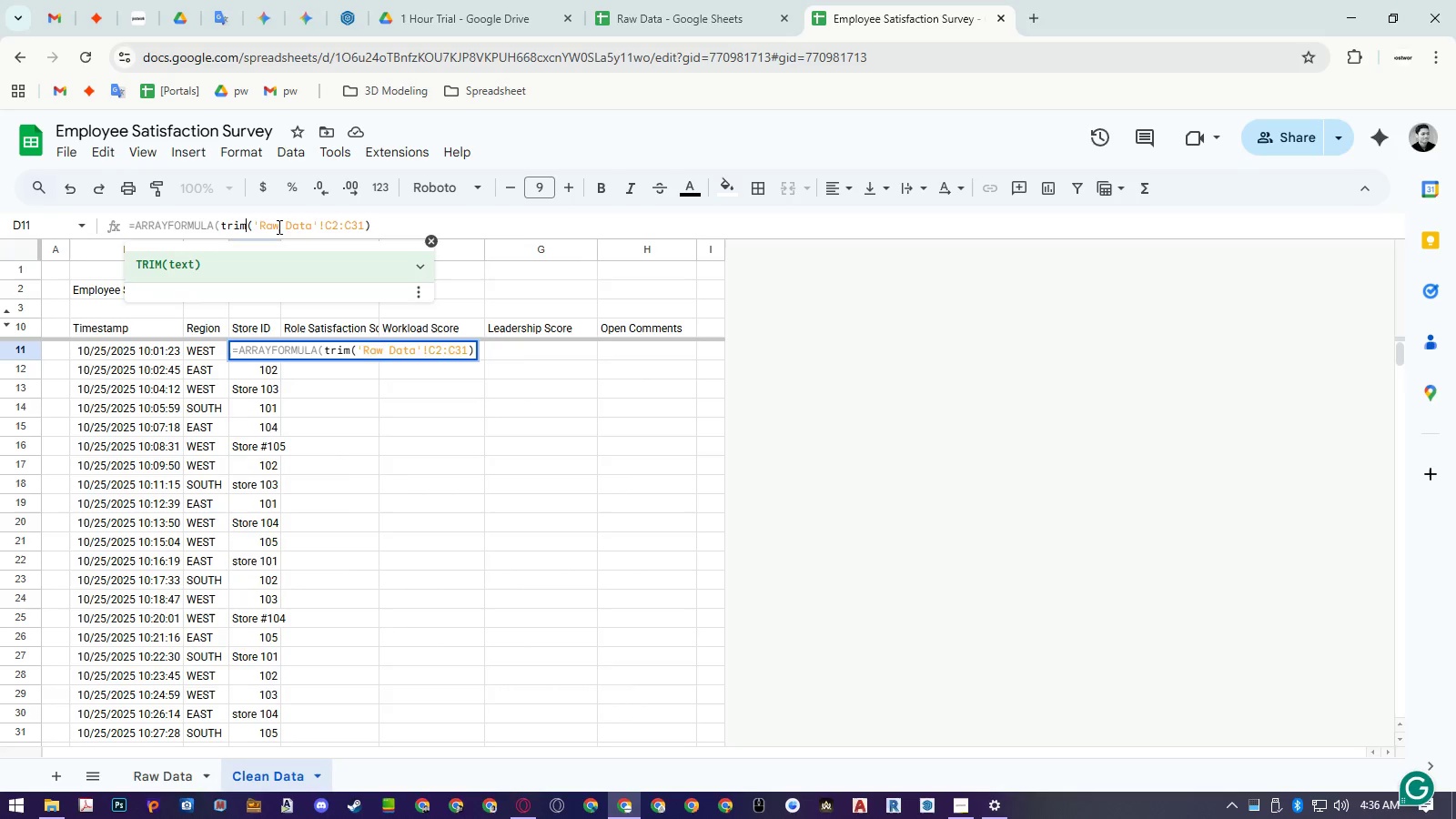 
key(Enter)
 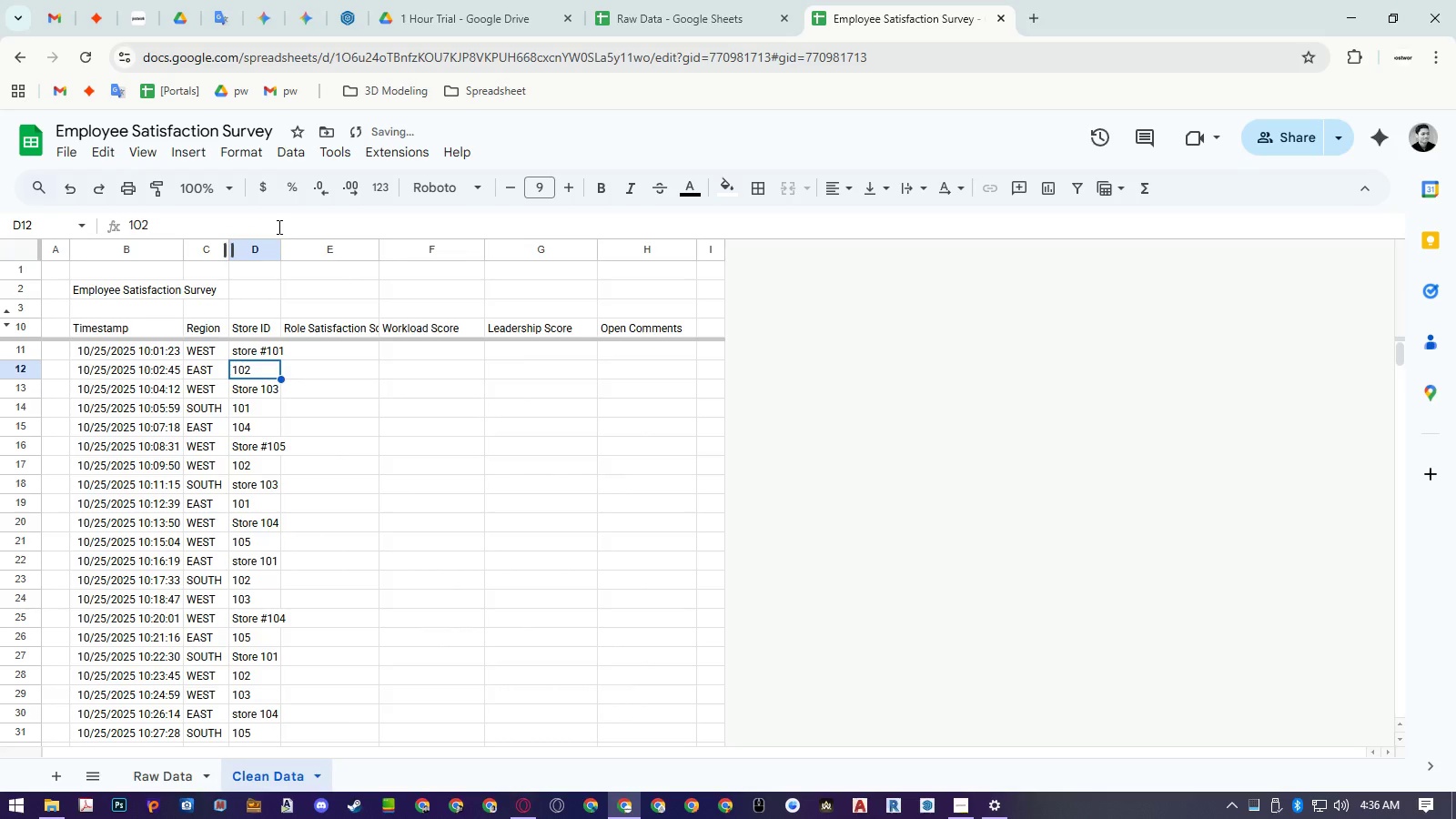 
key(ArrowUp)
 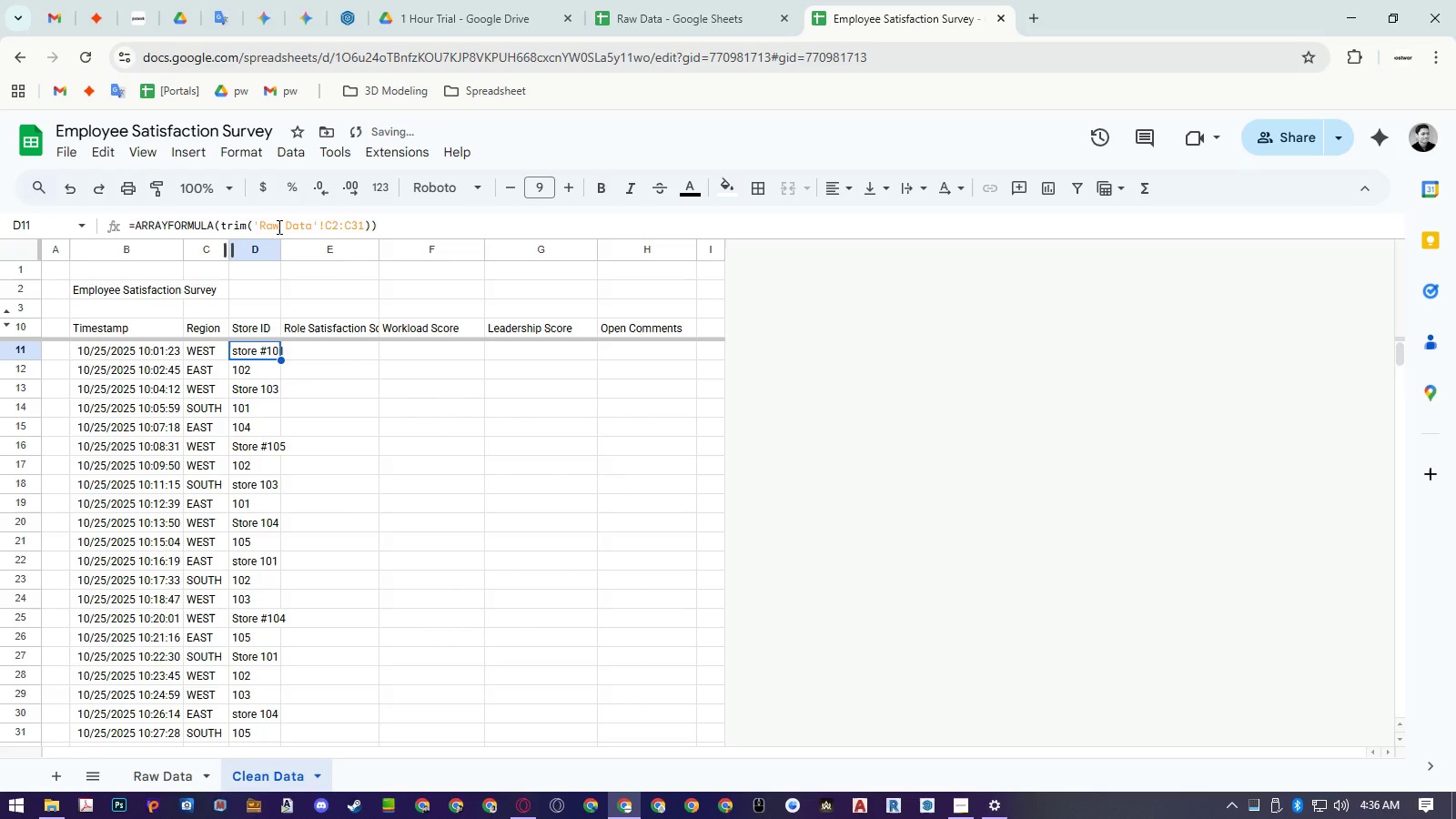 
key(Control+Z)
 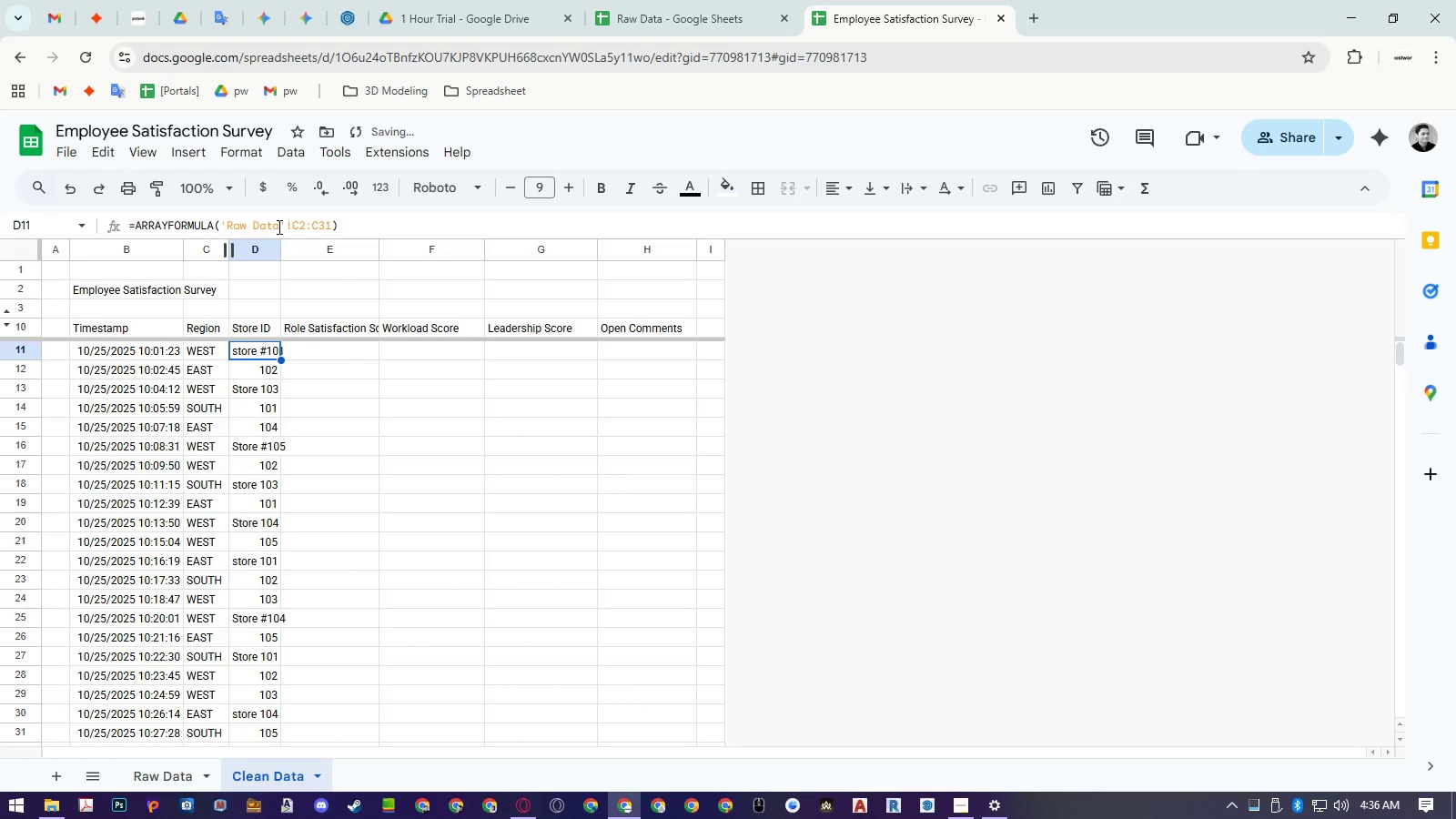 
key(Enter)
 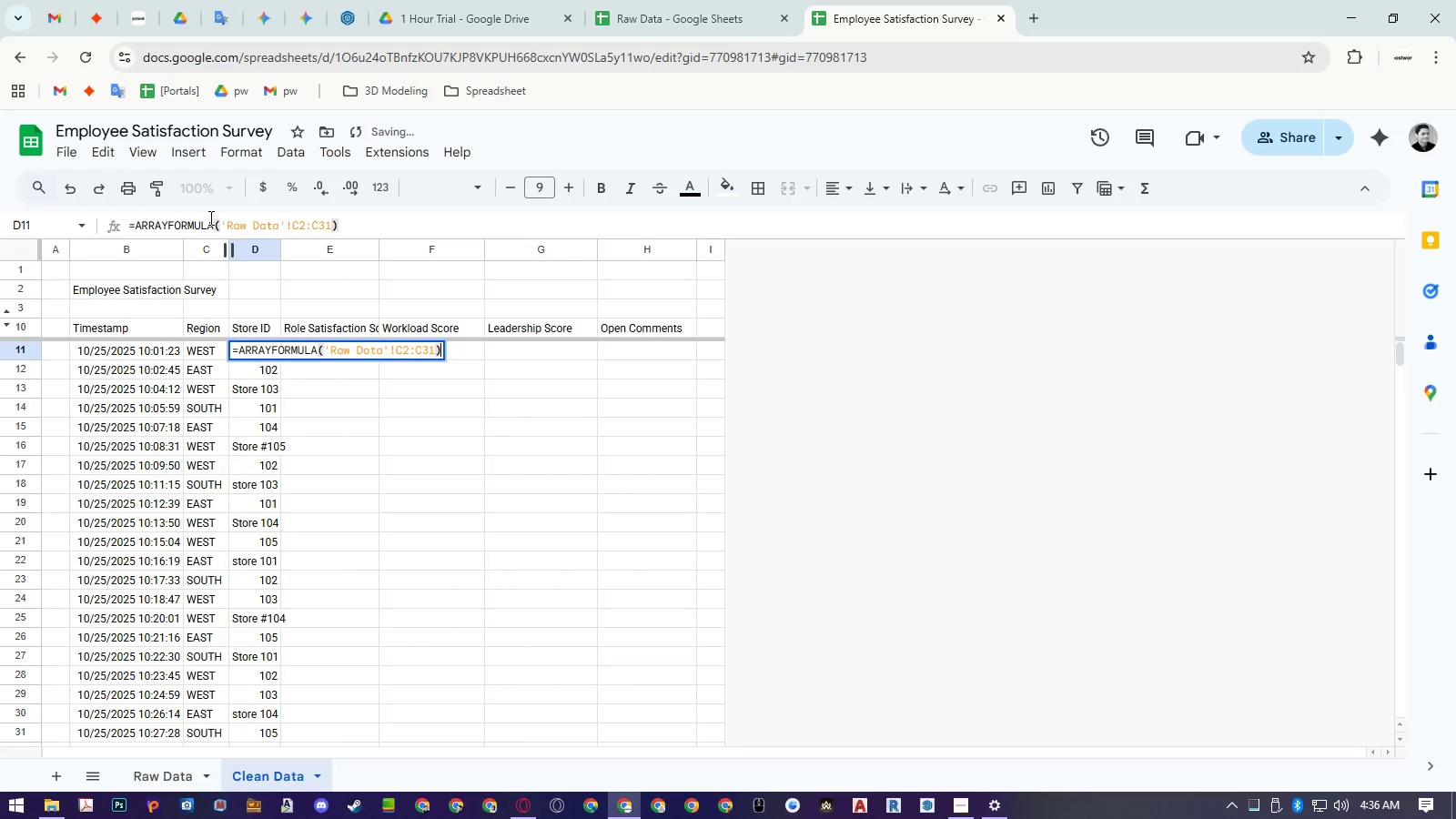 
left_click([212, 220])
 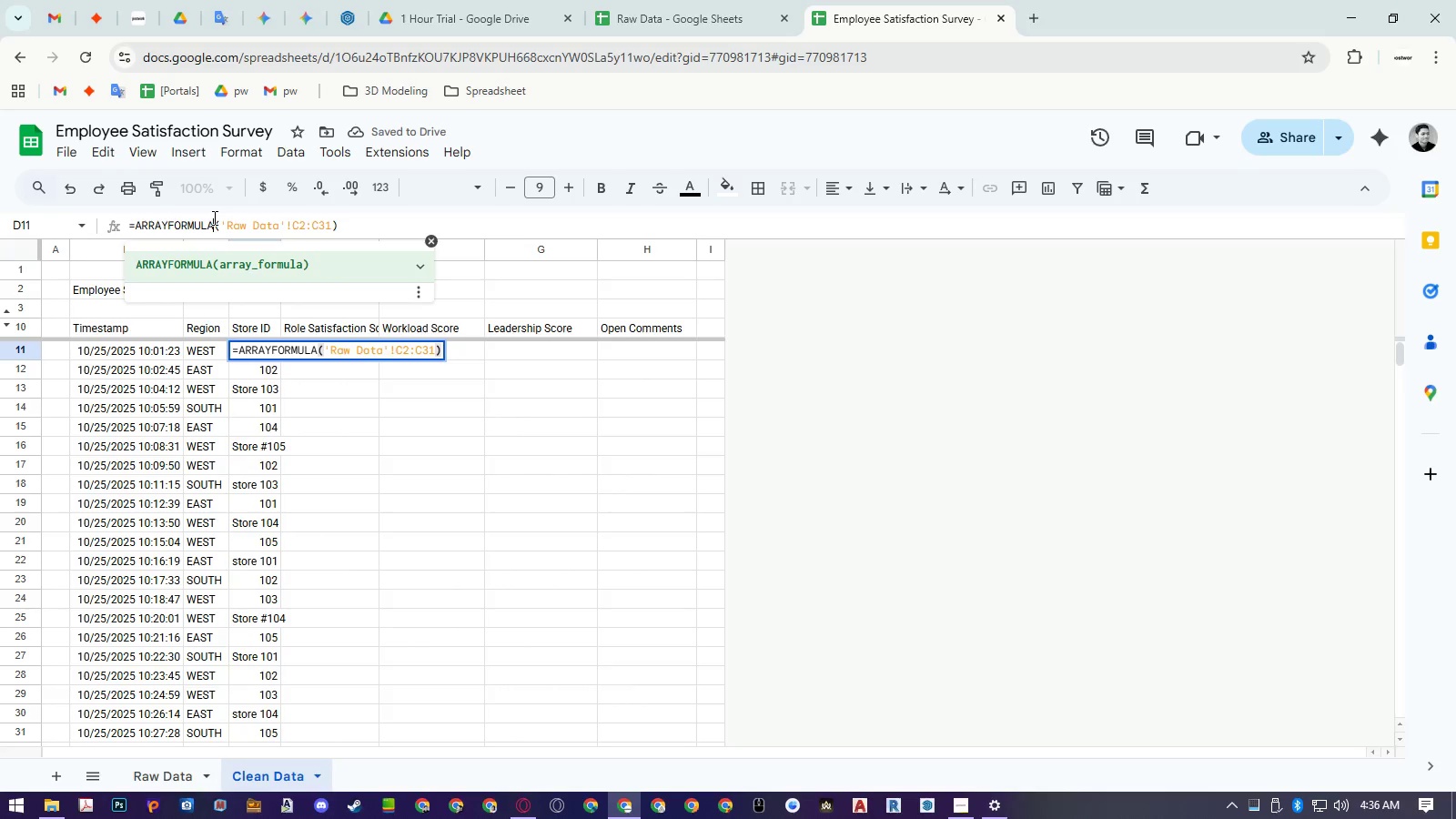 
key(Shift+9)
 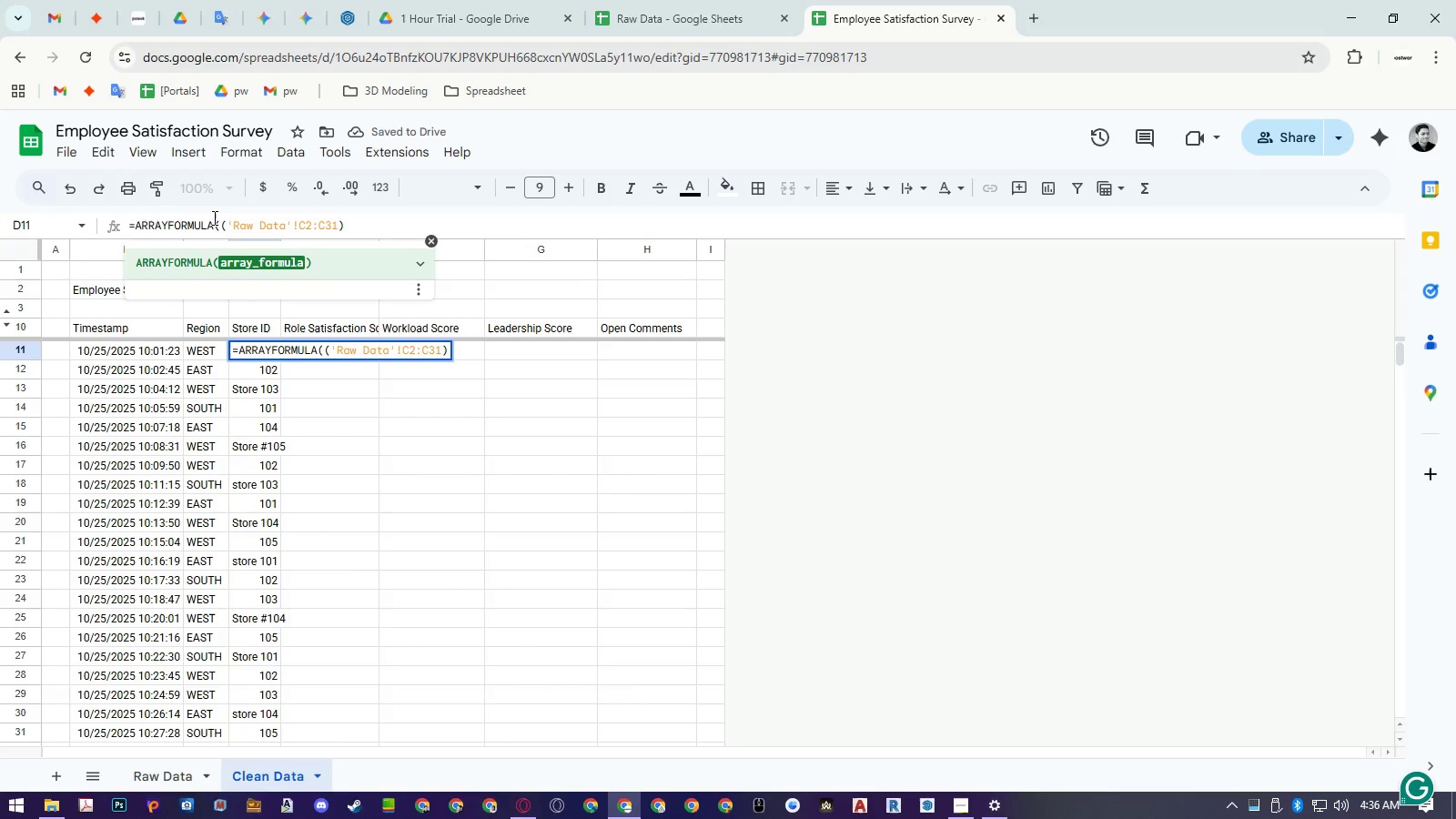 
key(Escape)
 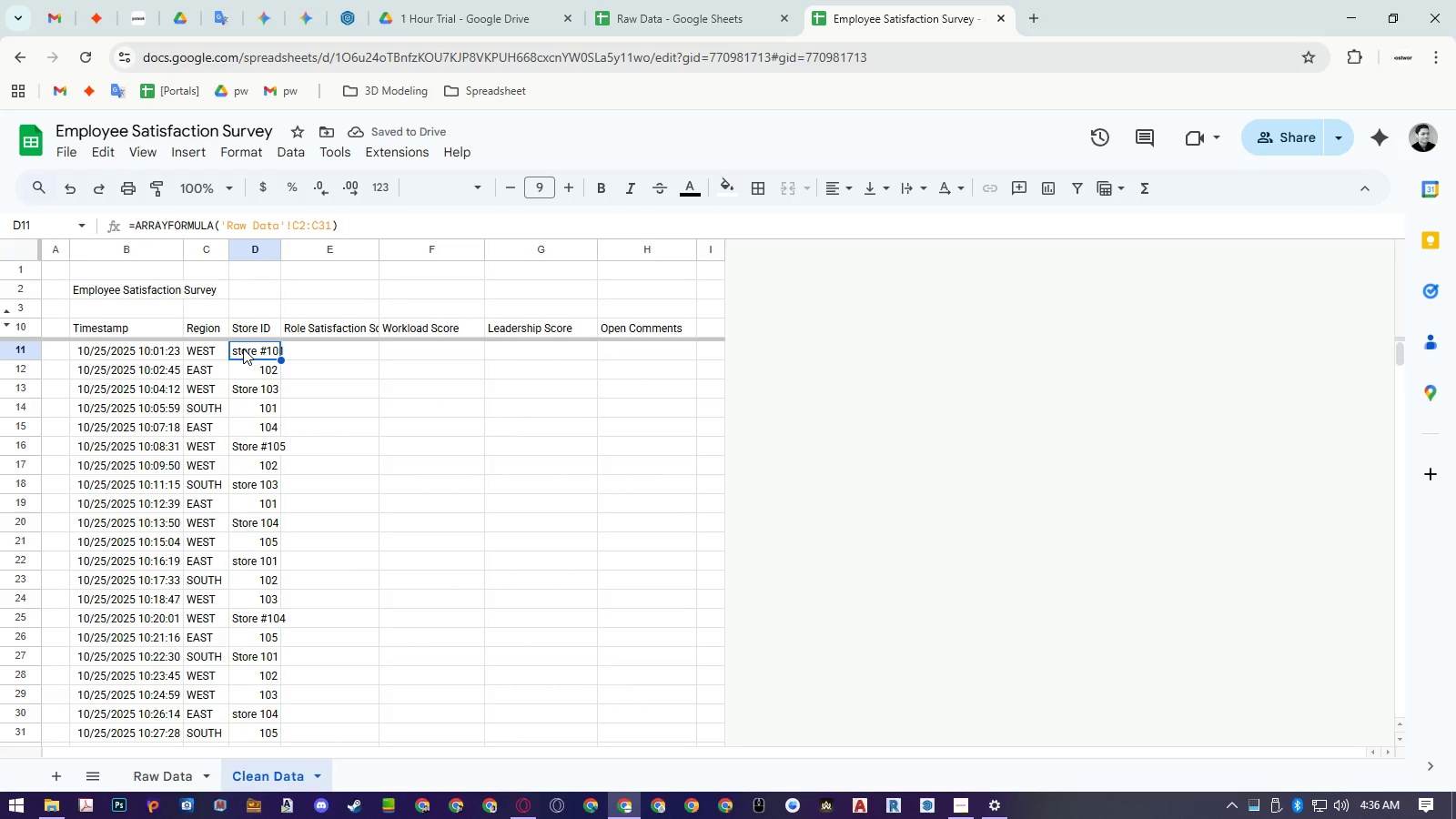 
double_click([243, 349])
 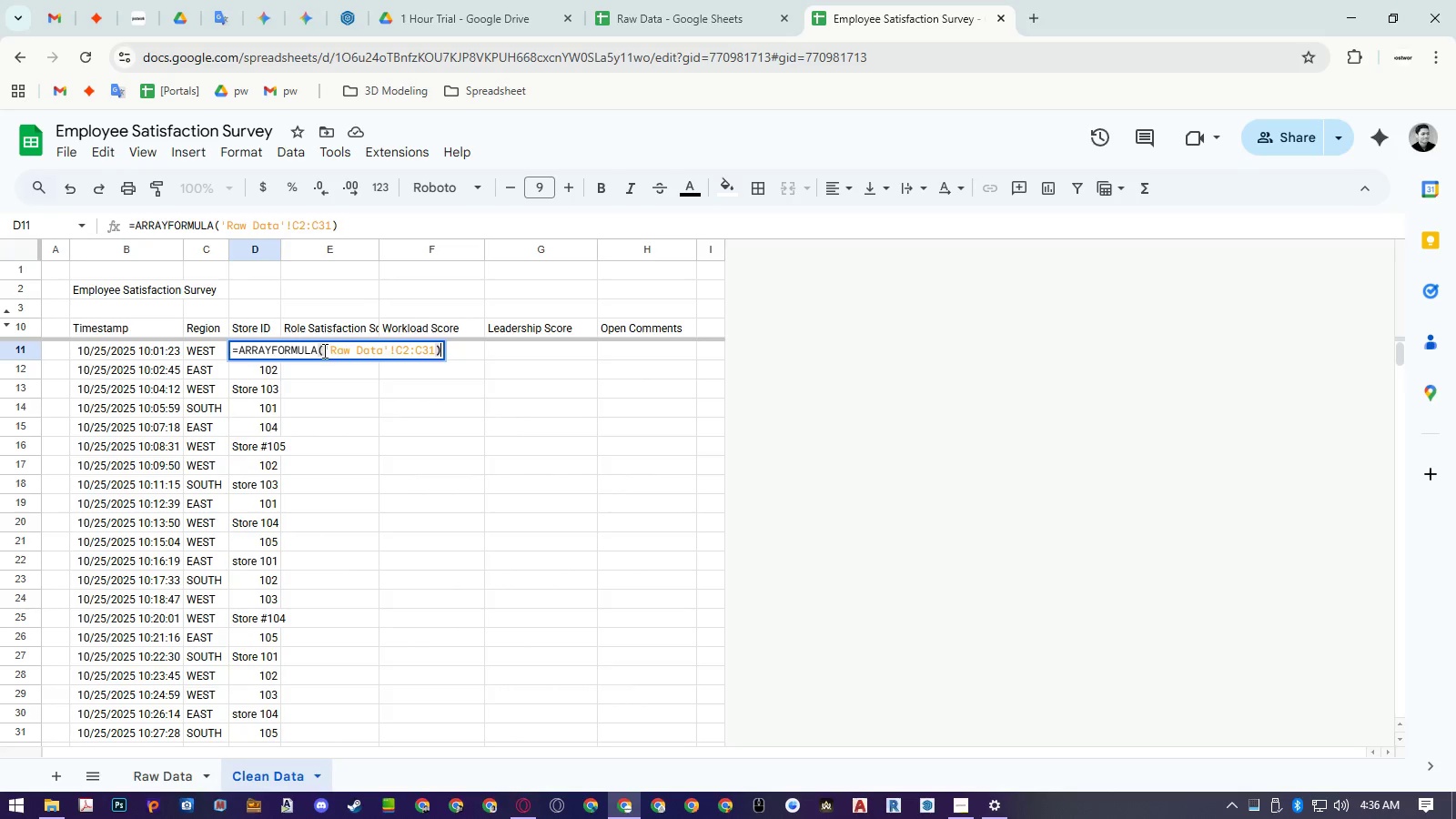 
left_click([317, 350])
 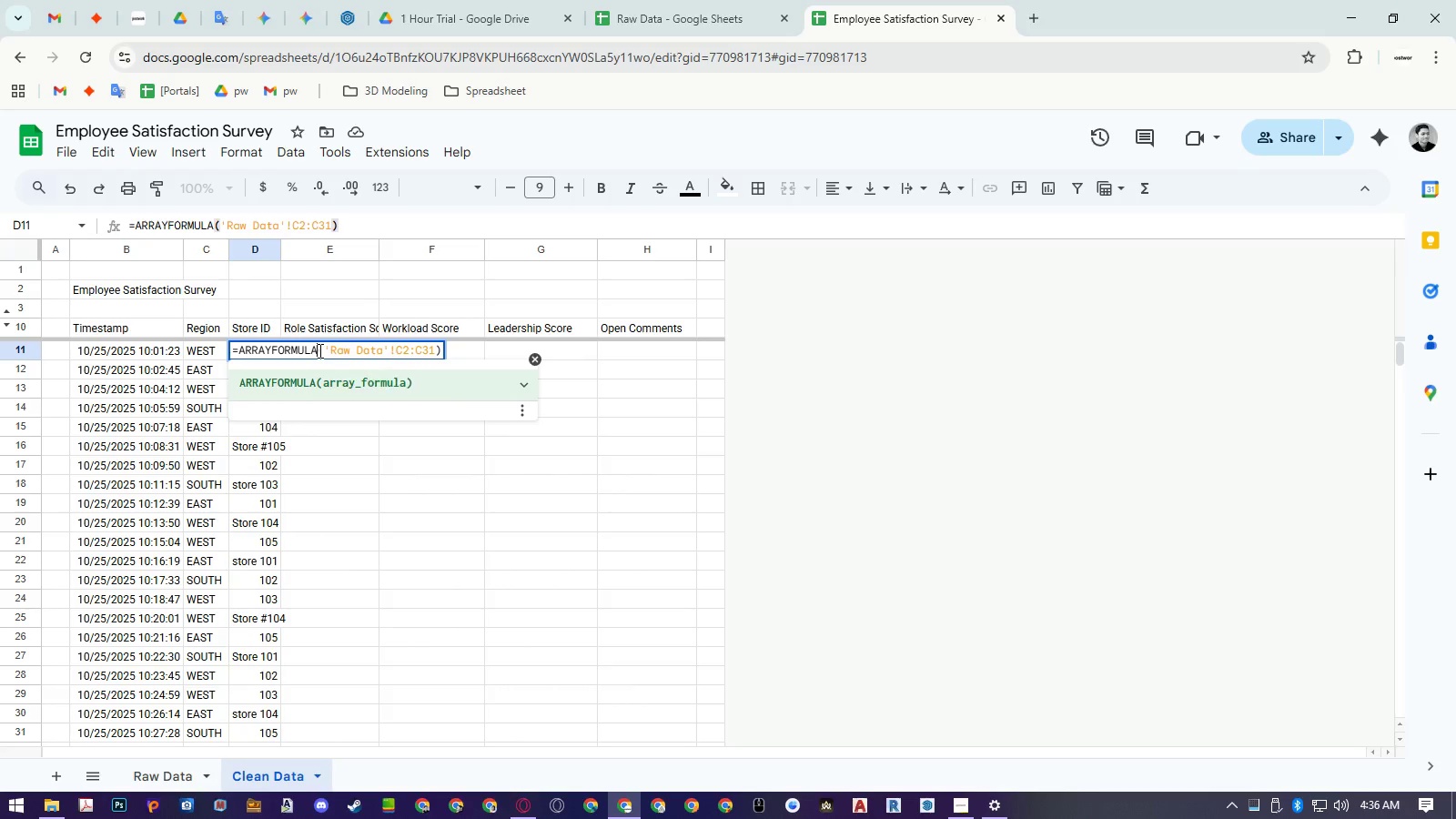 
type((trm)
 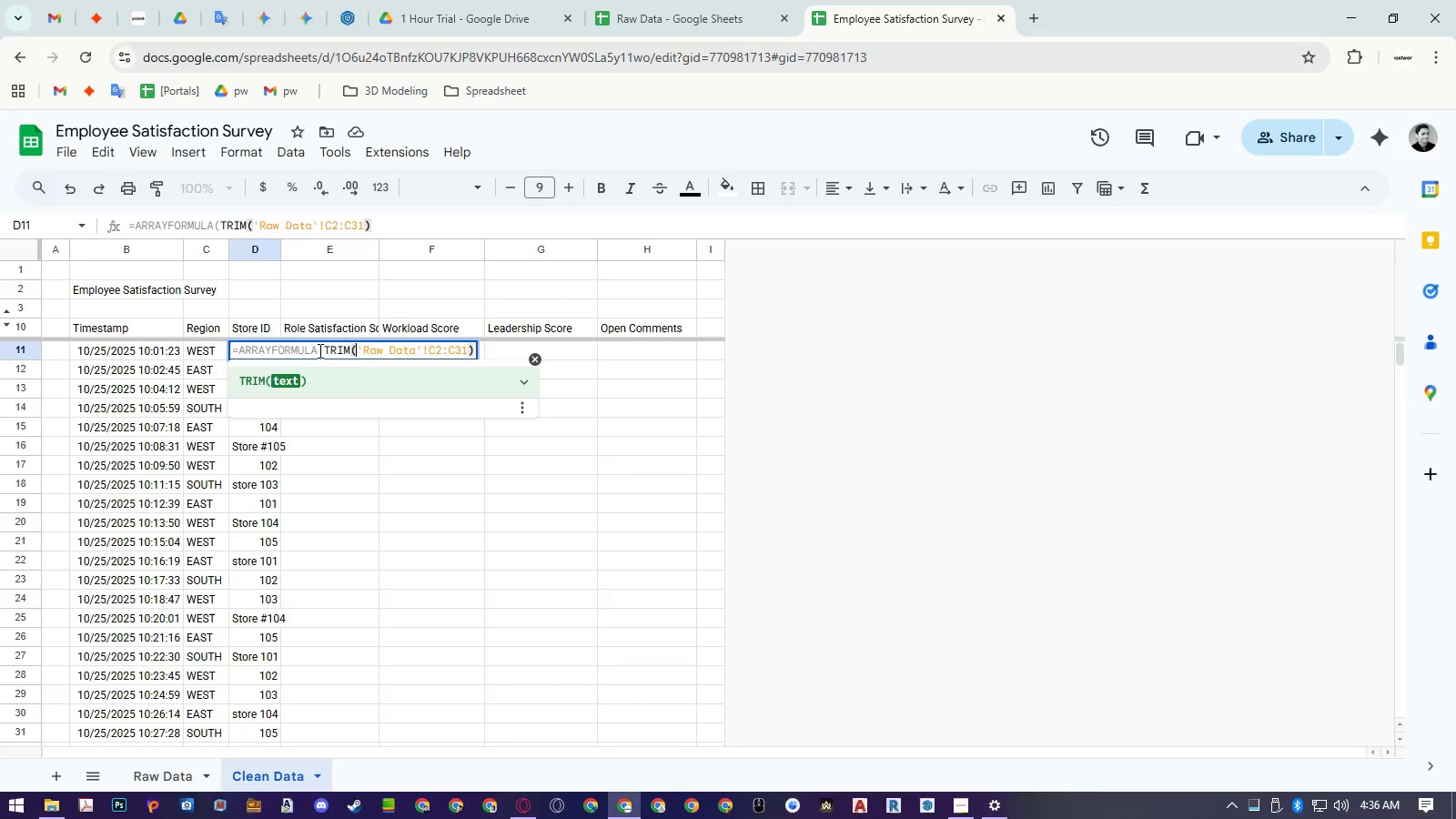 
hold_key(key=I, duration=25.41)
 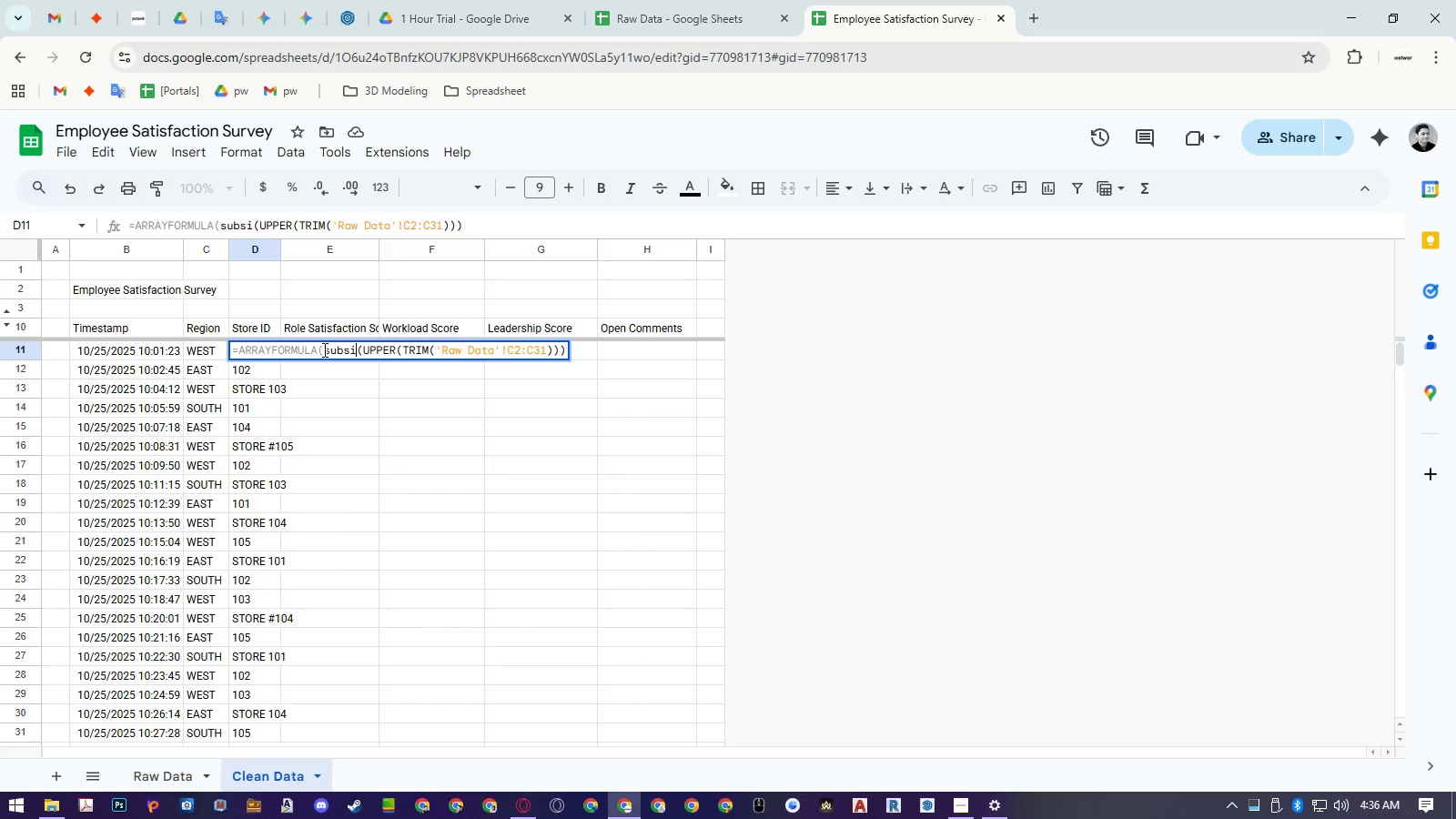 
key(Enter)
 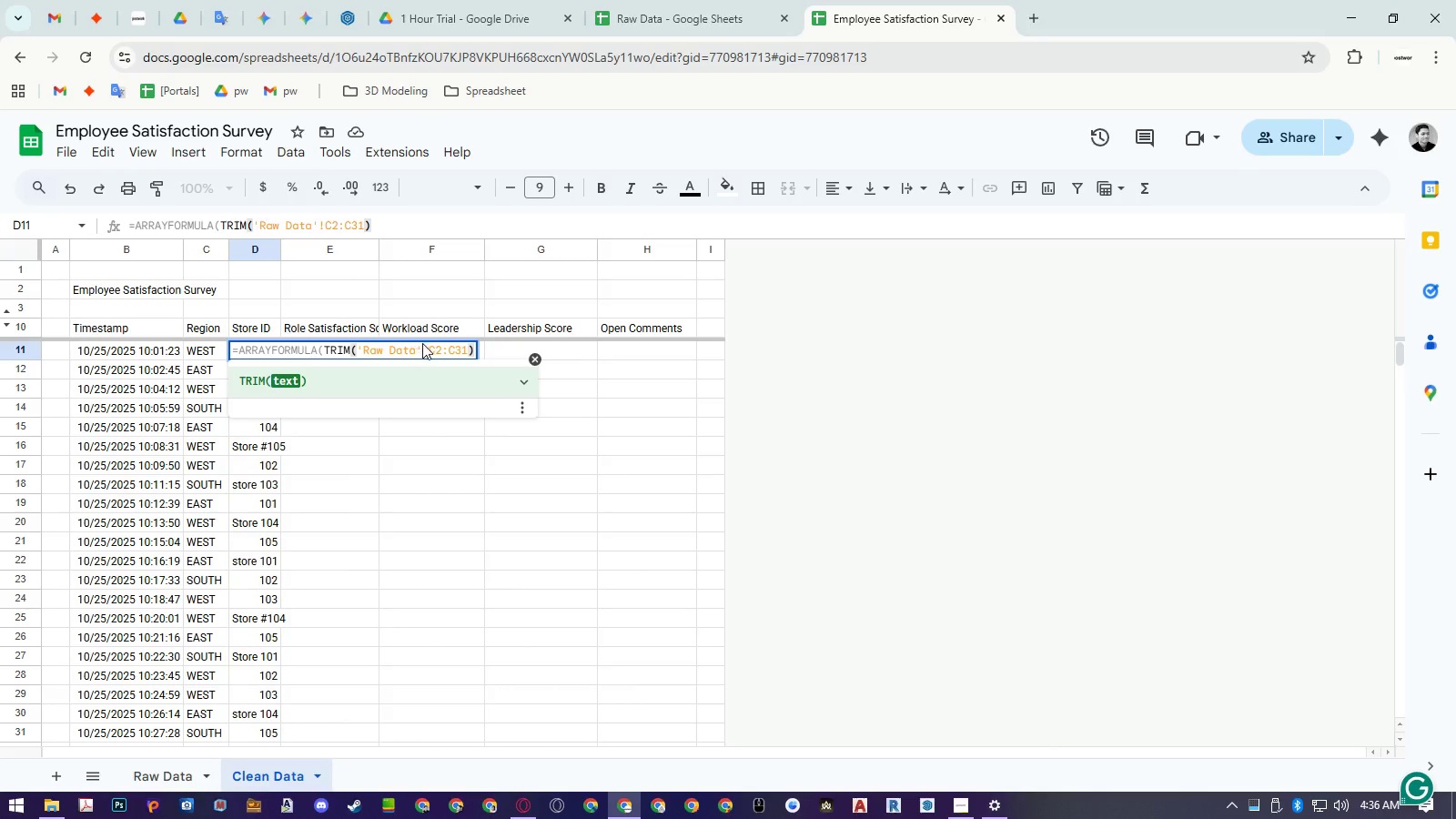 
left_click([474, 352])
 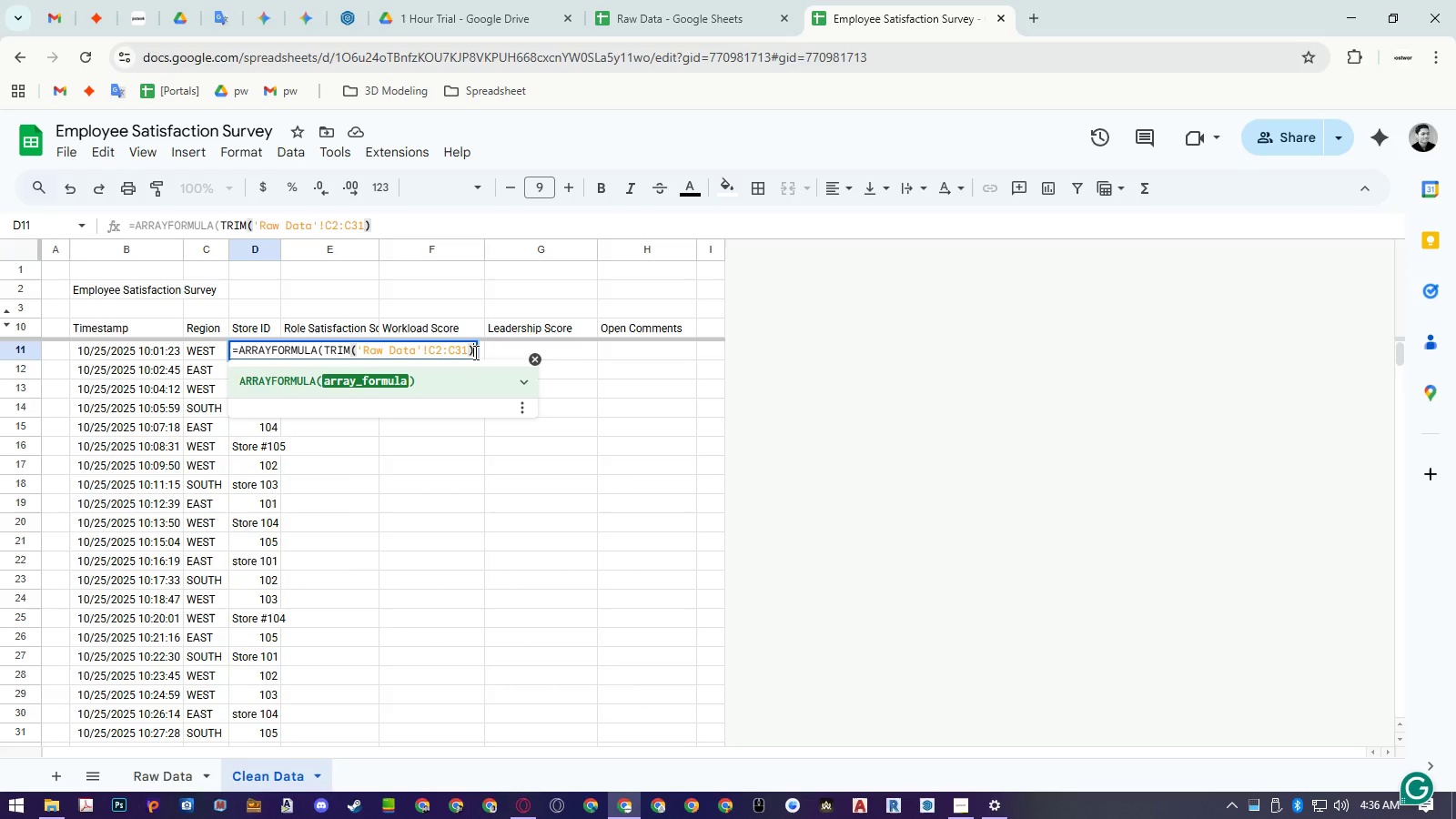 
key(Shift+0)
 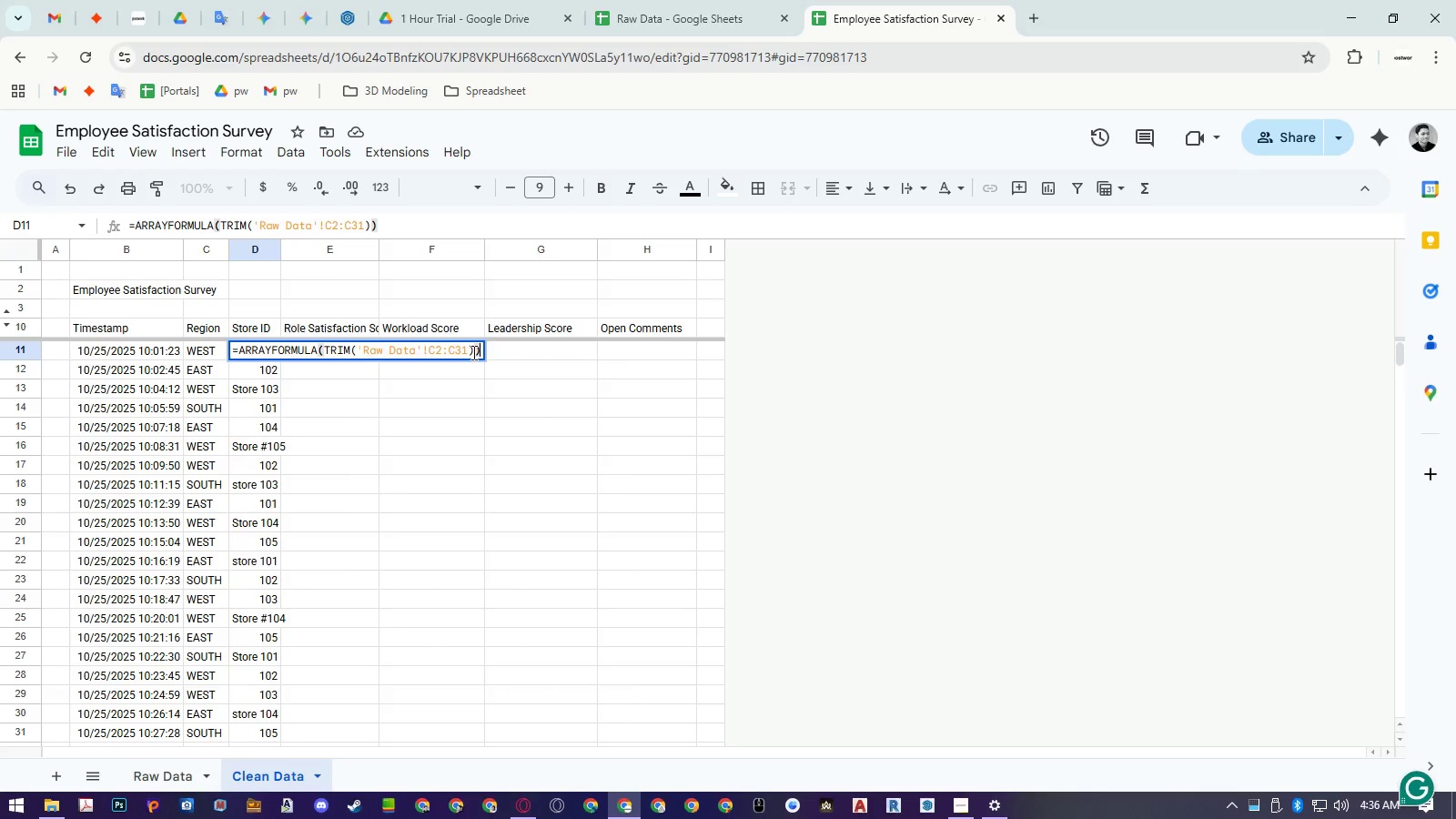 
key(Enter)
 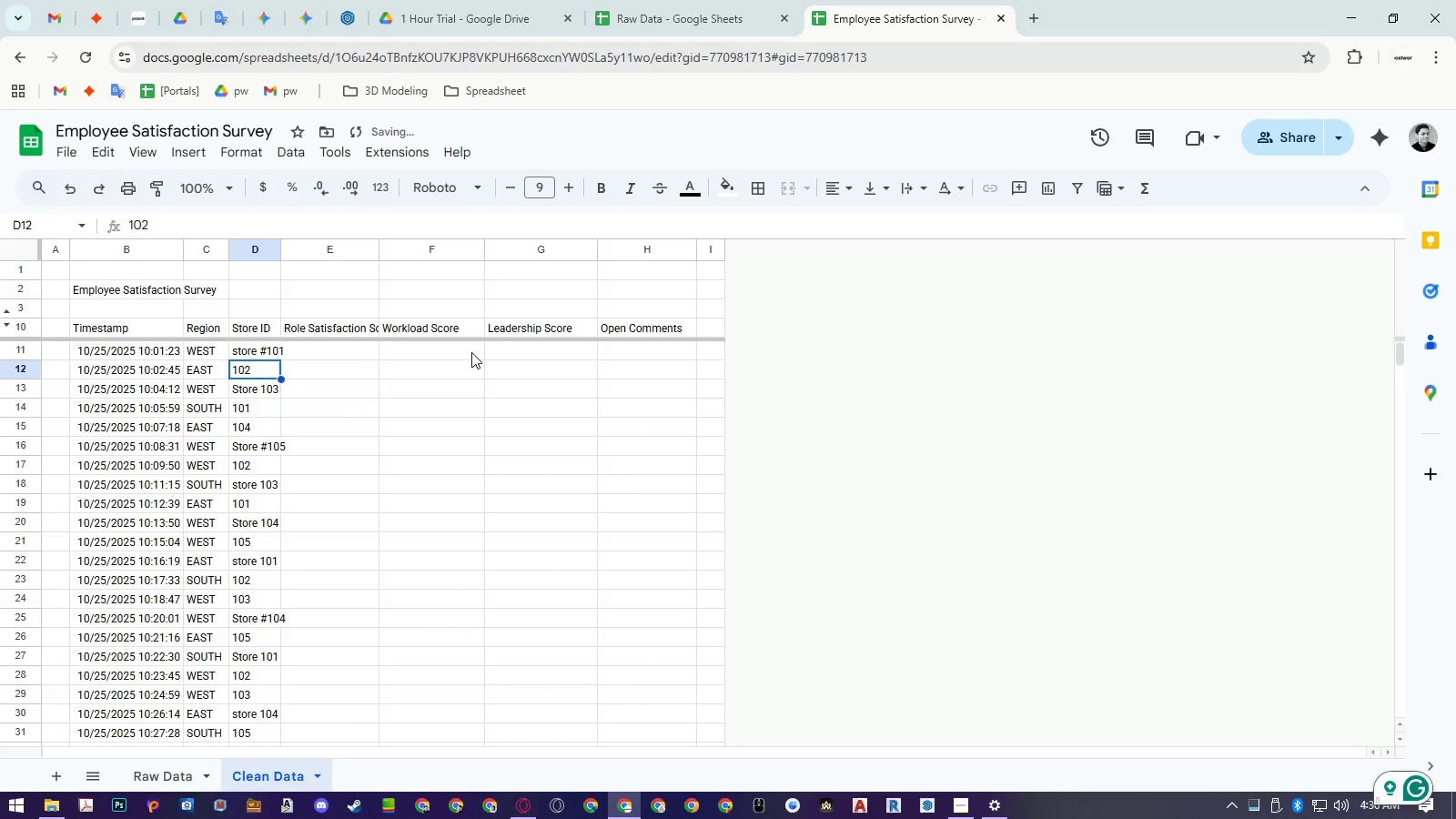 
key(Control+Z)
 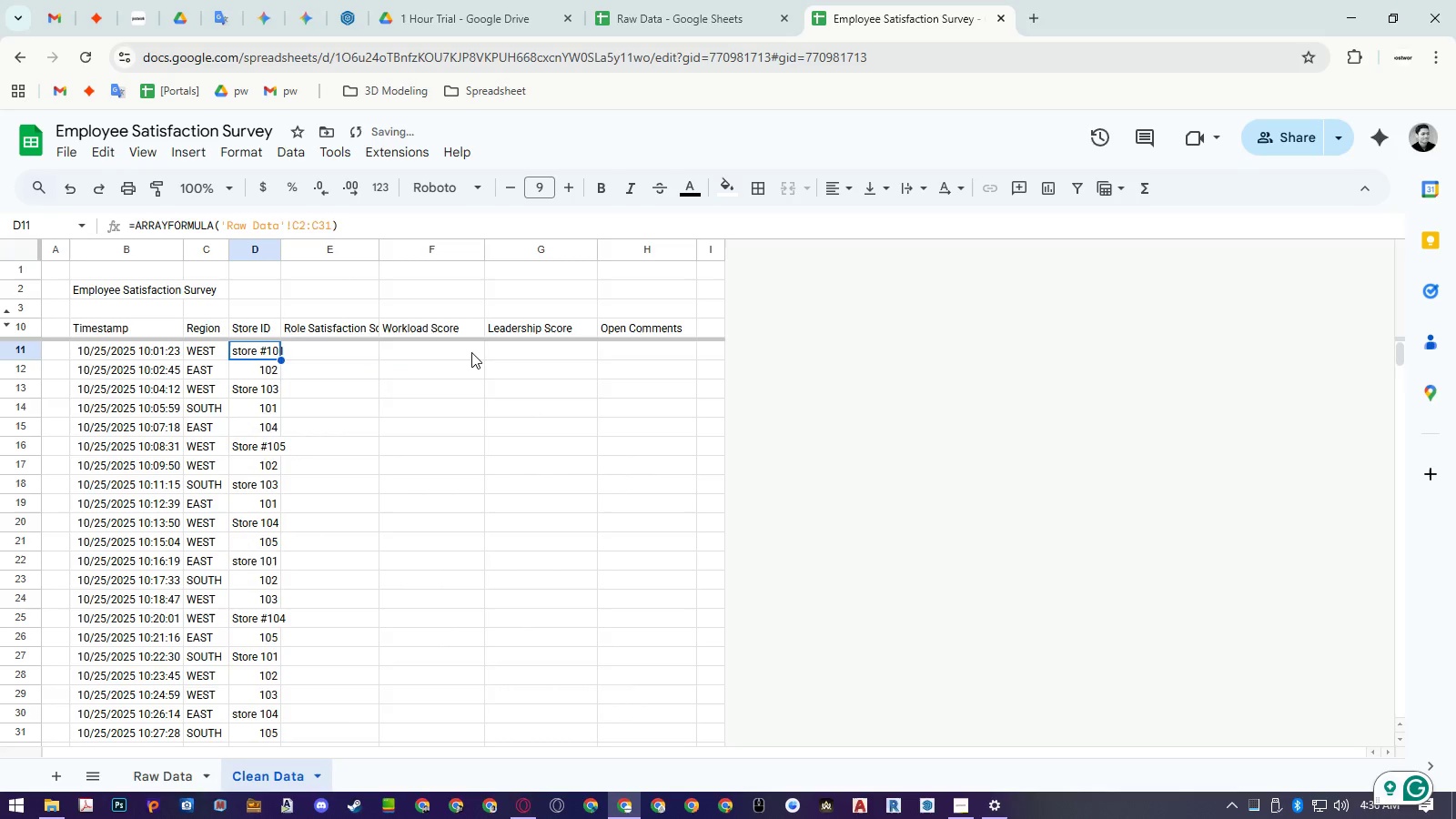 
key(Control+Y)
 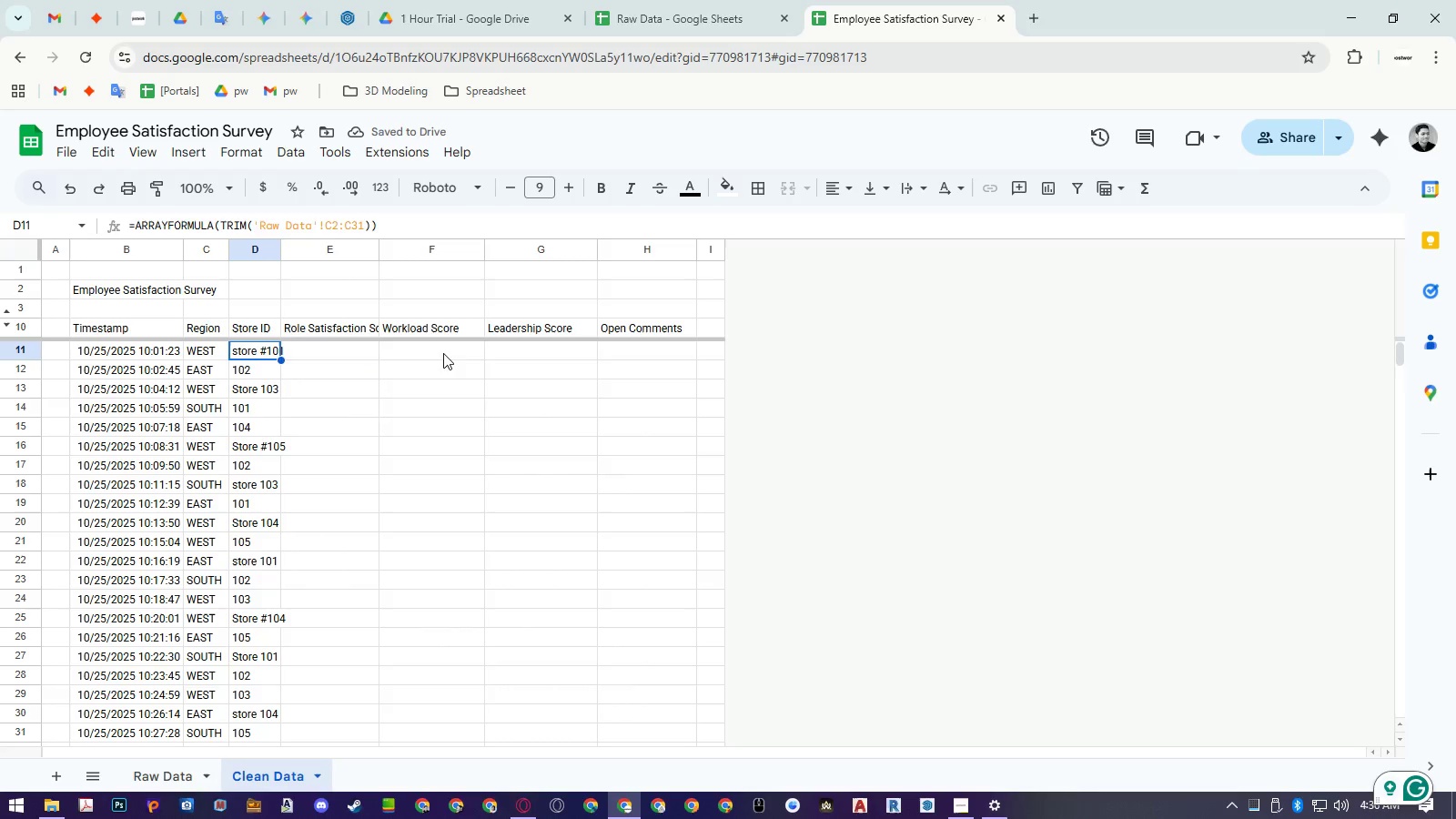 
double_click([262, 352])
 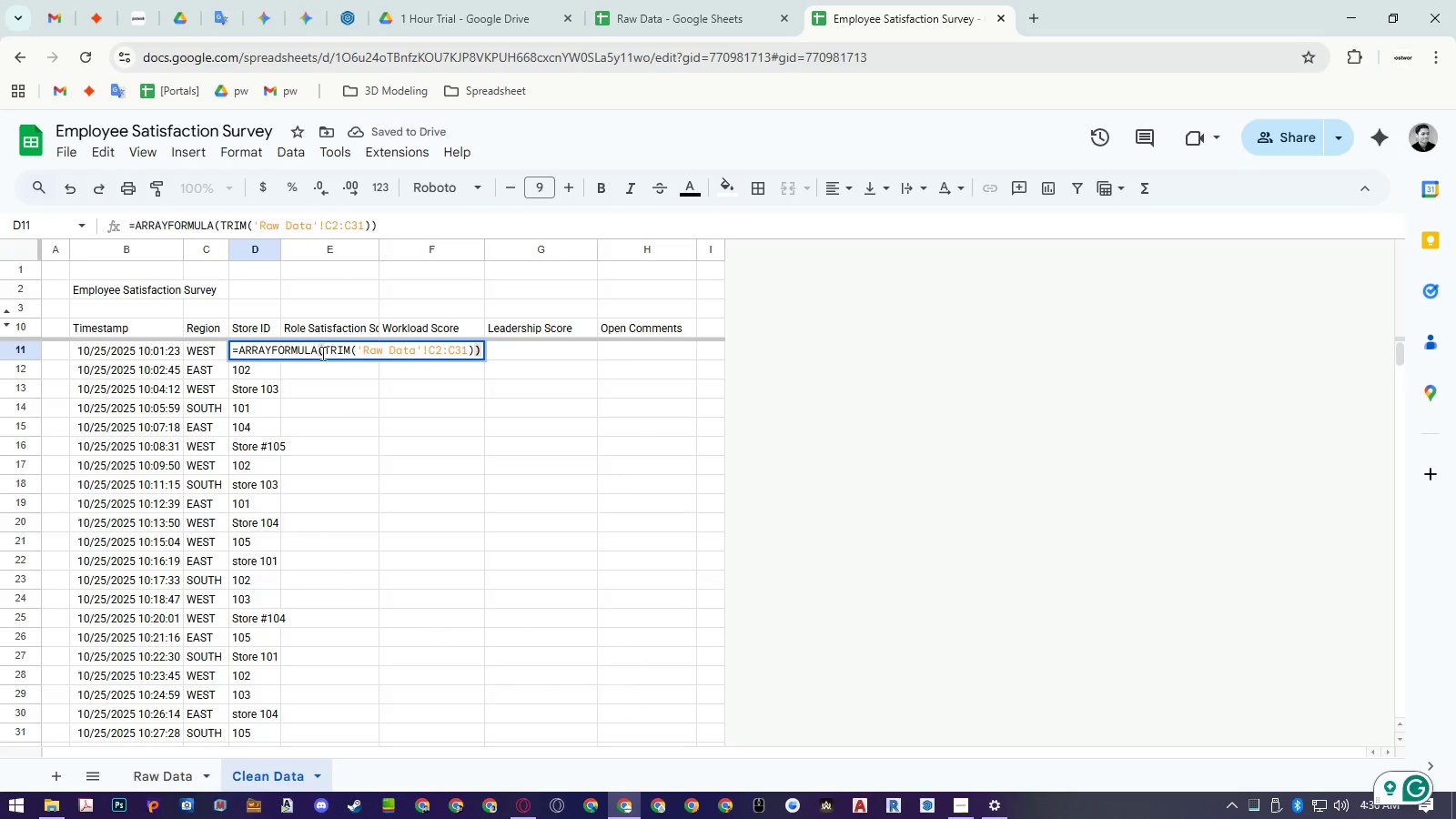 
left_click([318, 351])
 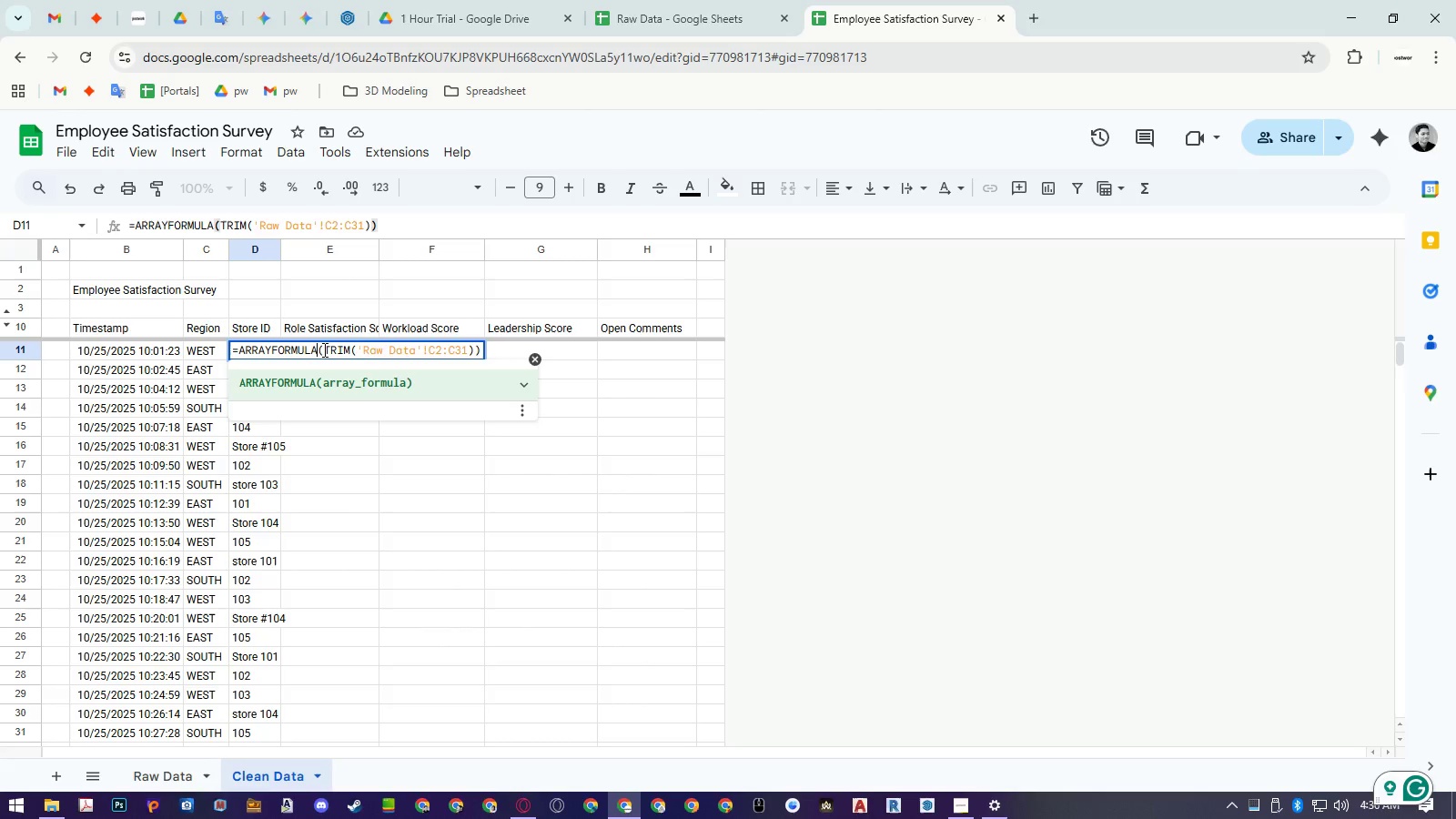 
type((upp)
 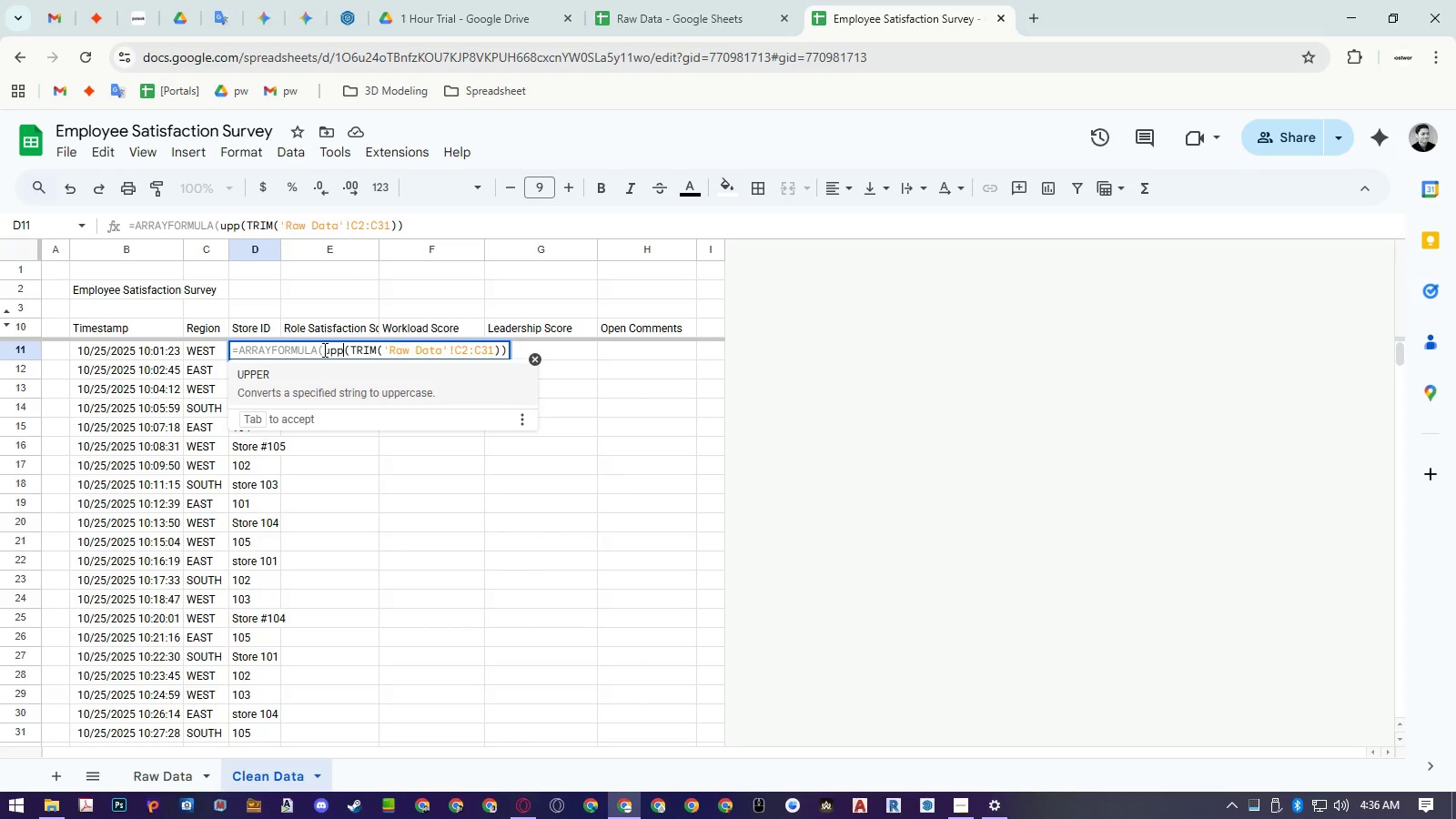 
key(Enter)
 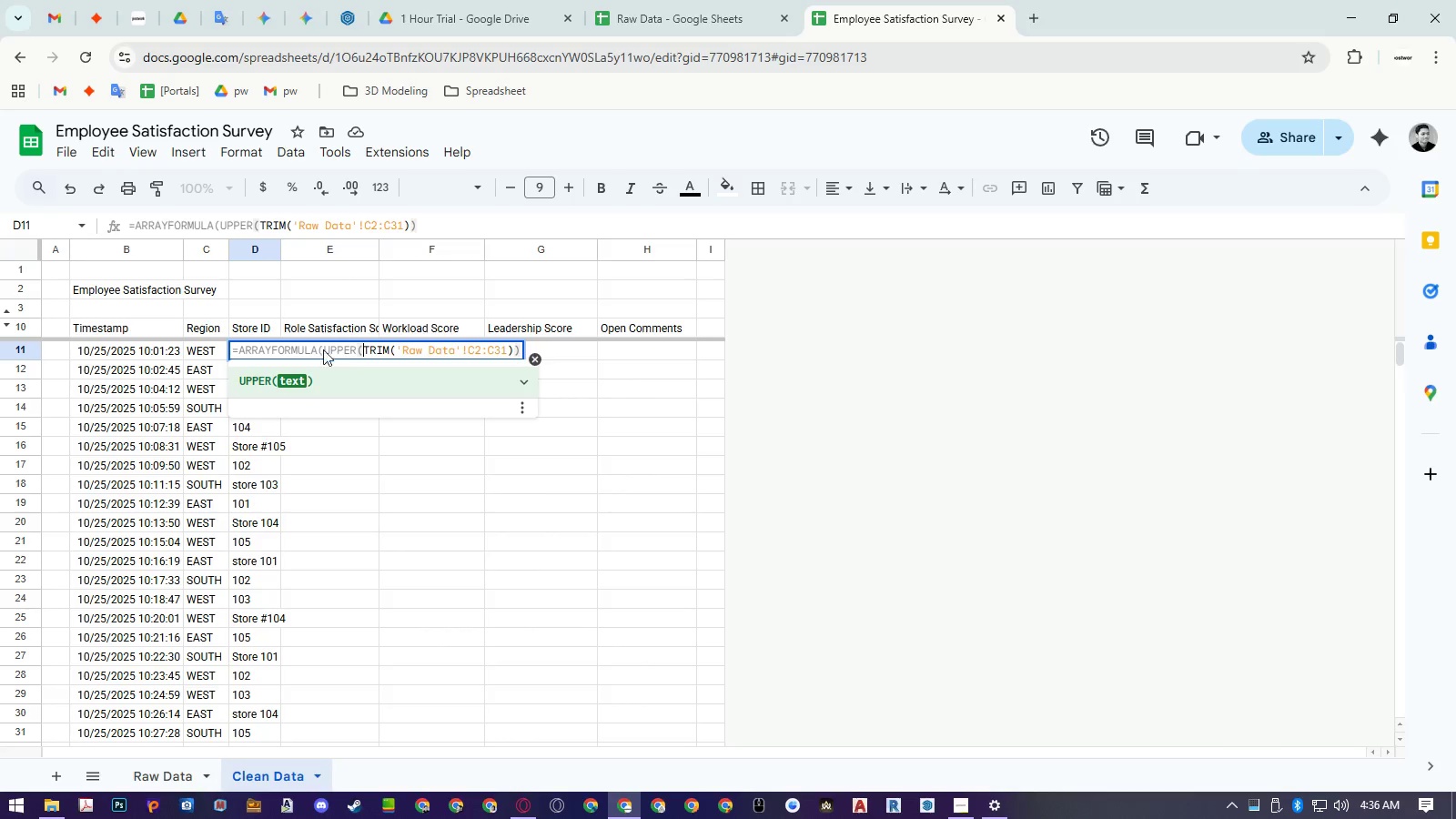 
hold_key(key=ControlLeft, duration=1.47)
 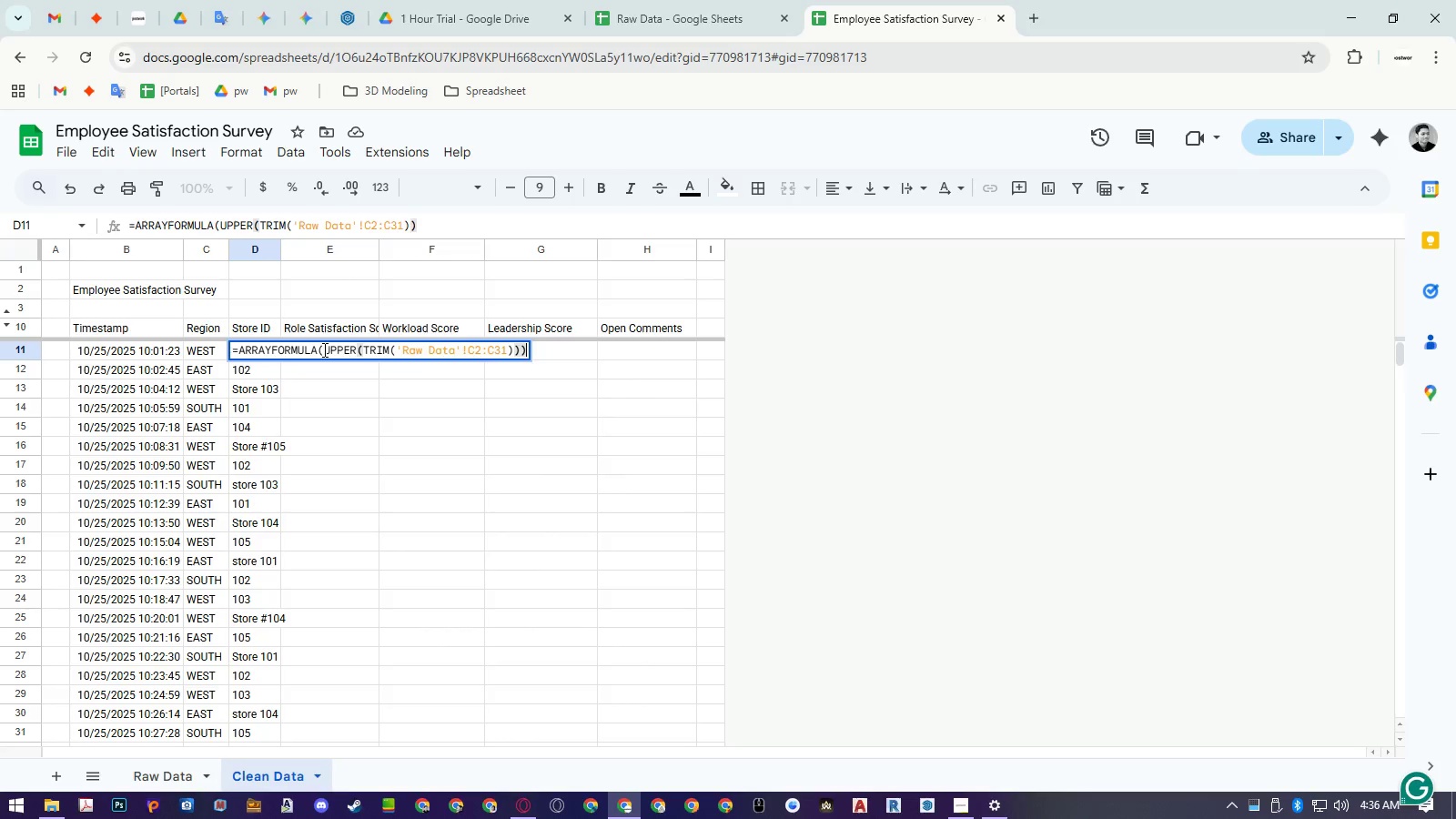 
hold_key(key=ArrowRight, duration=0.91)
 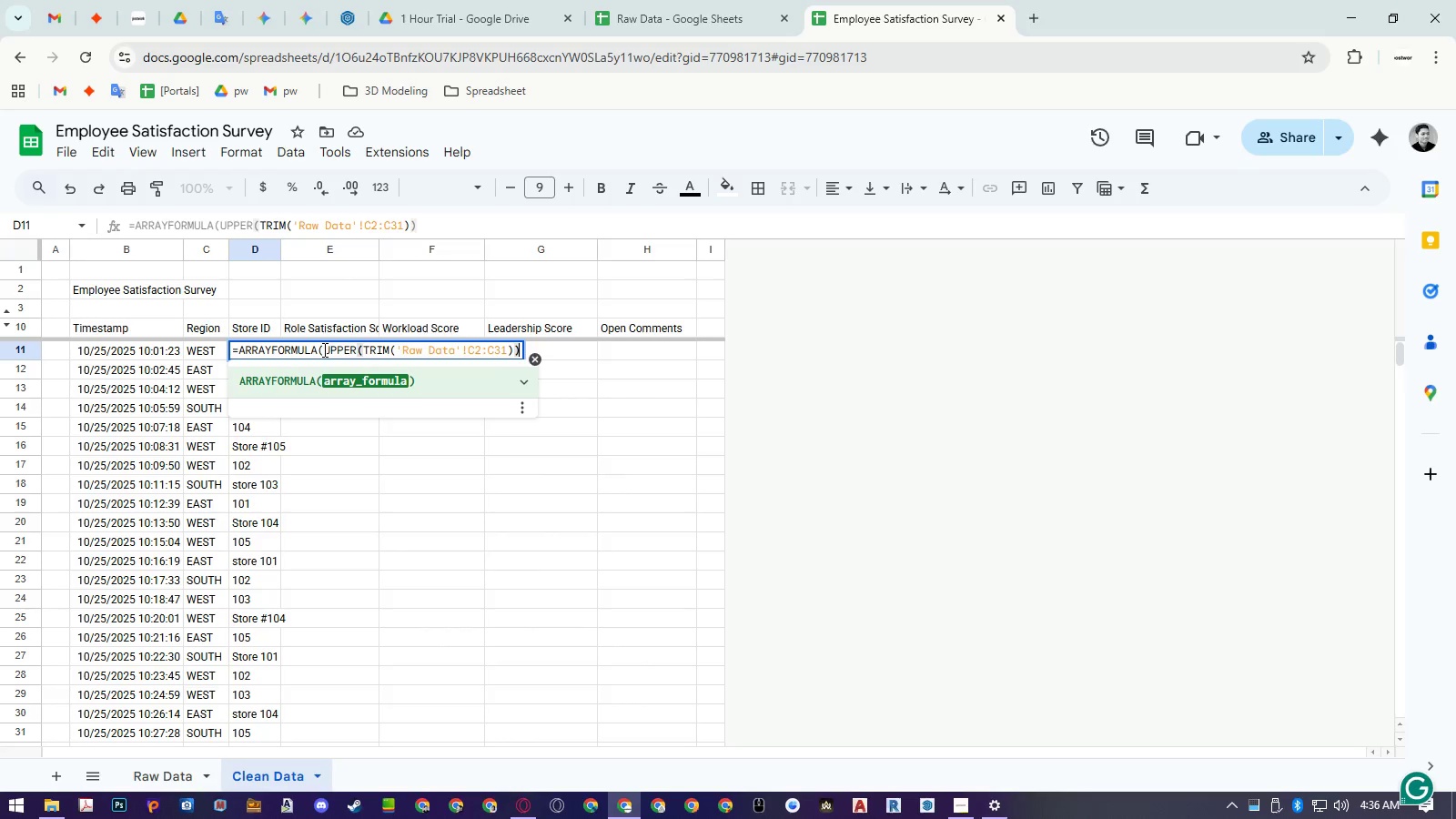 
key(Shift+0)
 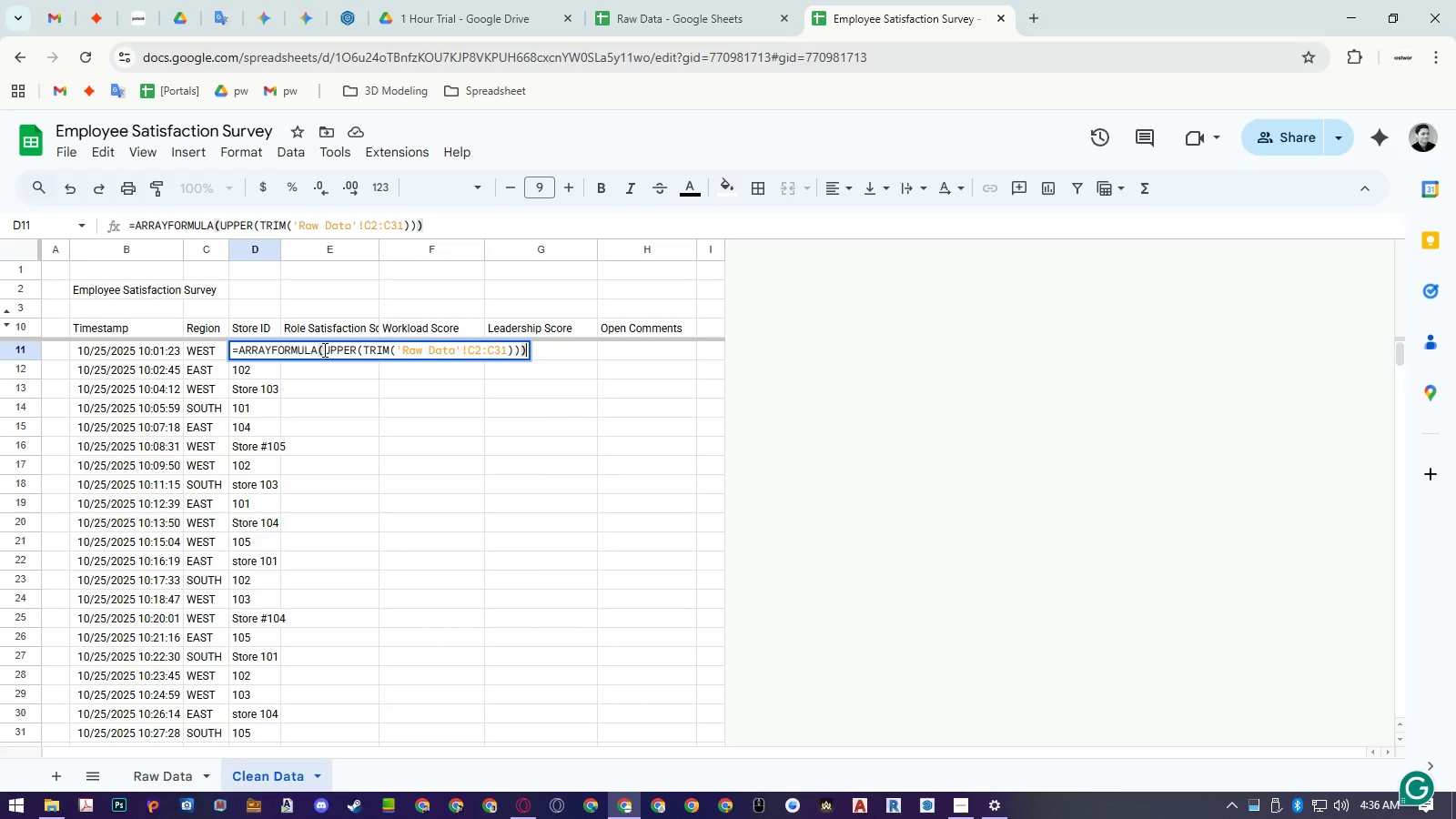 
key(Enter)
 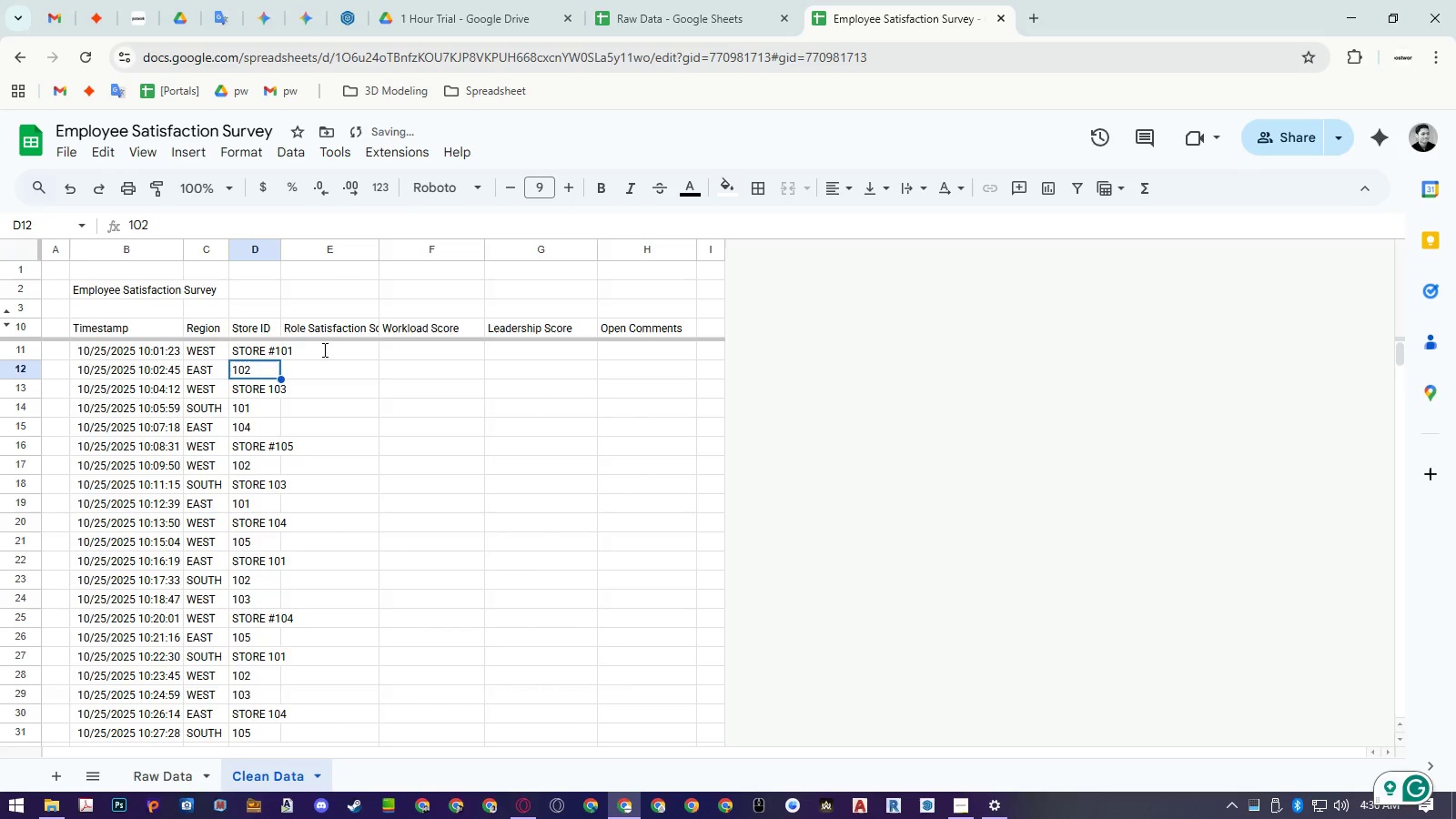 
key(ArrowUp)
 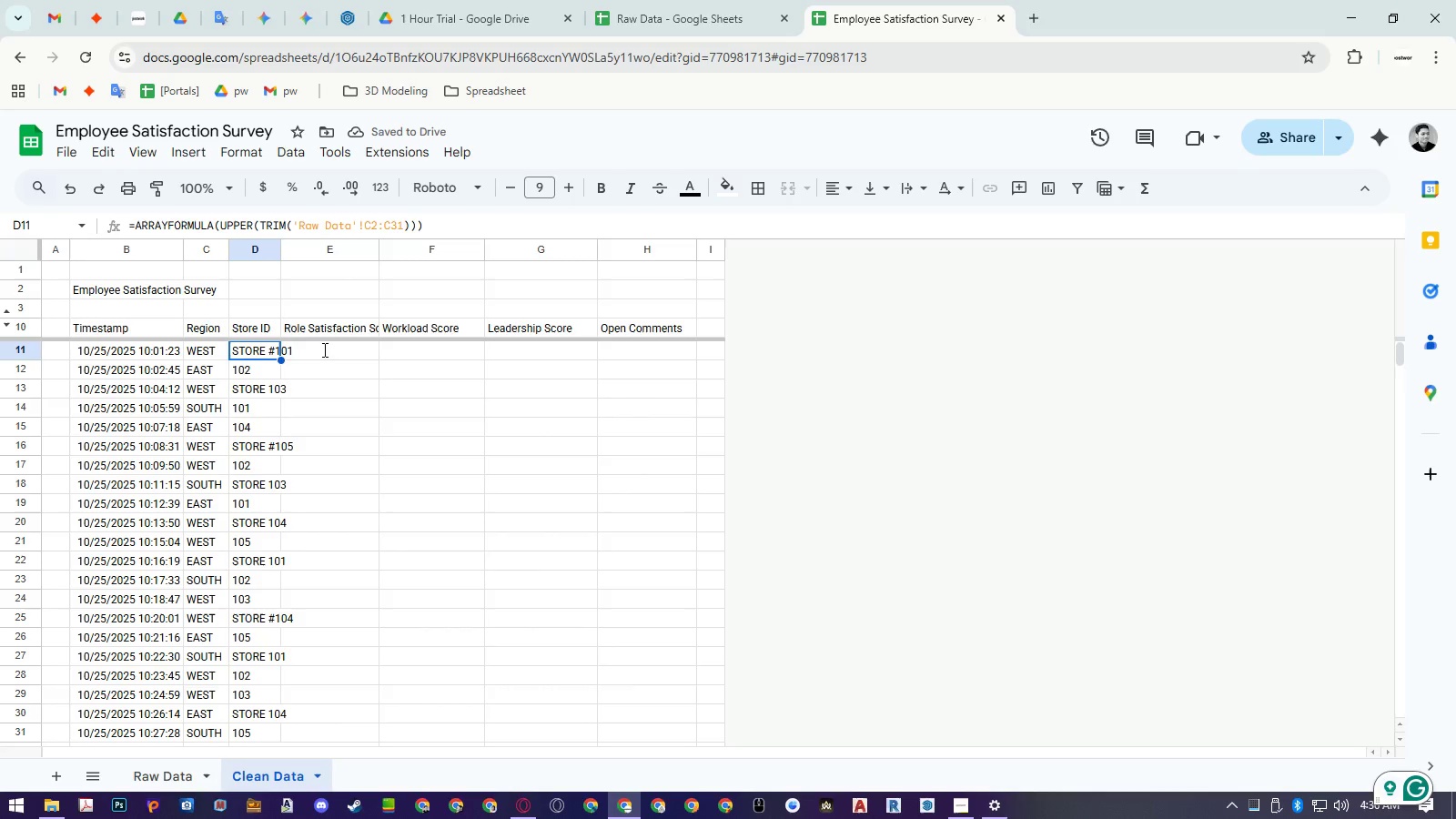 
key(Enter)
 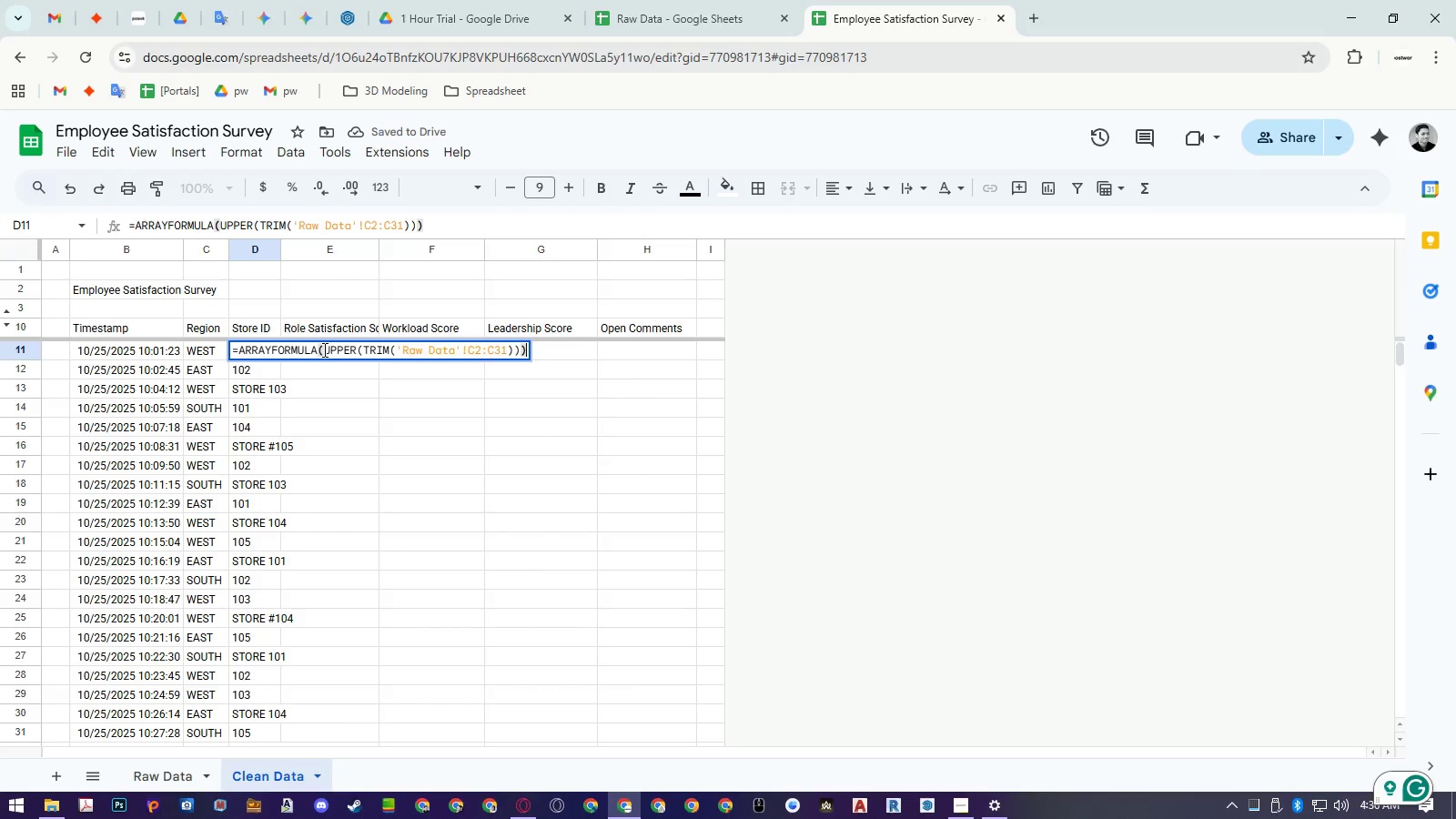 
key(Control+ArrowLeft)
 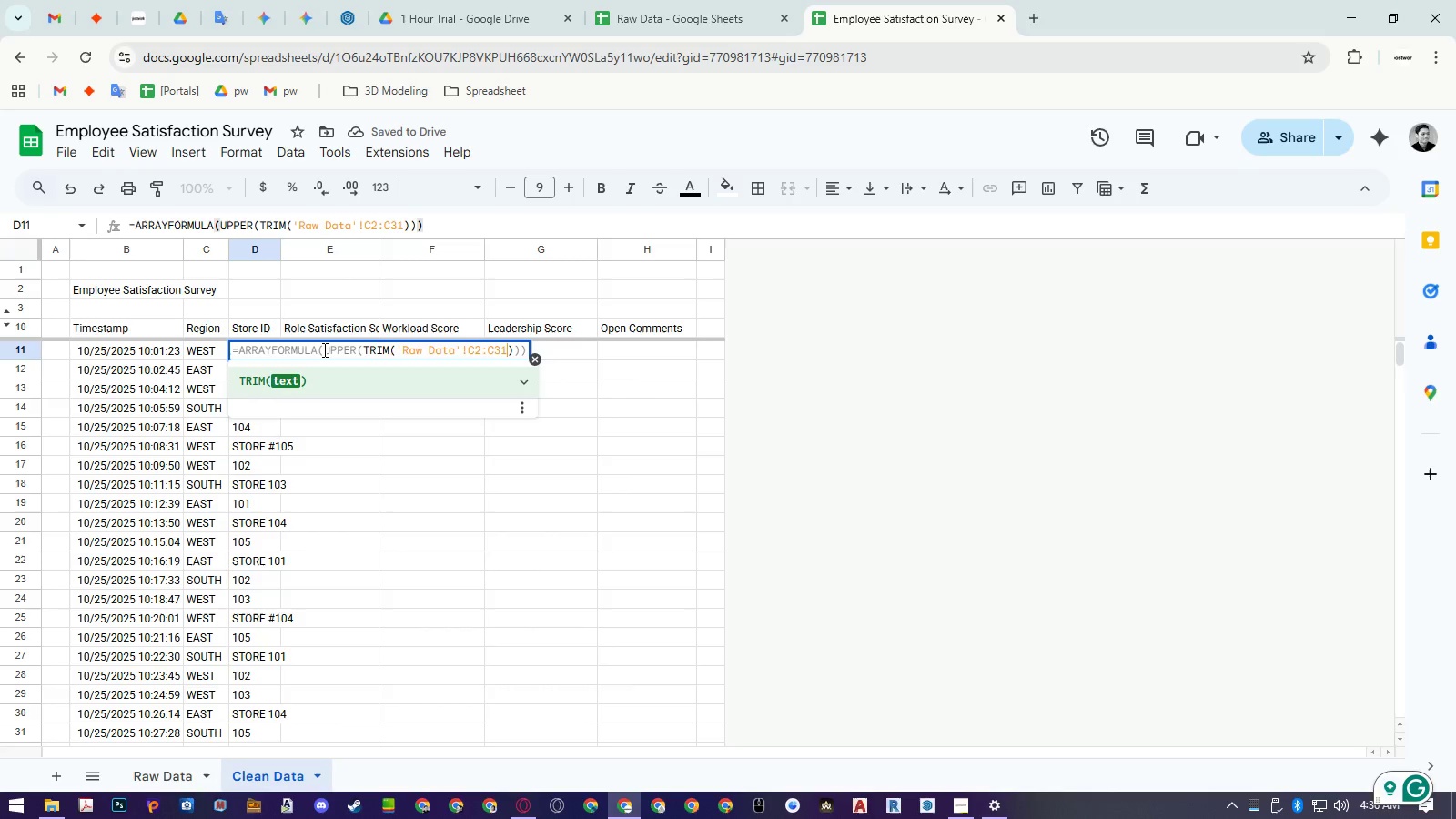 
key(Control+ArrowLeft)
 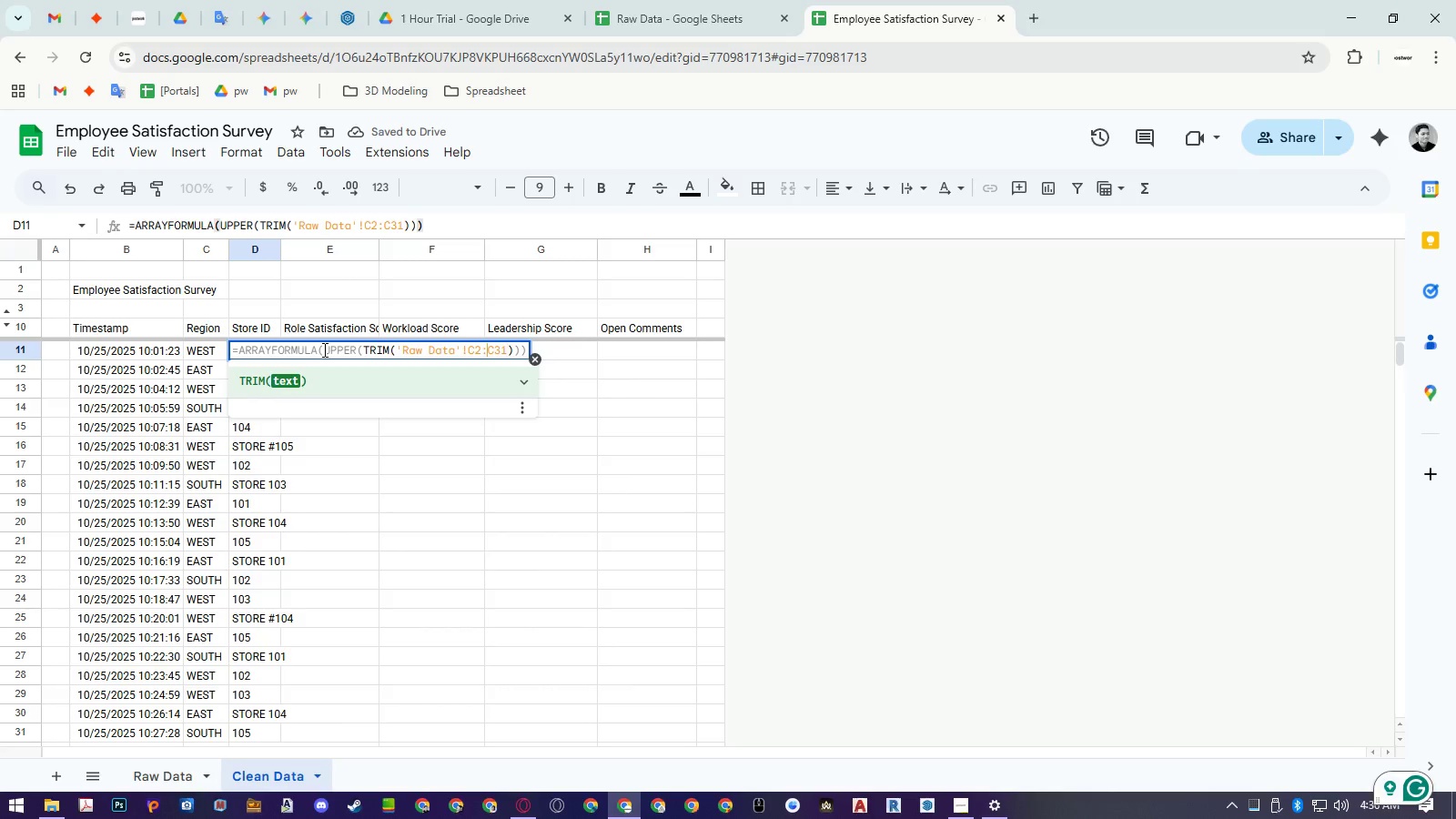 
key(Control+ArrowLeft)
 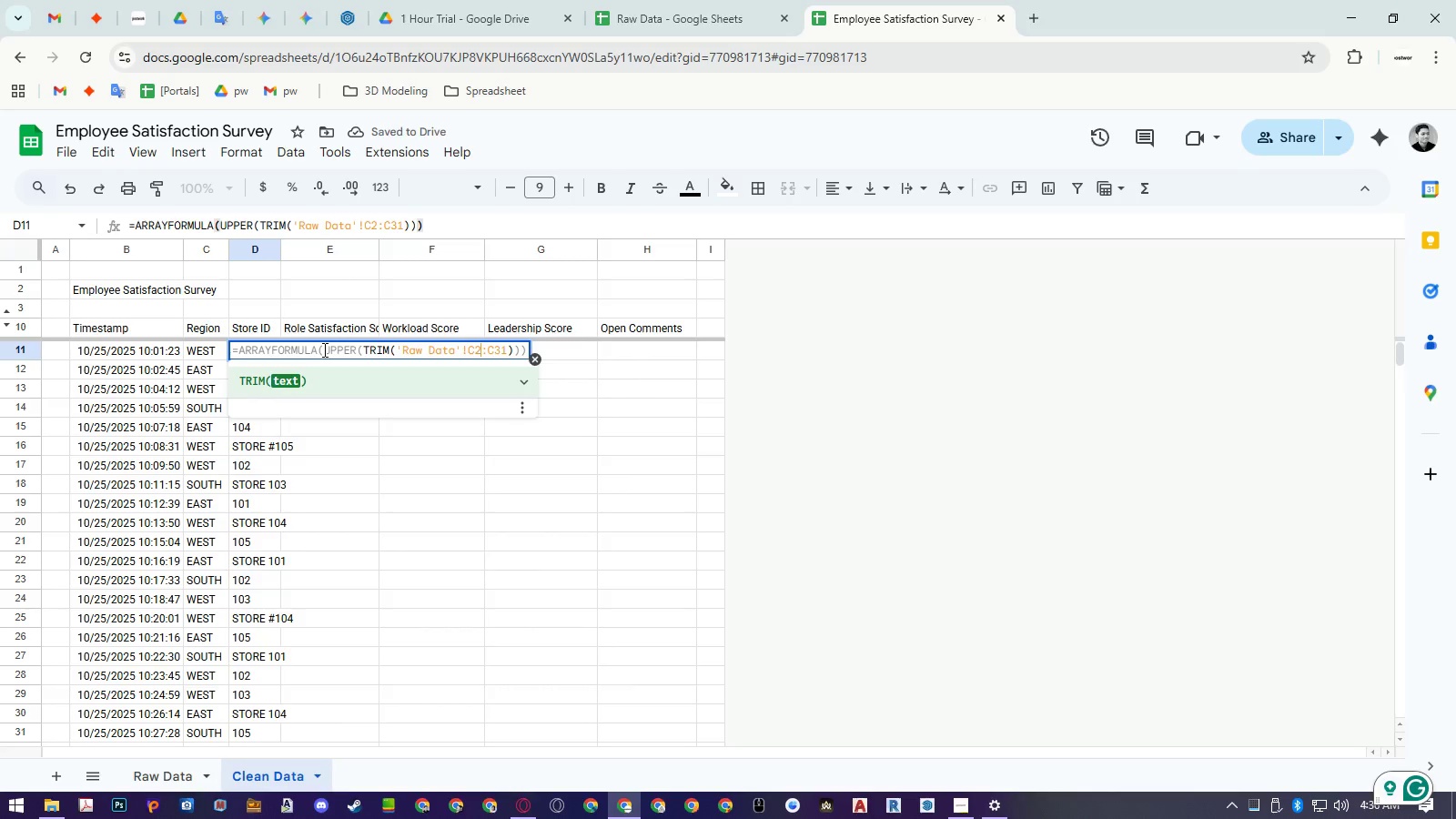 
key(Control+ArrowLeft)
 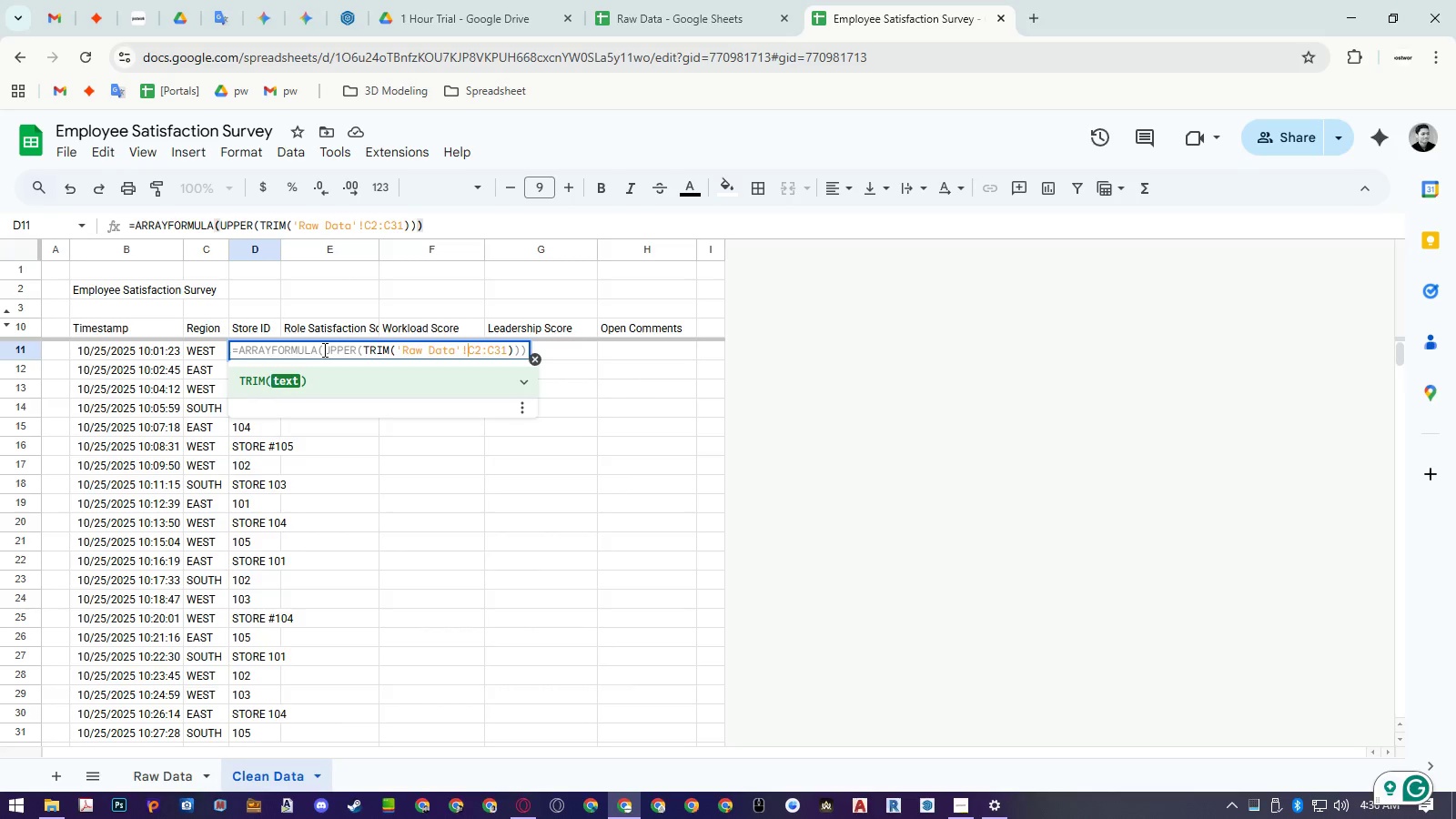 
hold_key(key=ArrowLeft, duration=0.75)
 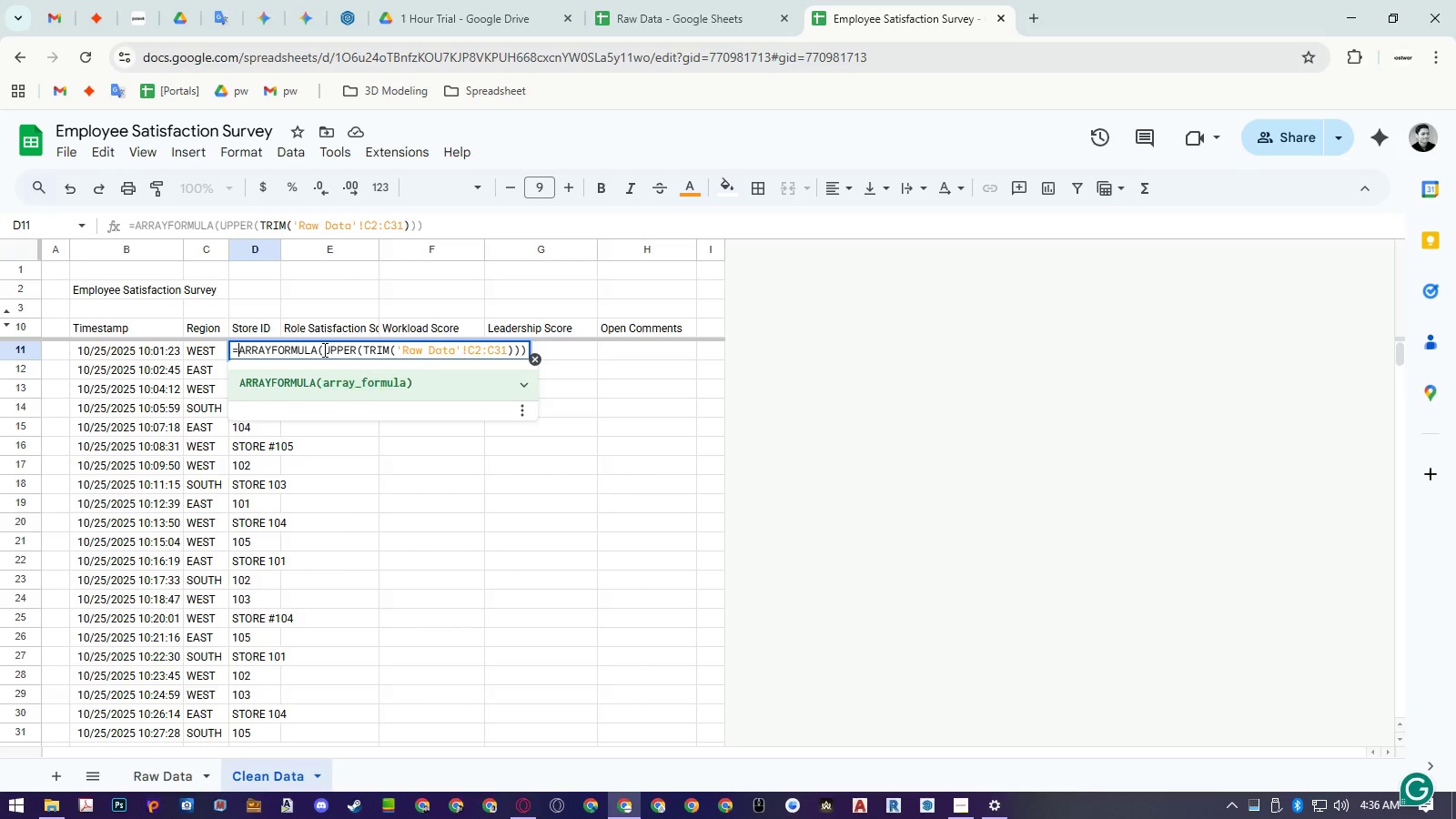 
key(Control+ArrowRight)
 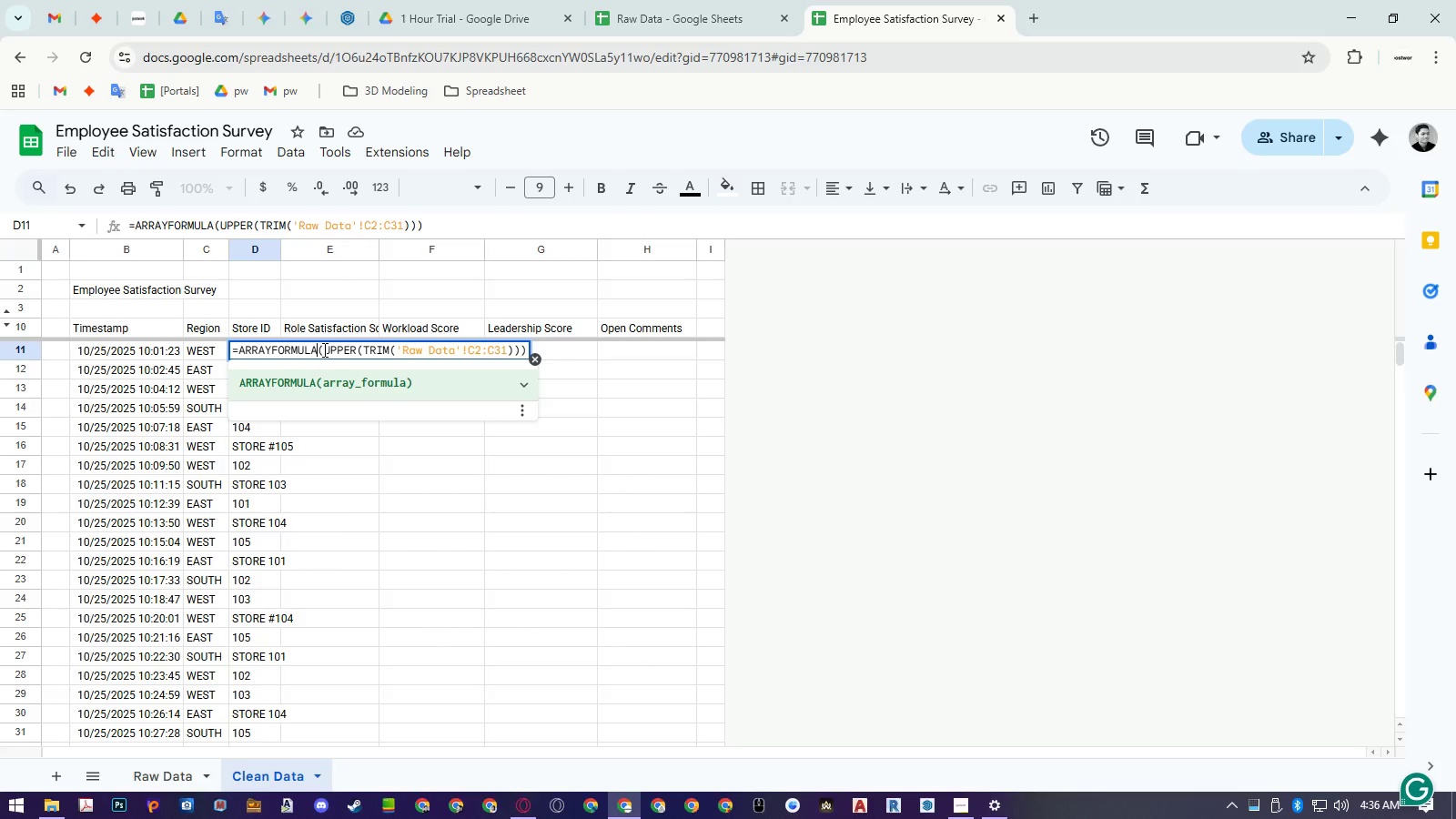 
type((subs)
key(Backspace)
 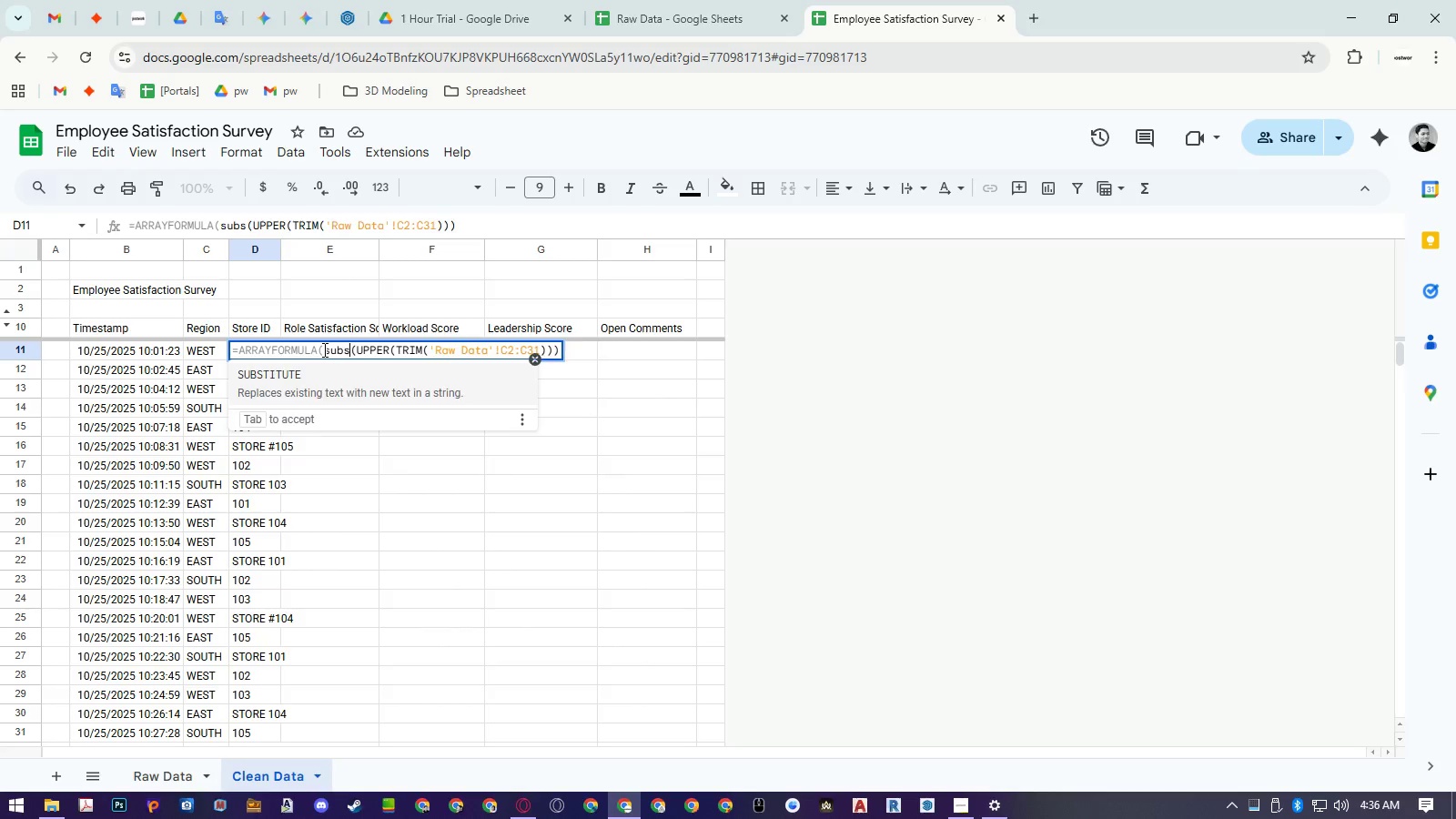 
key(Enter)
 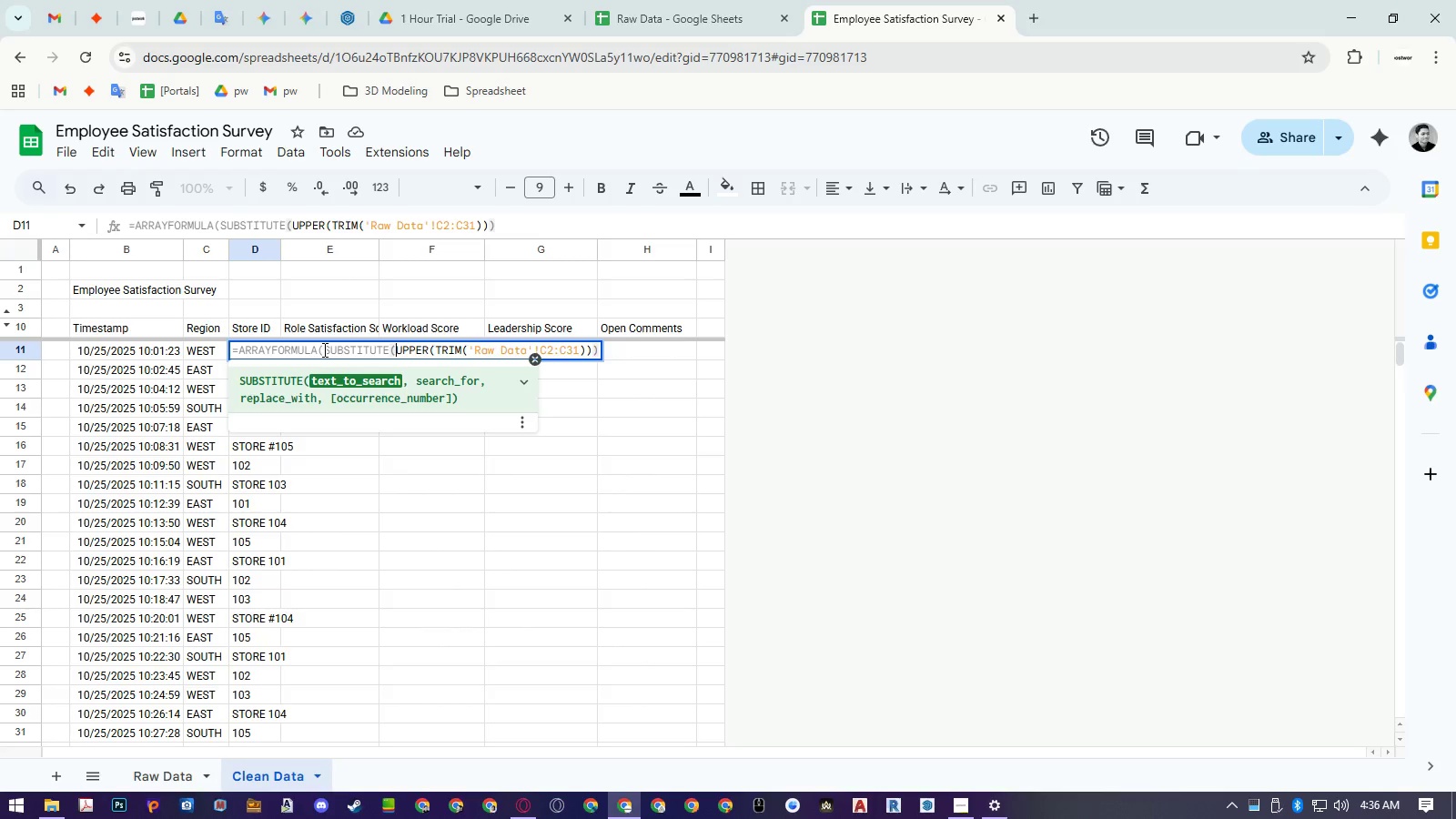 
hold_key(key=ControlLeft, duration=1.5)
 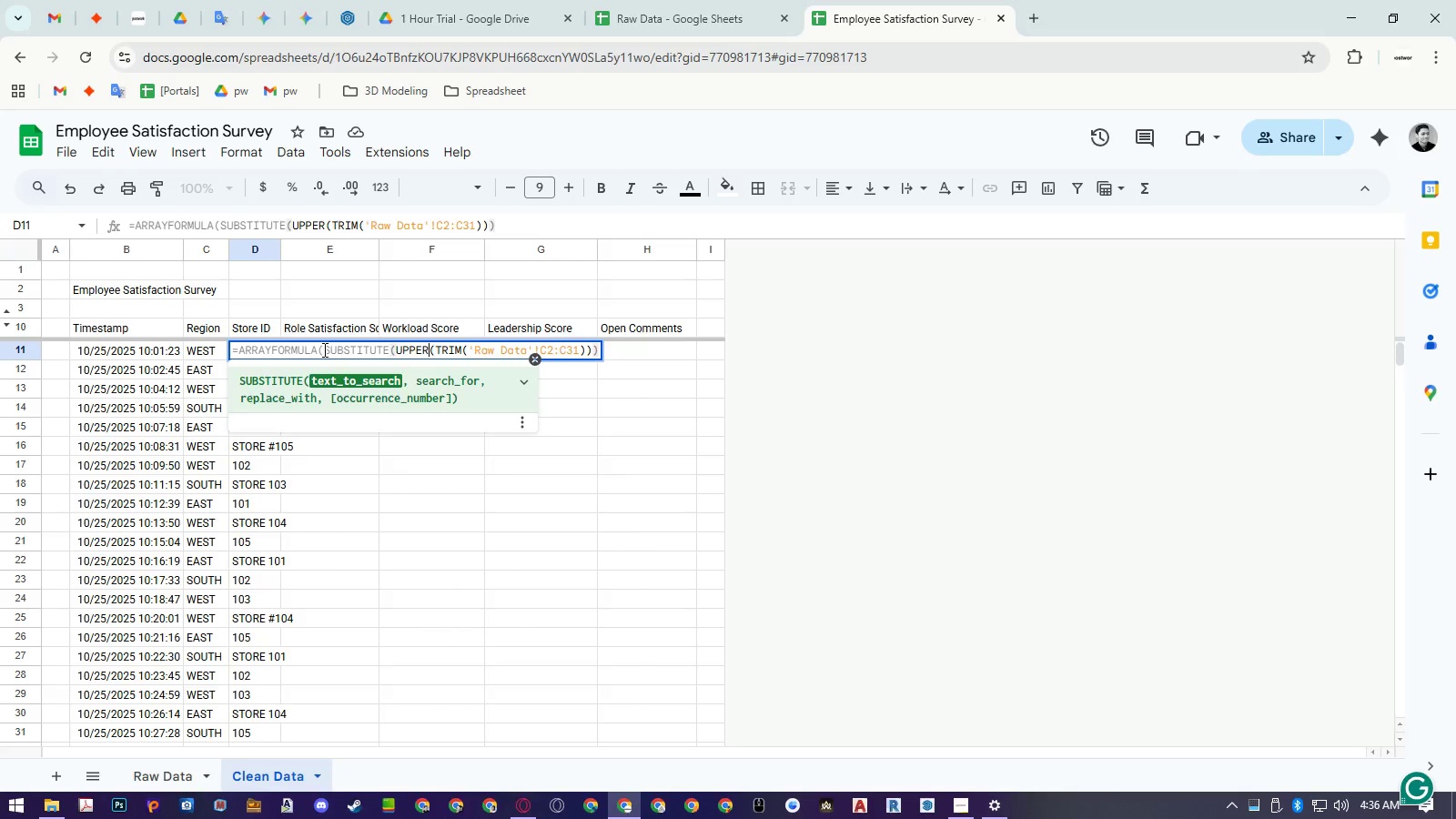 
hold_key(key=ControlLeft, duration=4.98)
 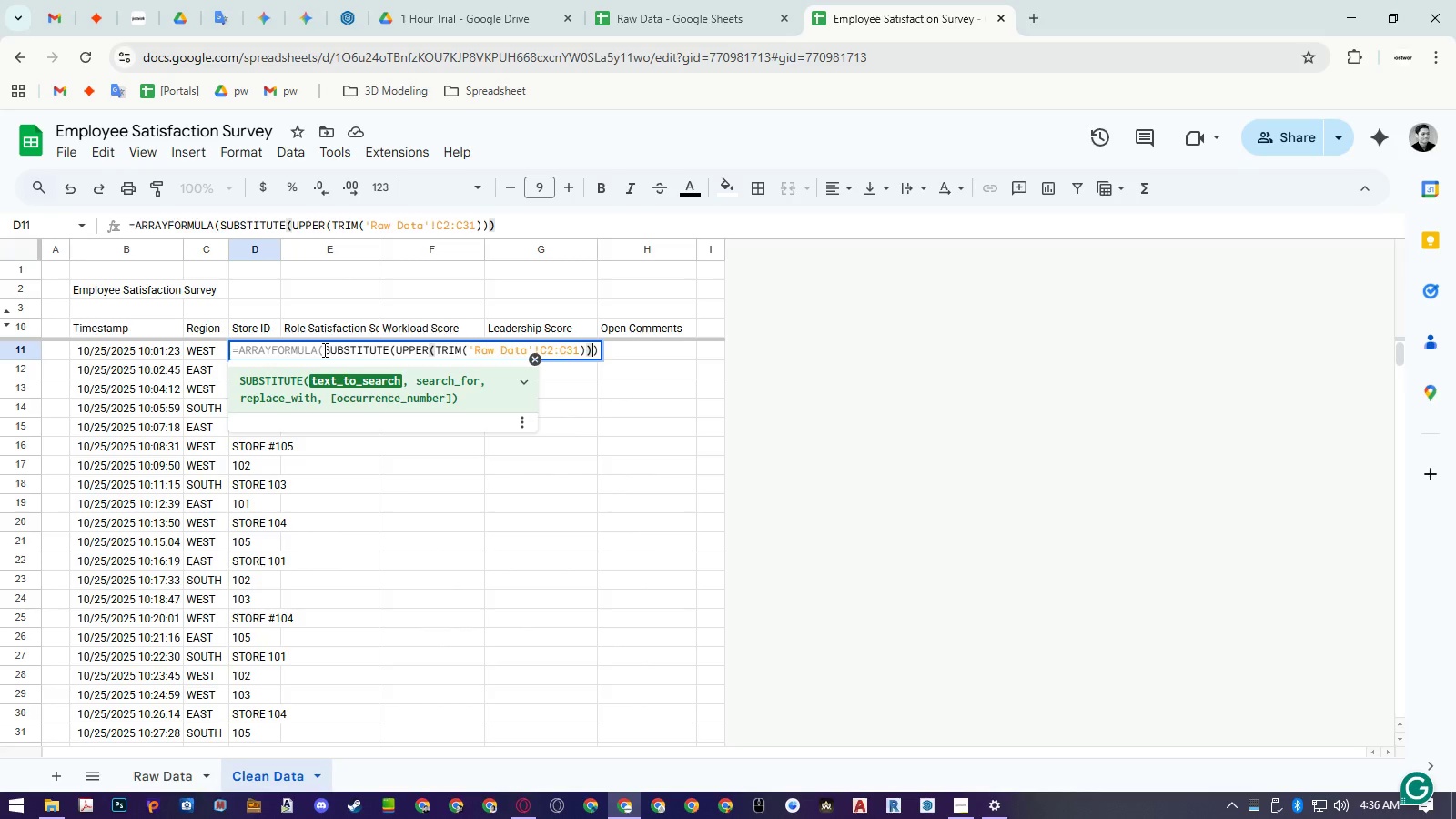 
hold_key(key=ArrowRight, duration=0.92)
 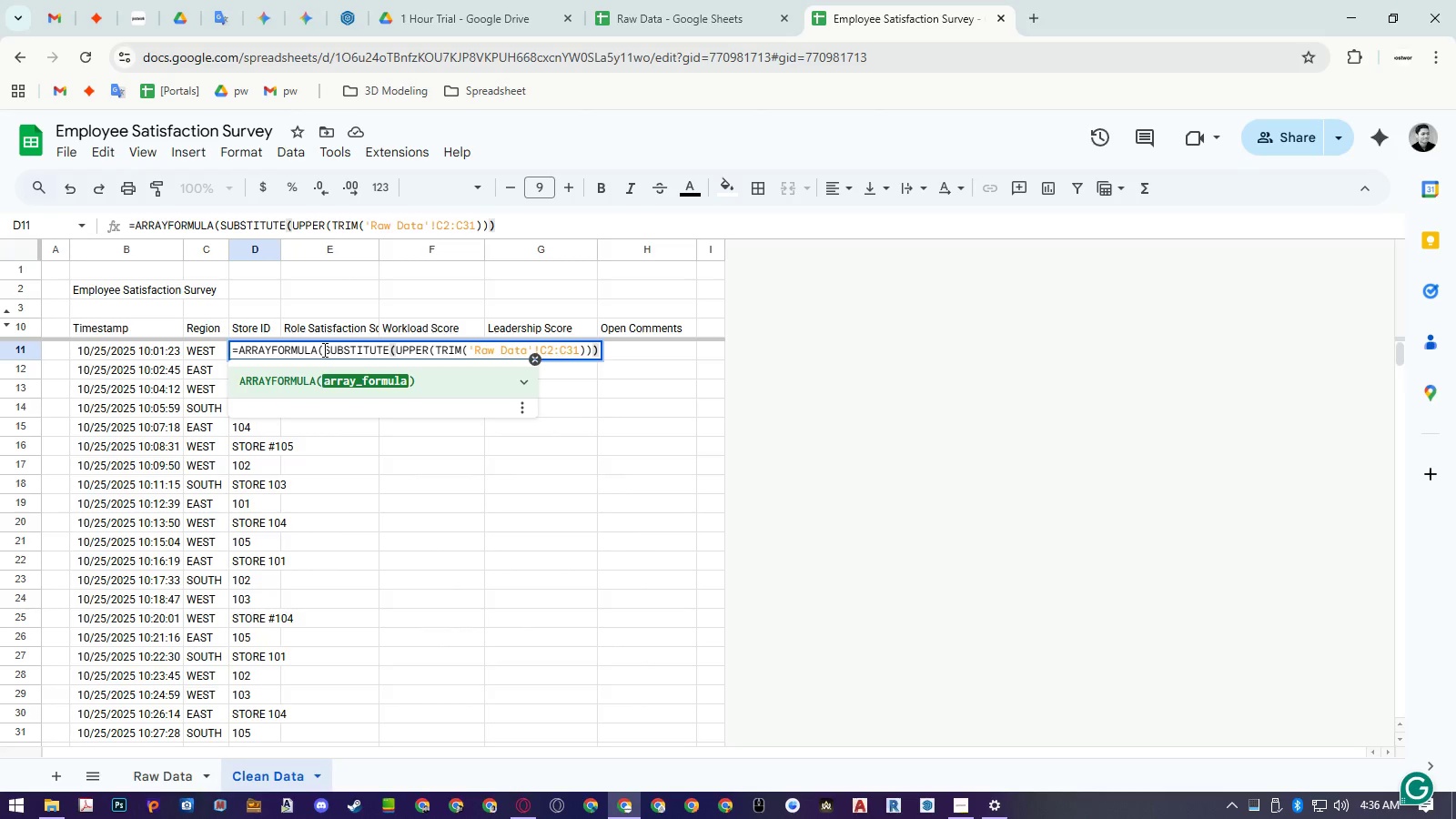 
key(ArrowLeft)
 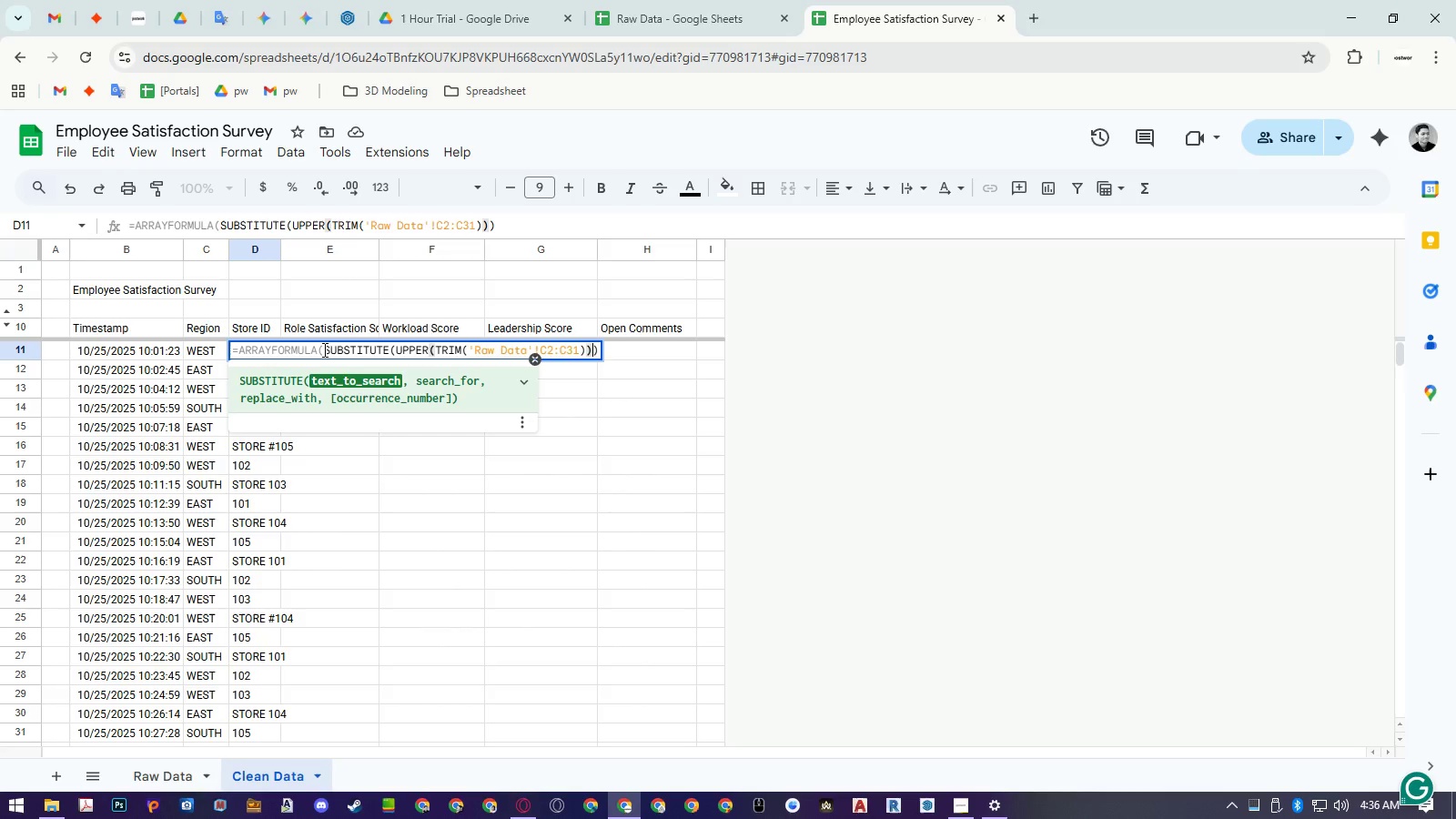 
type(,'STORE #)
 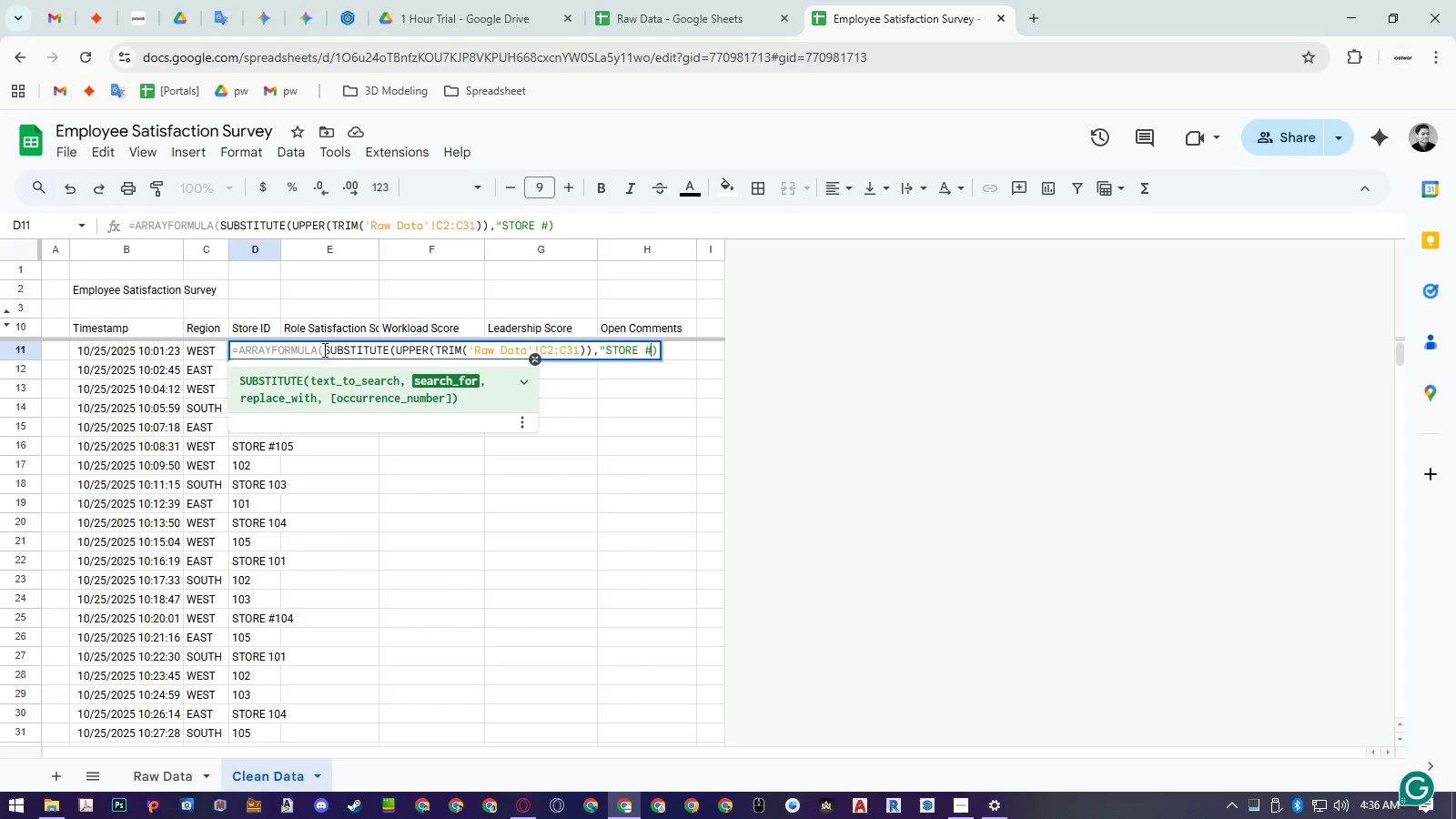 
key(Shift+Quote)
 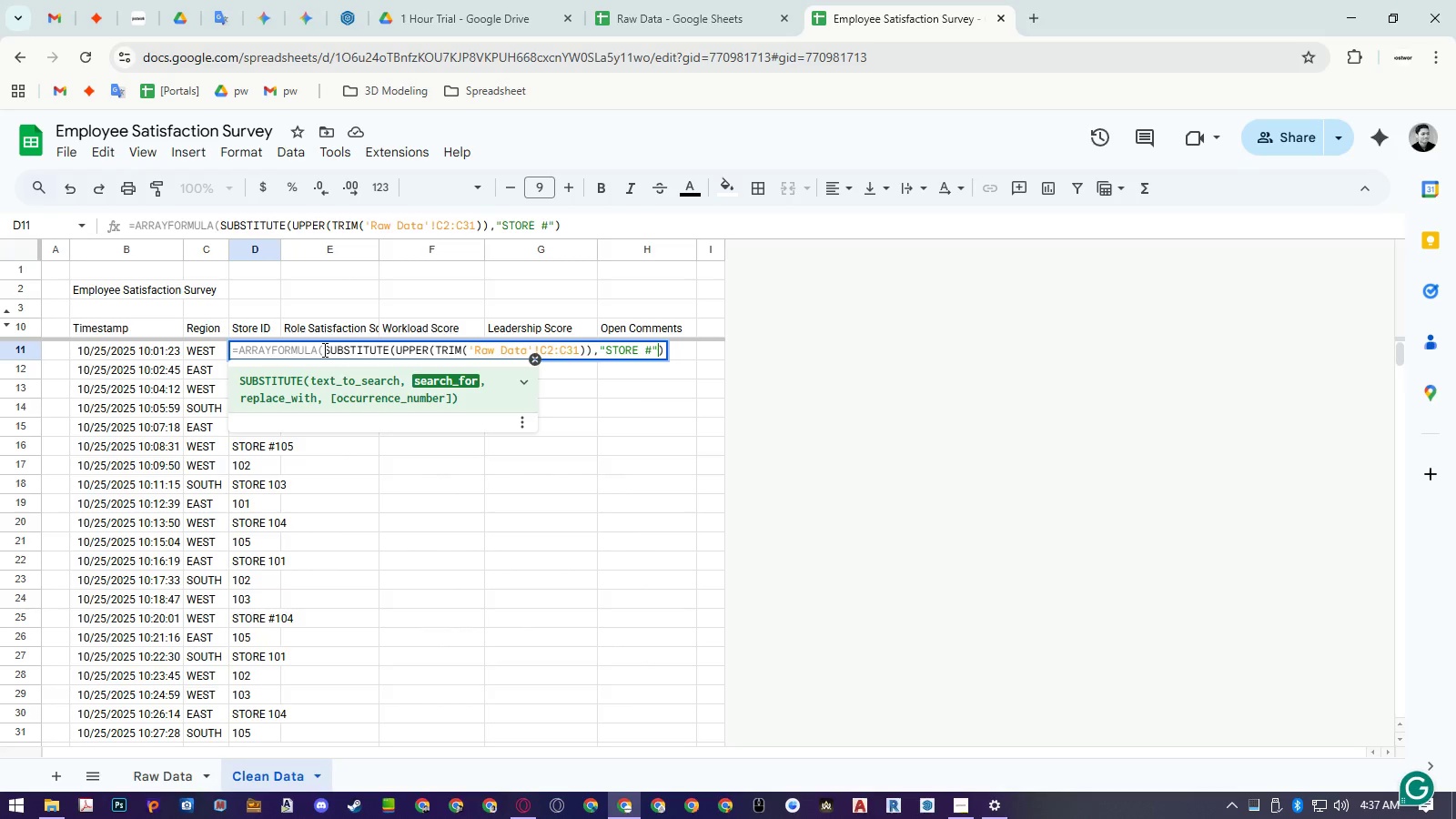 
key(Comma)
 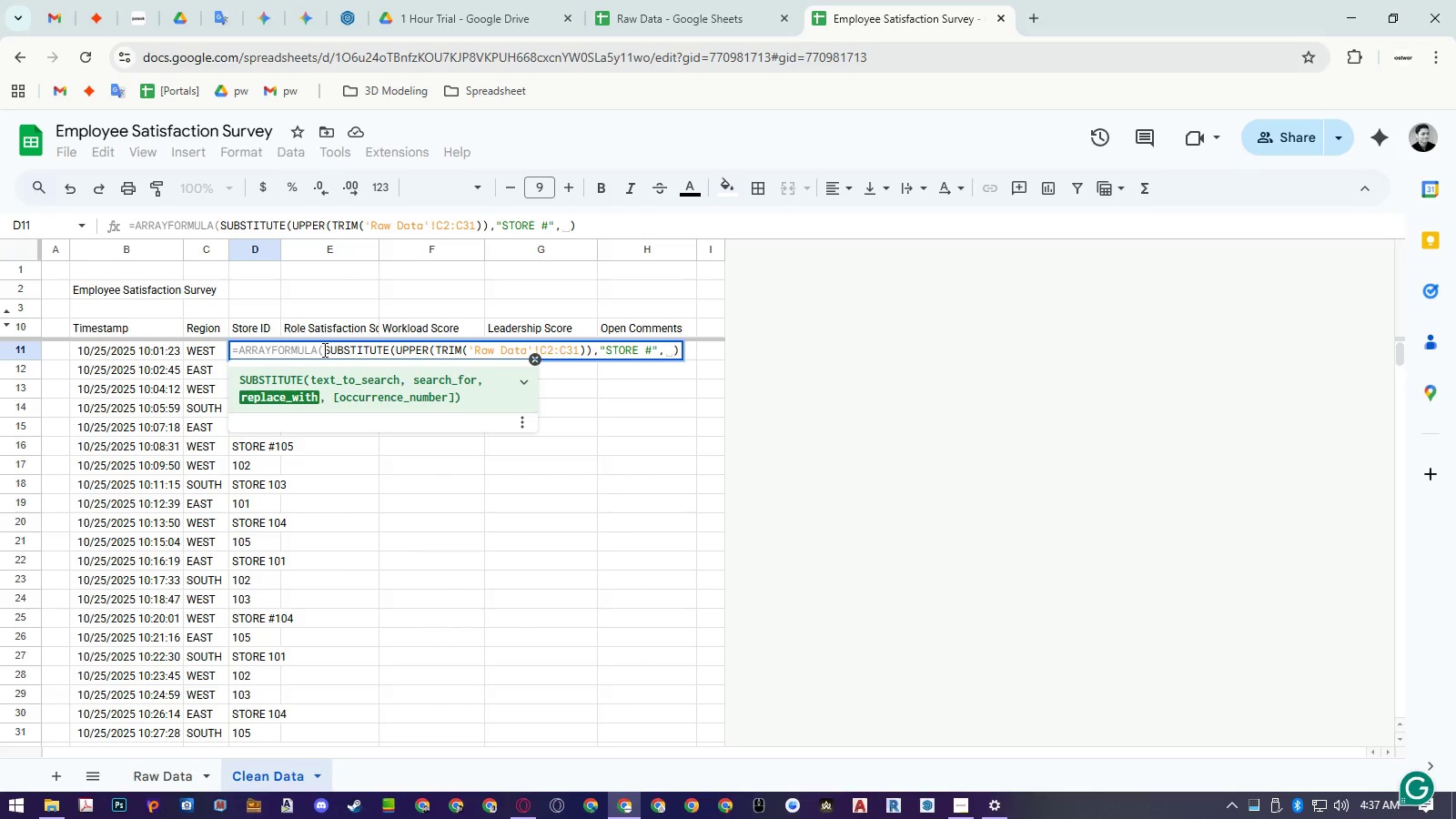 
key(Shift+Quote)
 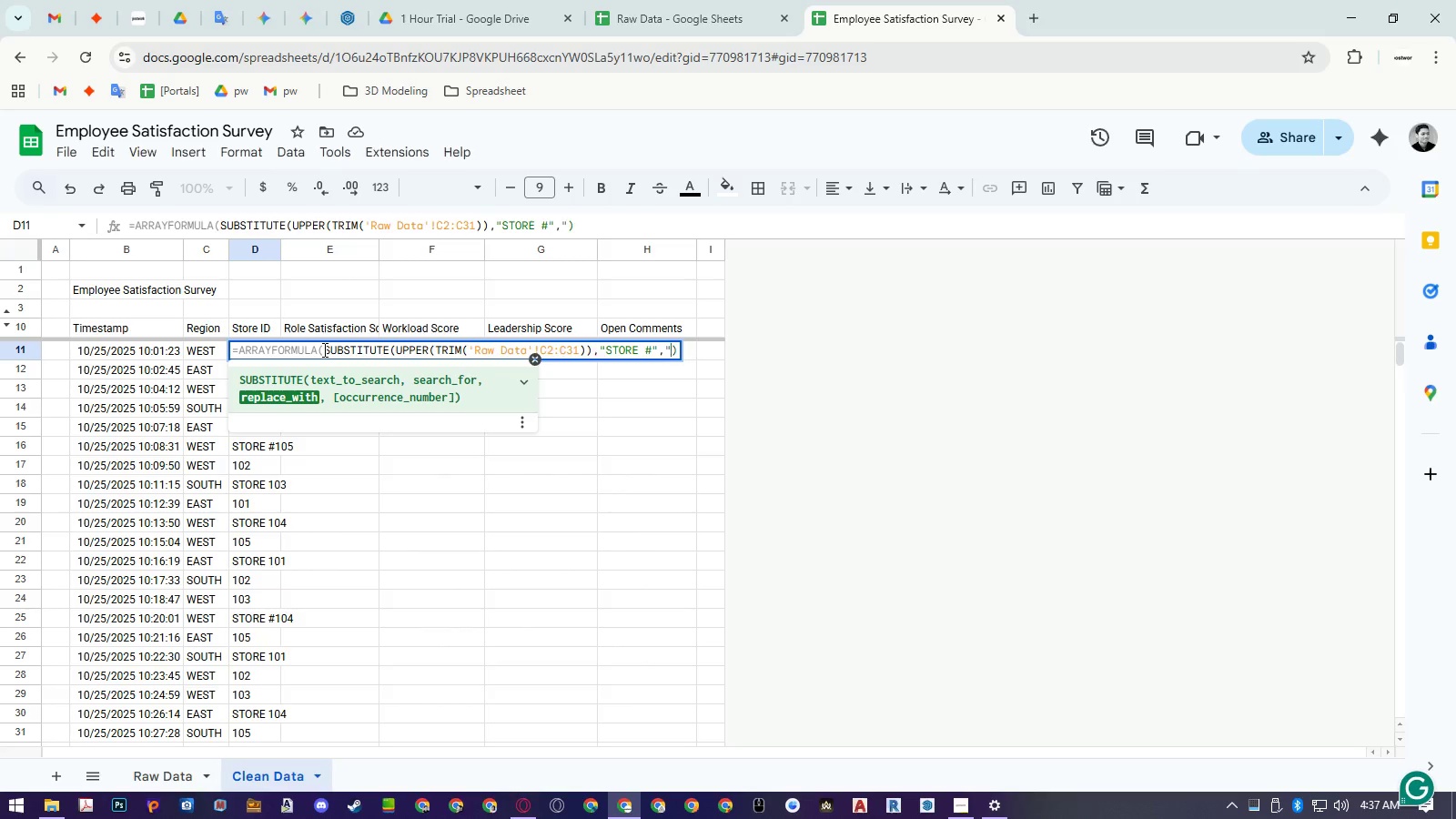 
key(Shift+Quote)
 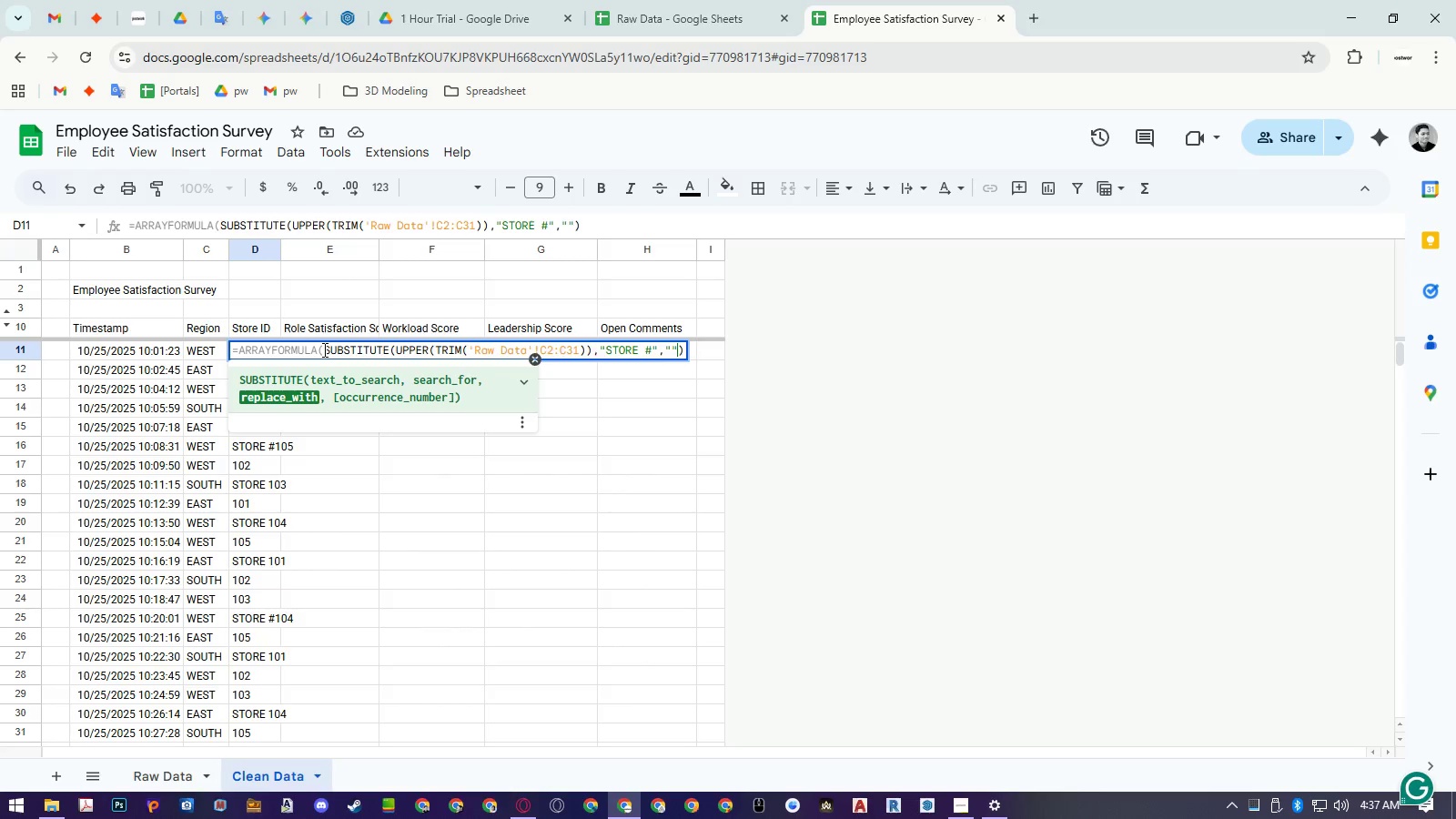 
key(ArrowRight)
 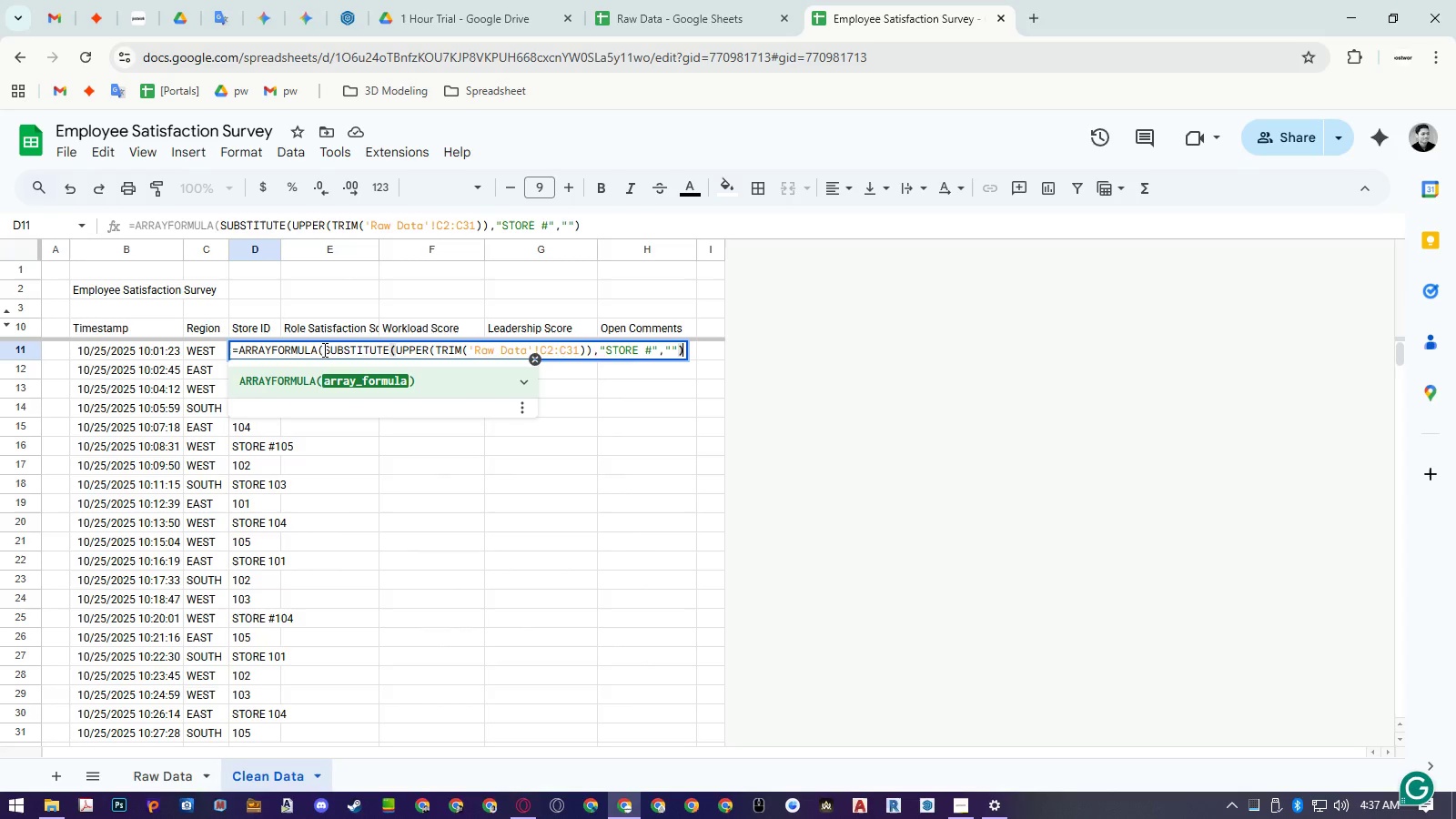 
key(ArrowRight)
 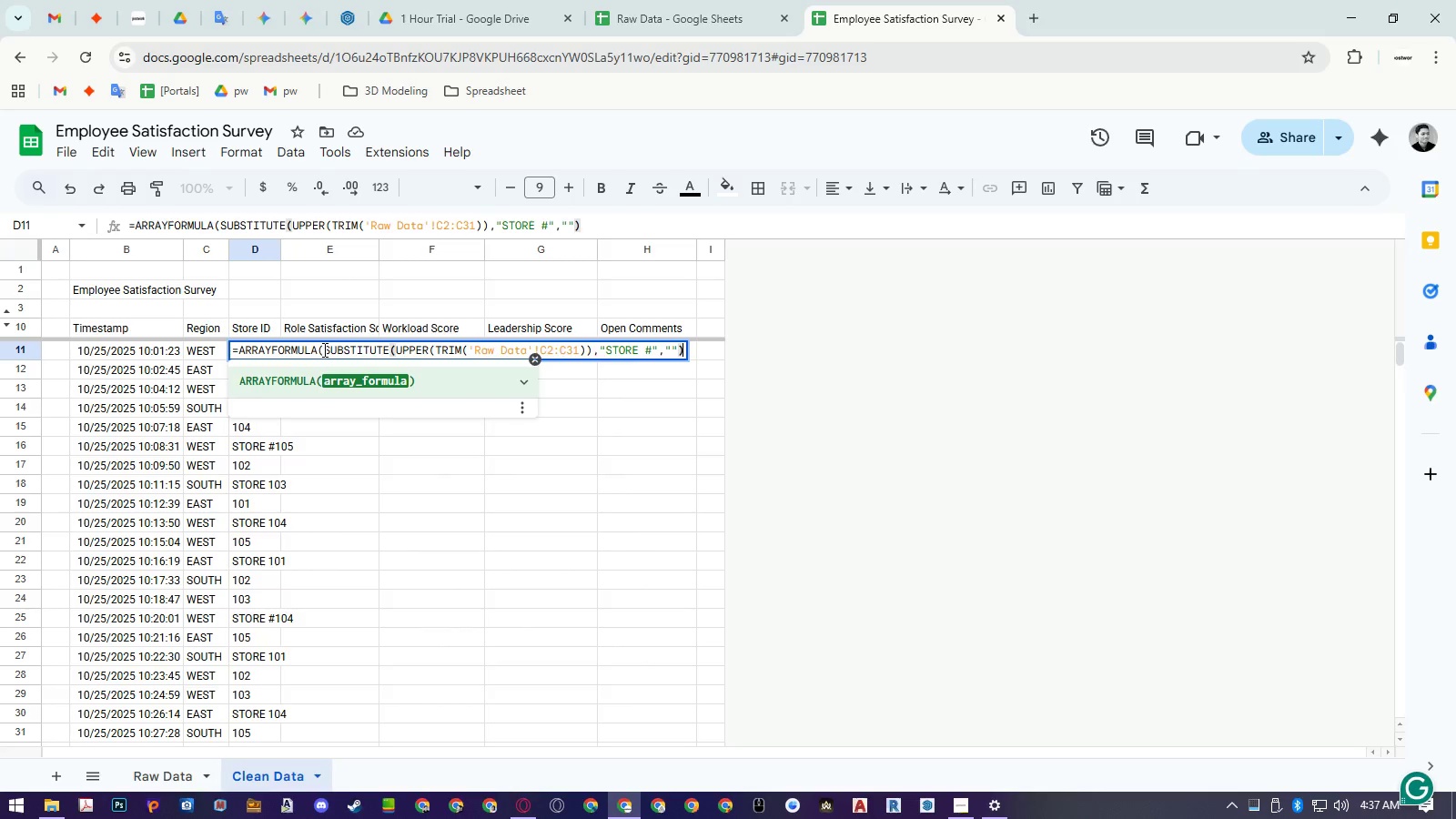 
key(Enter)
 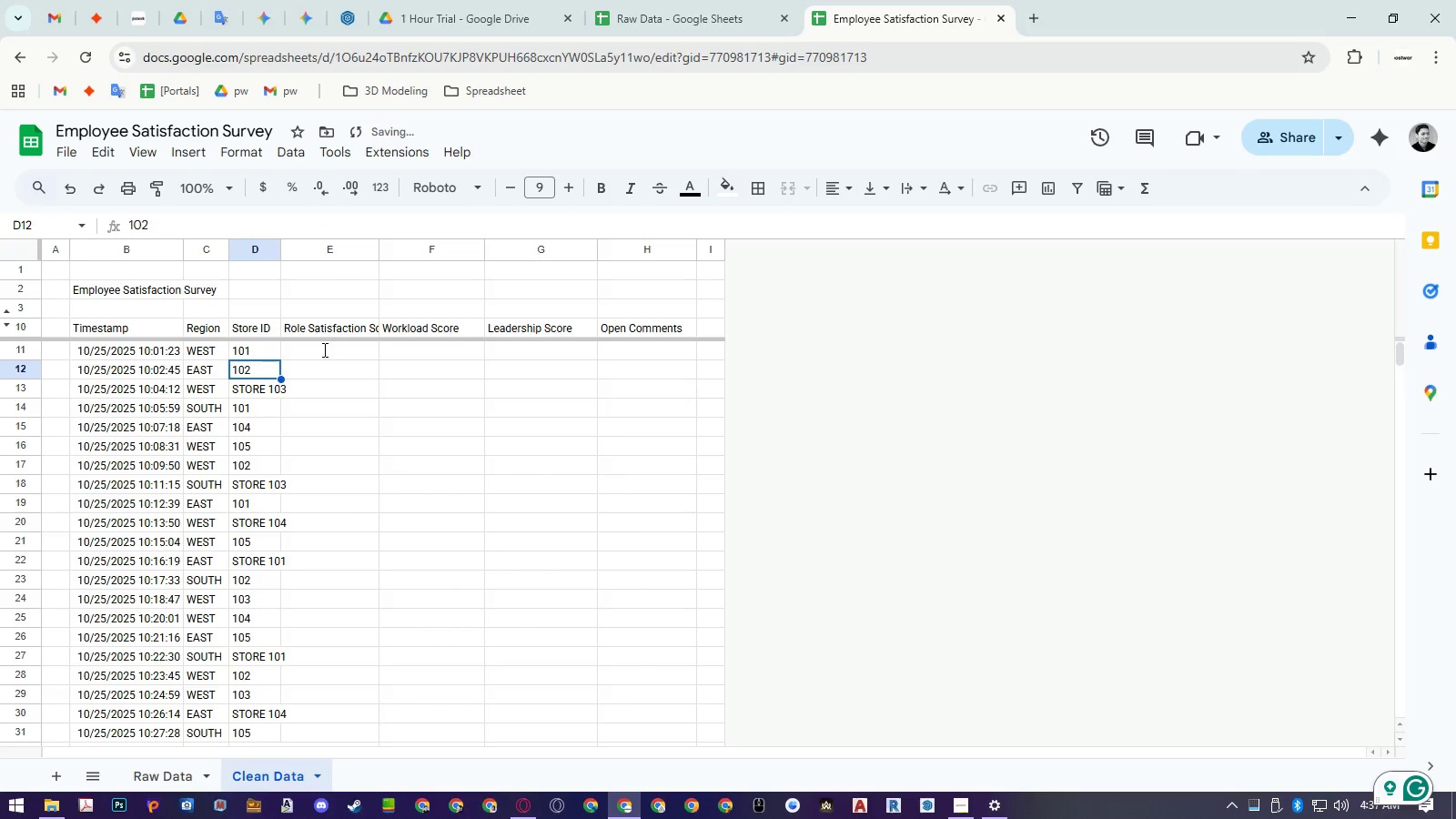 
key(ArrowUp)
 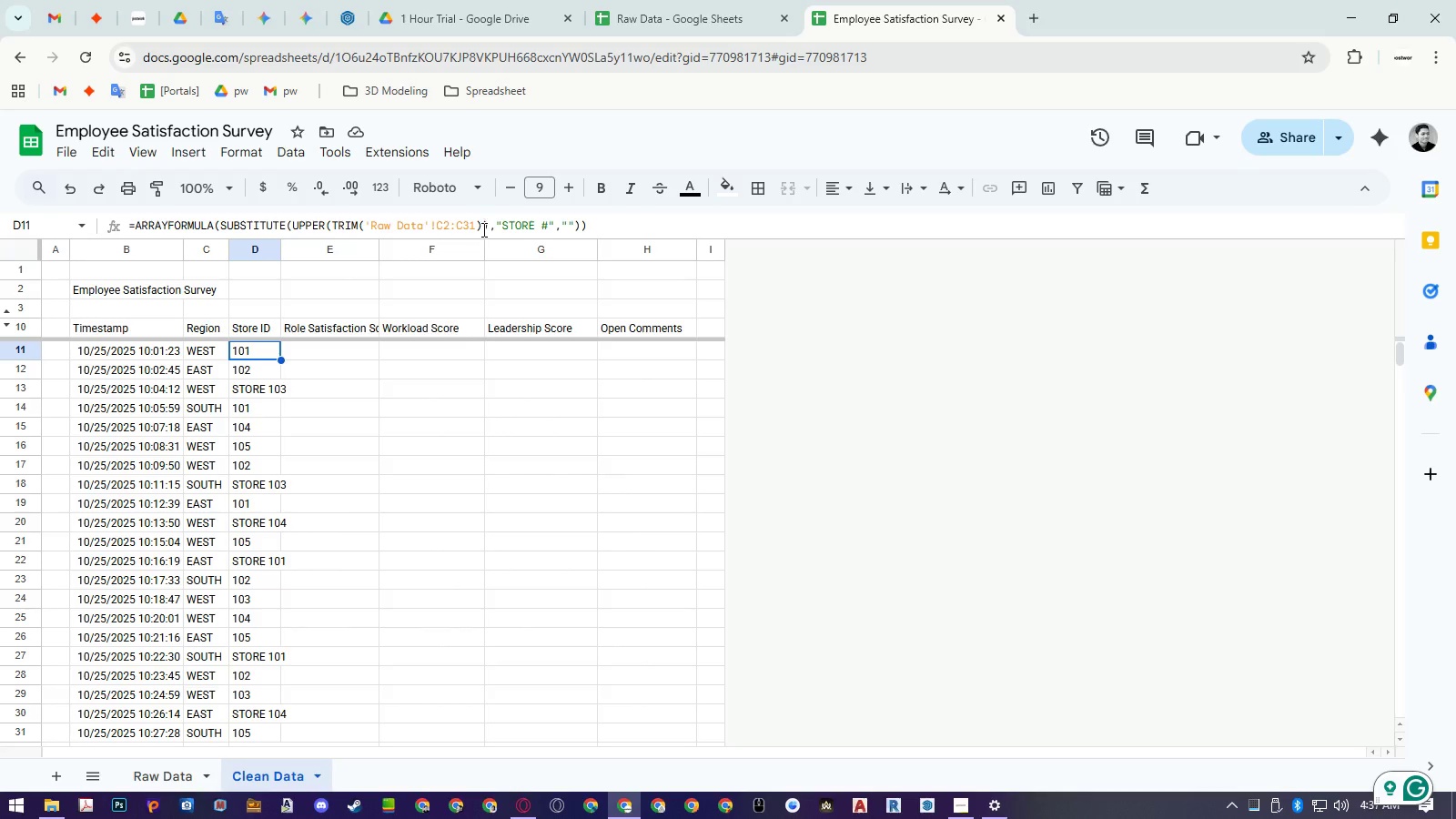 
wait(6.31)
 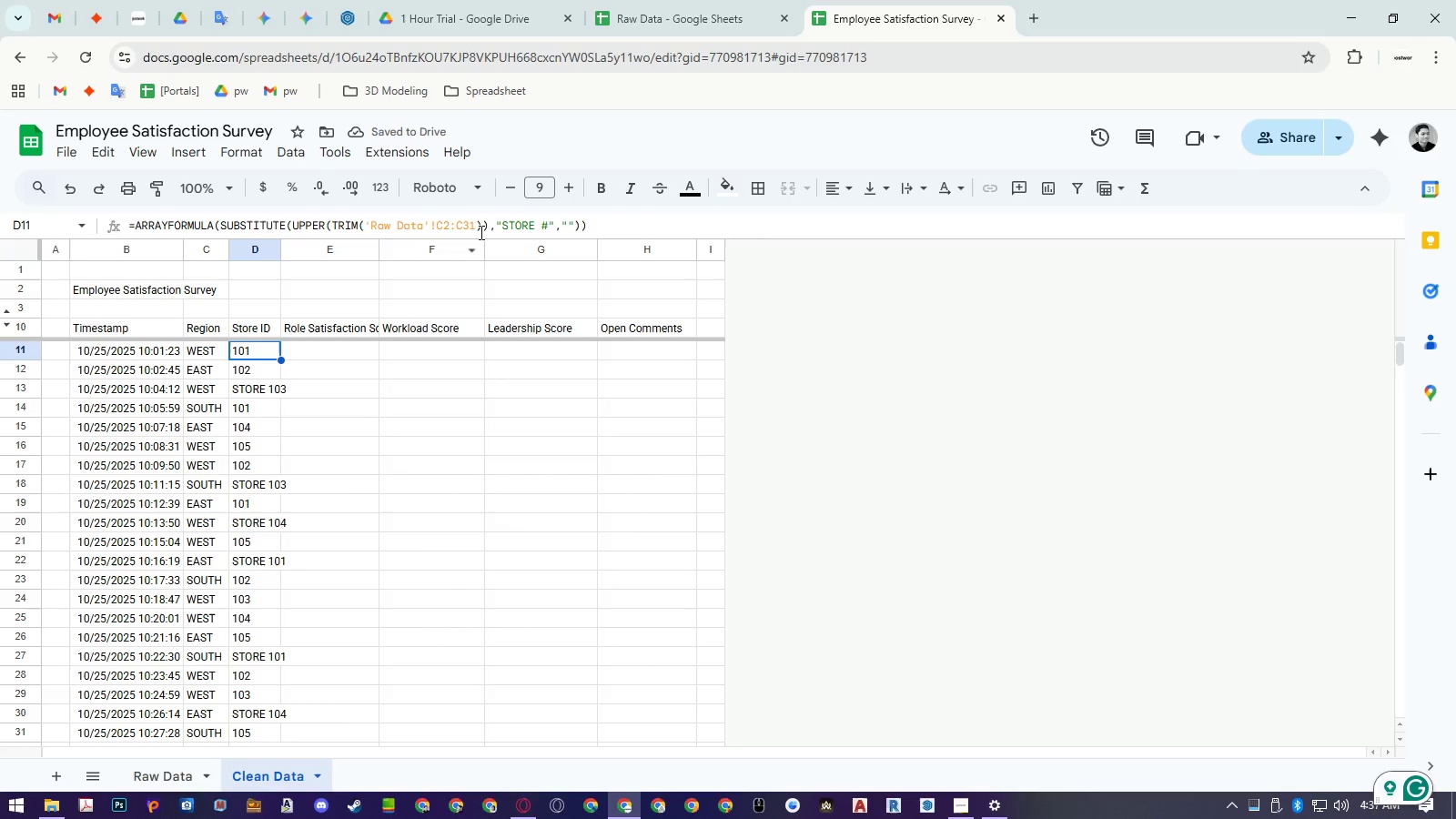 
left_click_drag(start_coordinate=[490, 226], to_coordinate=[580, 223])
 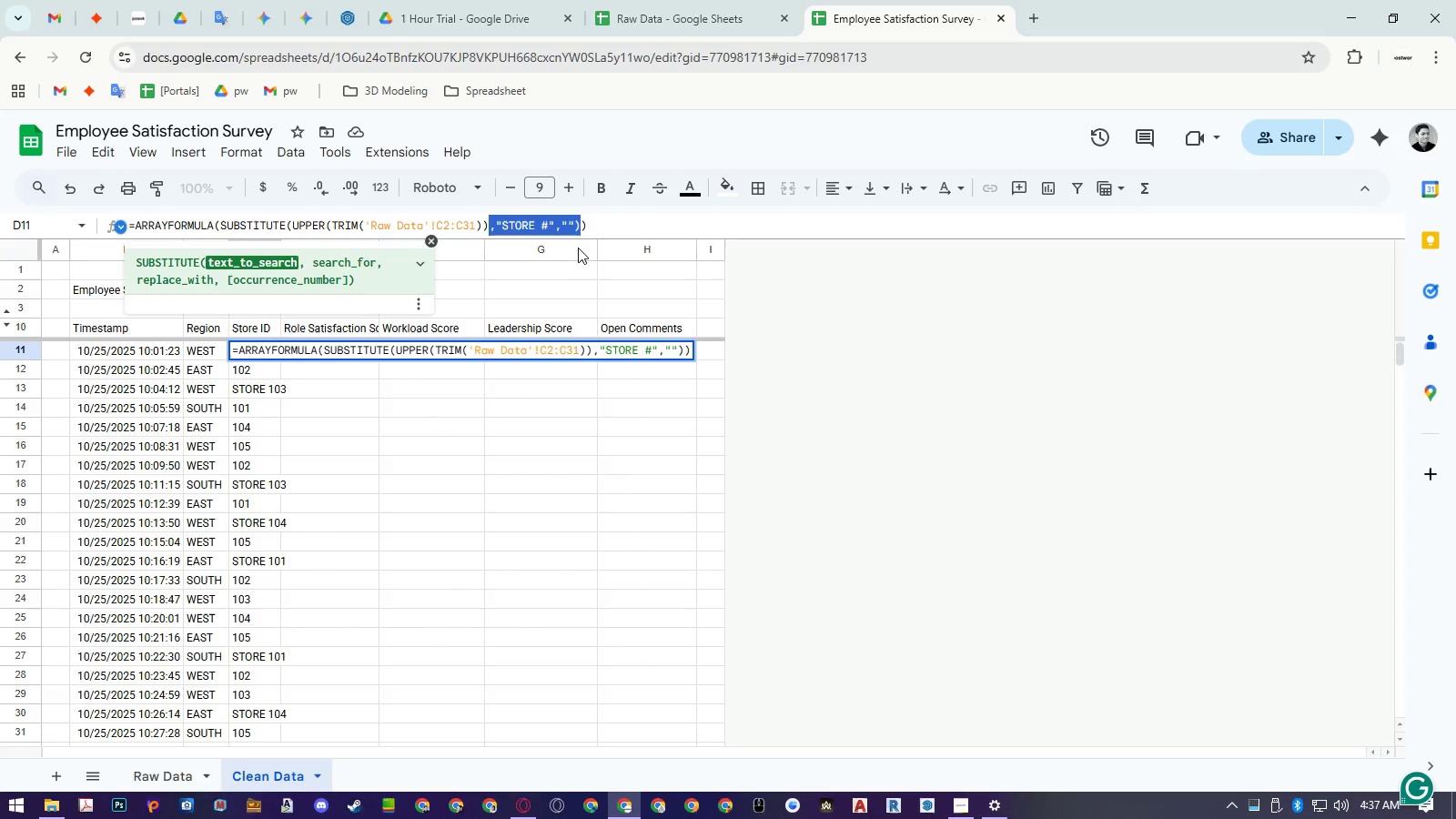 
key(Control+ControlLeft)
 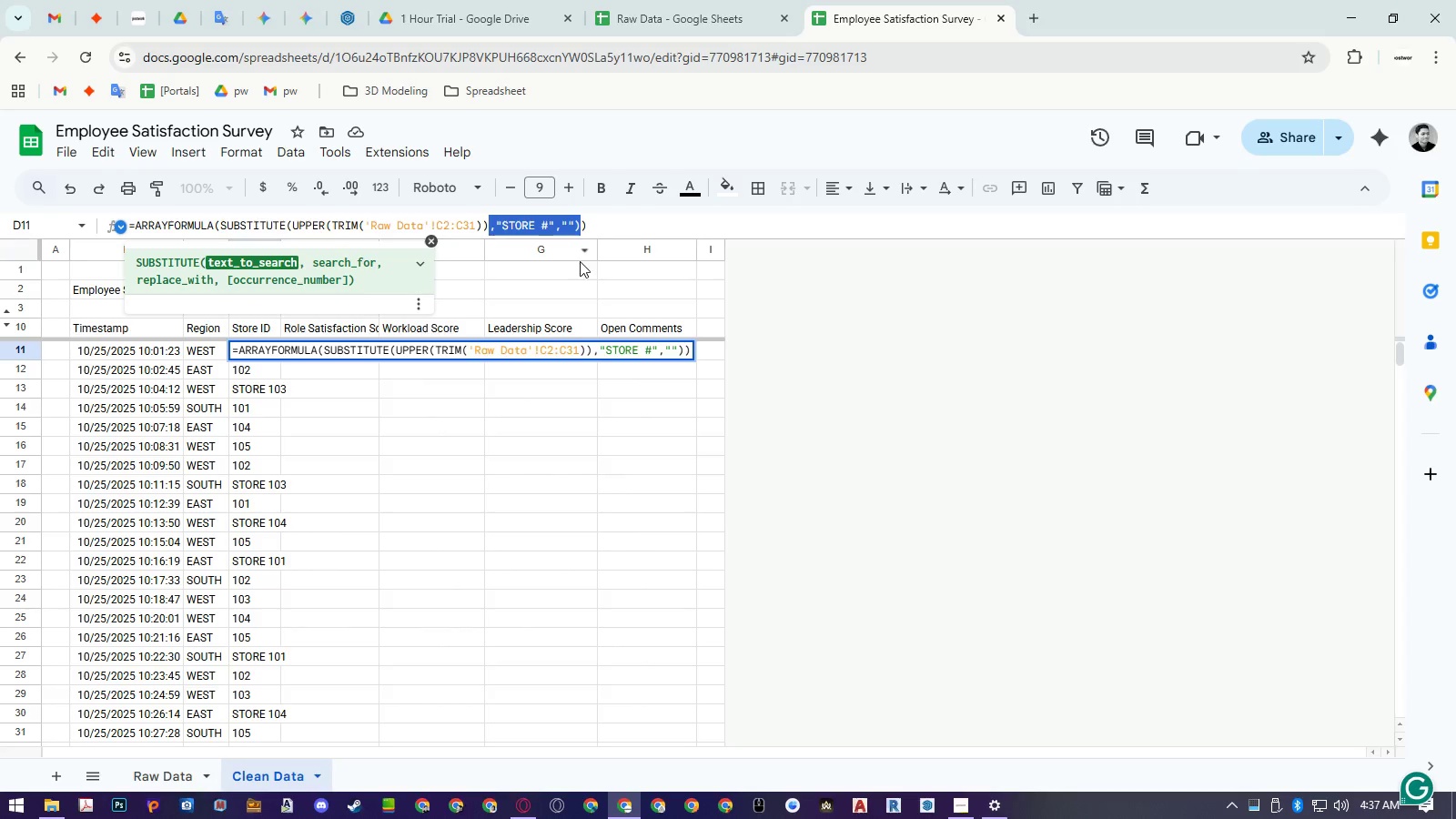 
key(Control+C)
 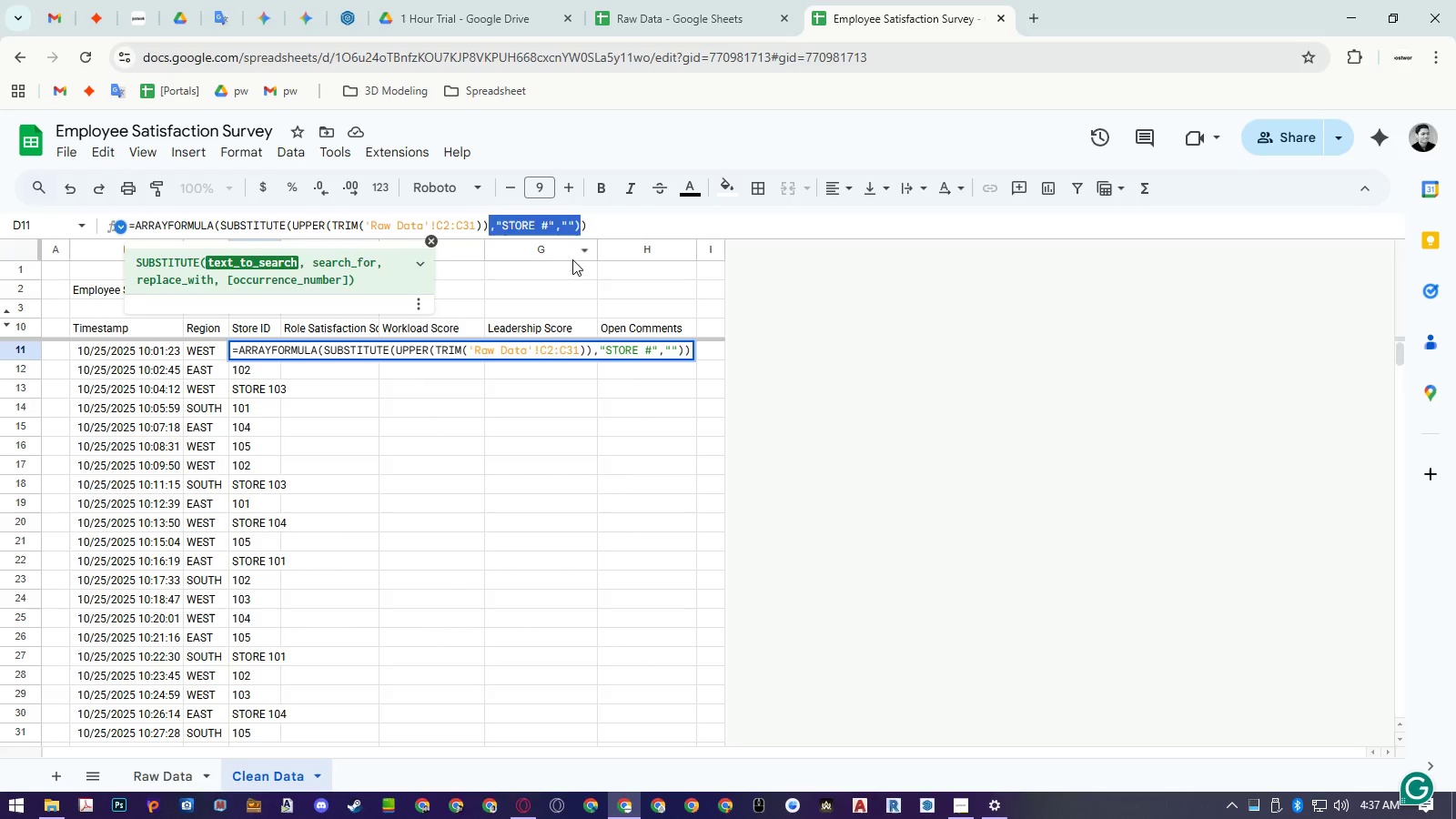 
key(Control+ControlLeft)
 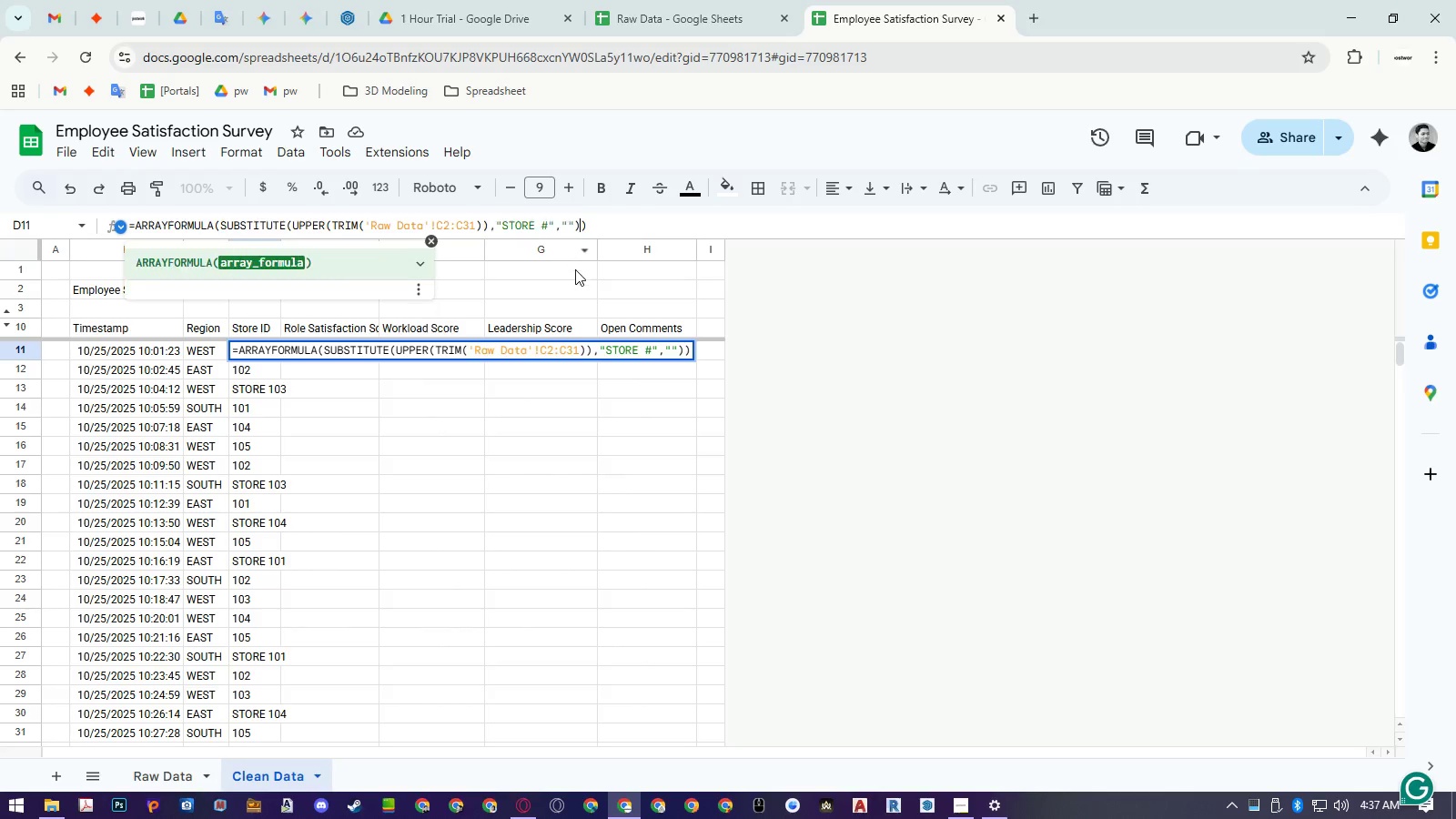 
key(Control+V)
 